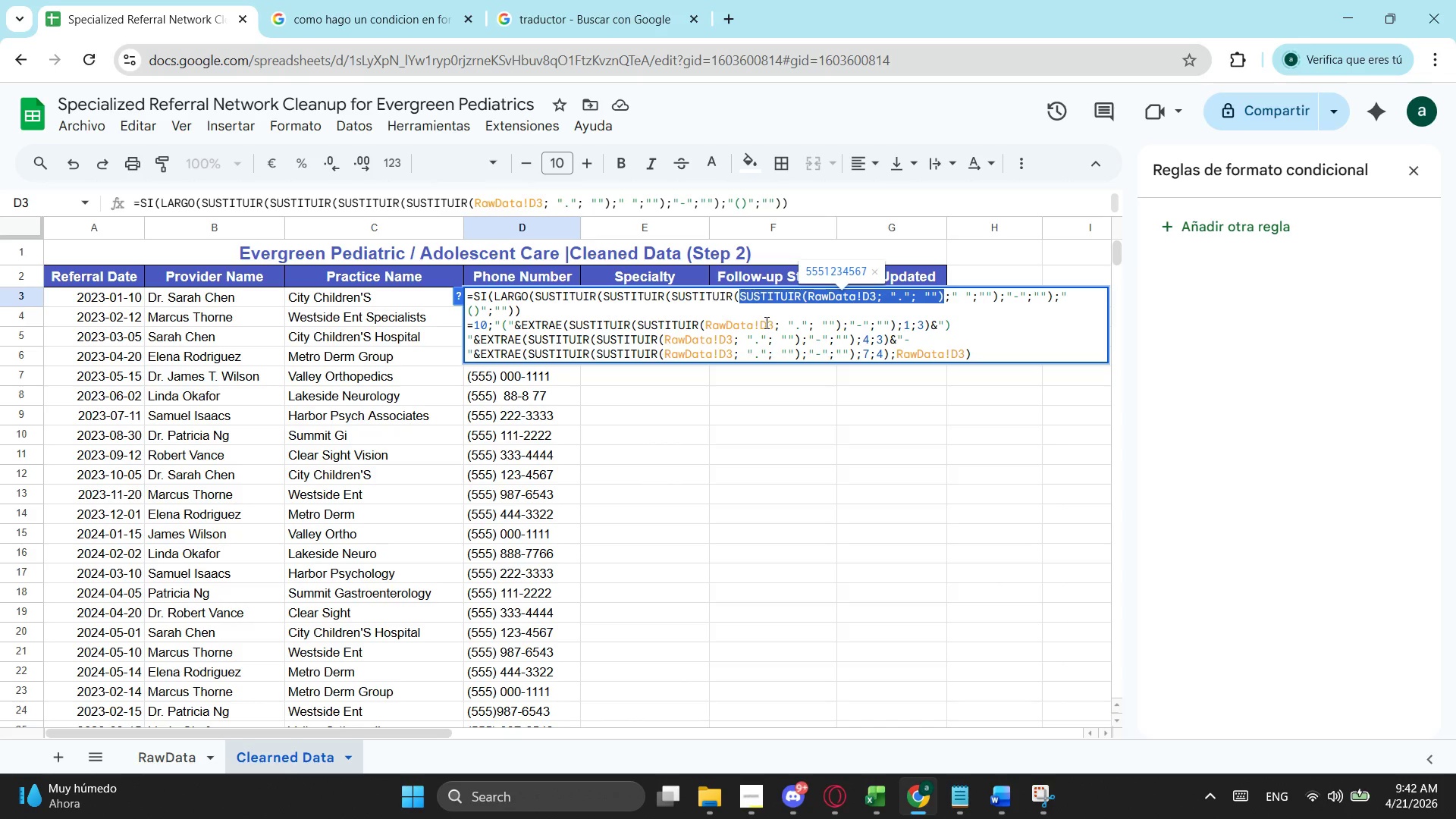 
left_click_drag(start_coordinate=[773, 325], to_coordinate=[705, 328])
 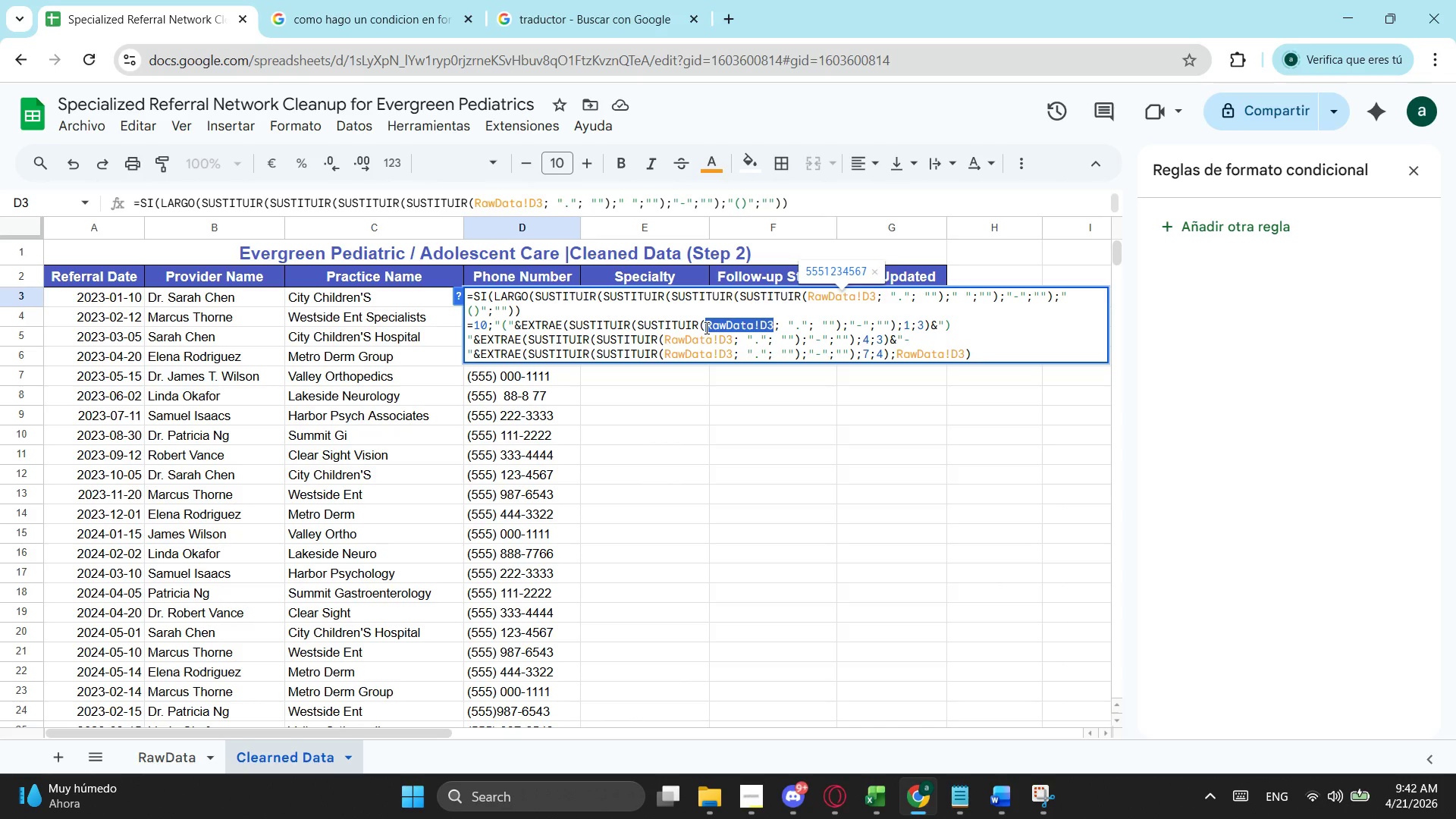 
key(Control+ControlLeft)
 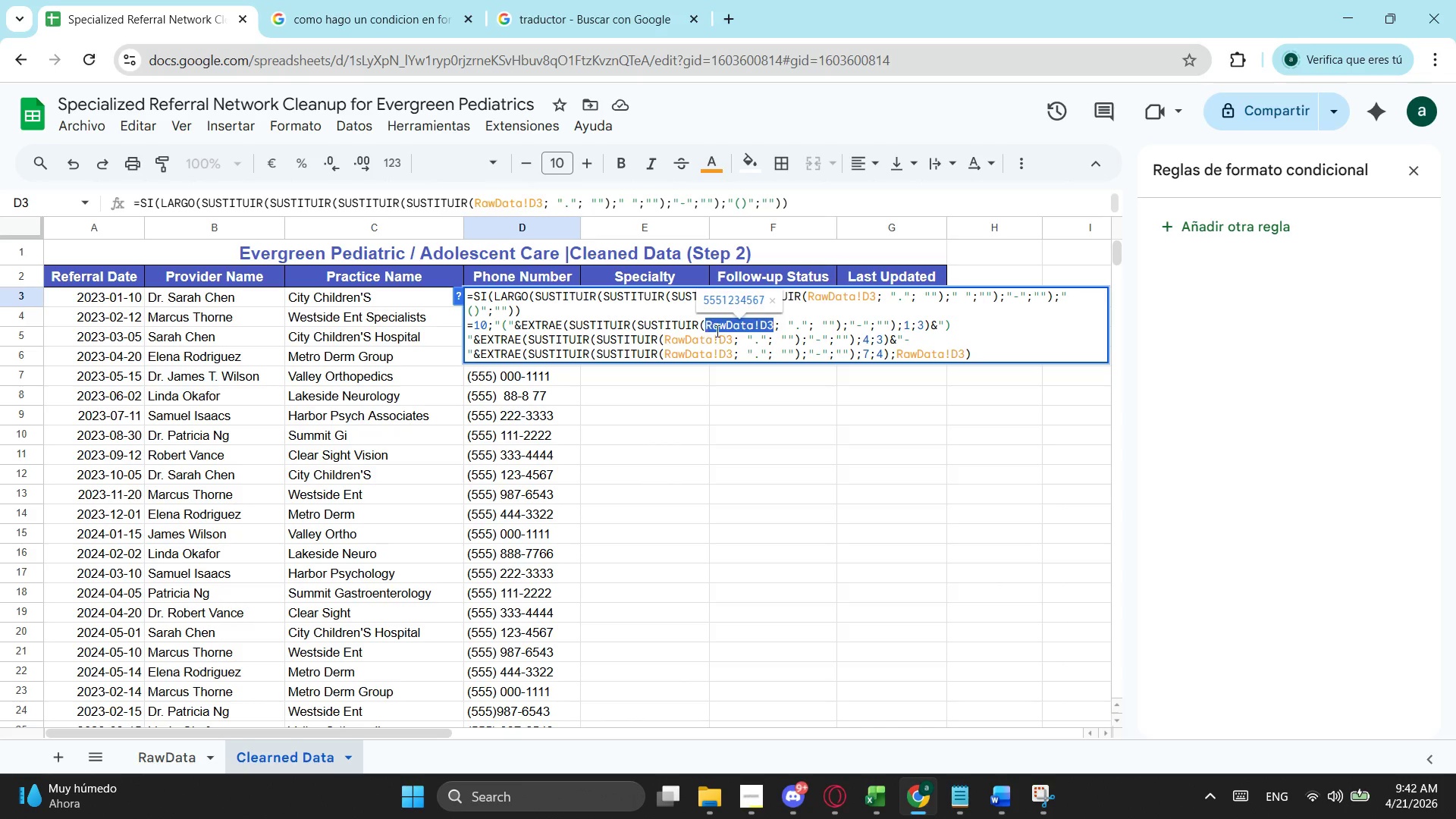 
key(Control+V)
 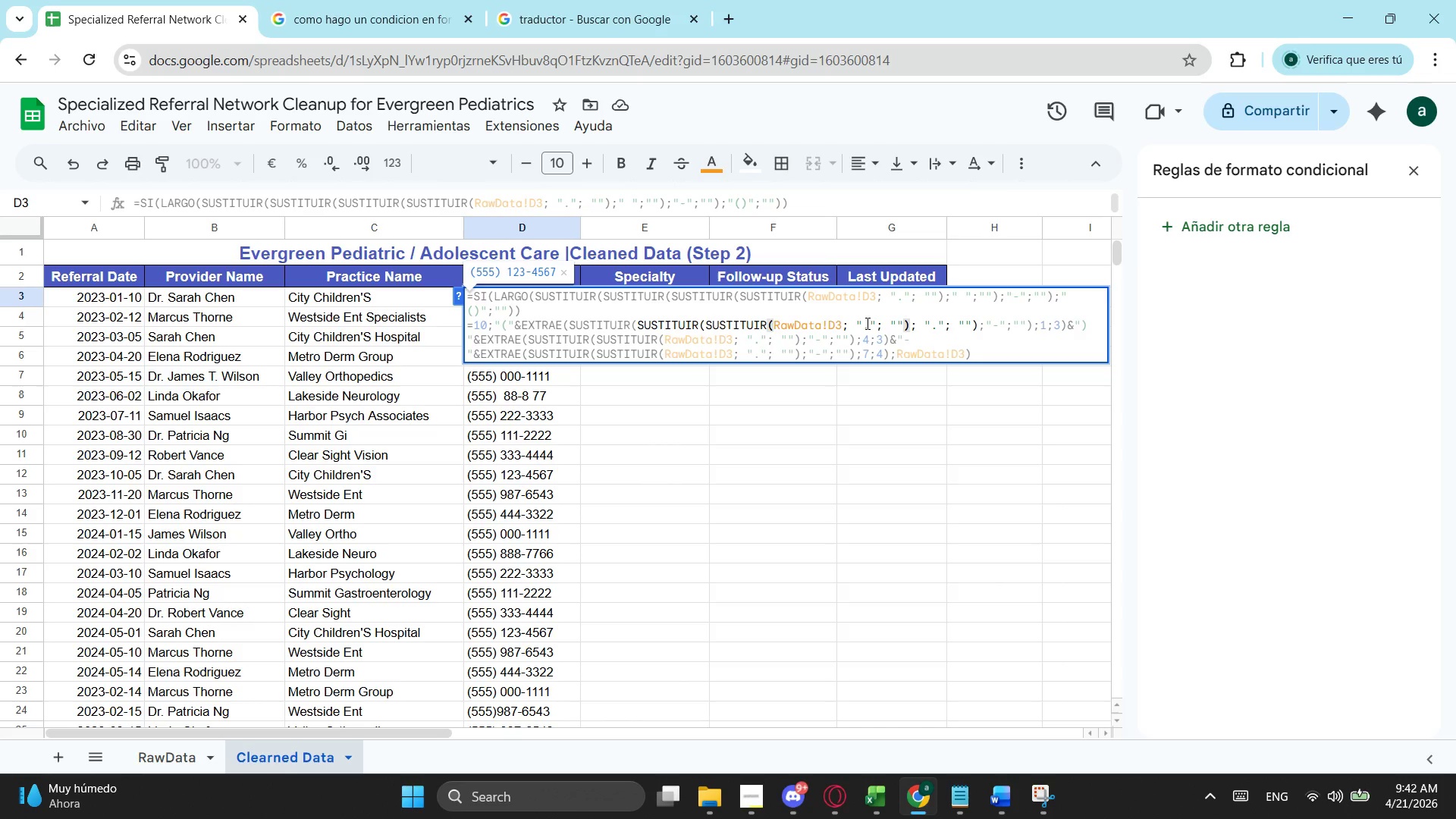 
left_click([866, 323])
 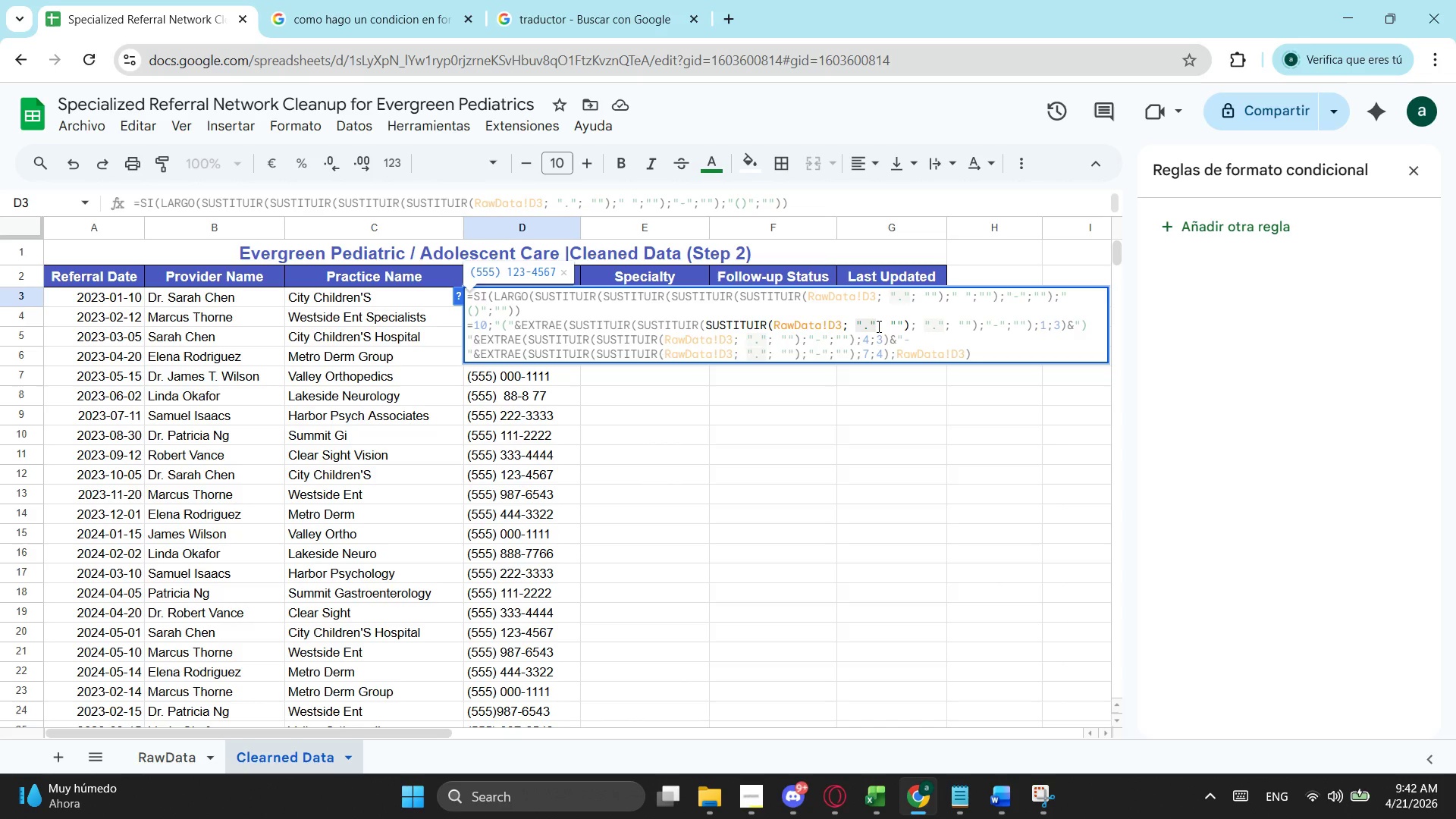 
key(Backspace)
 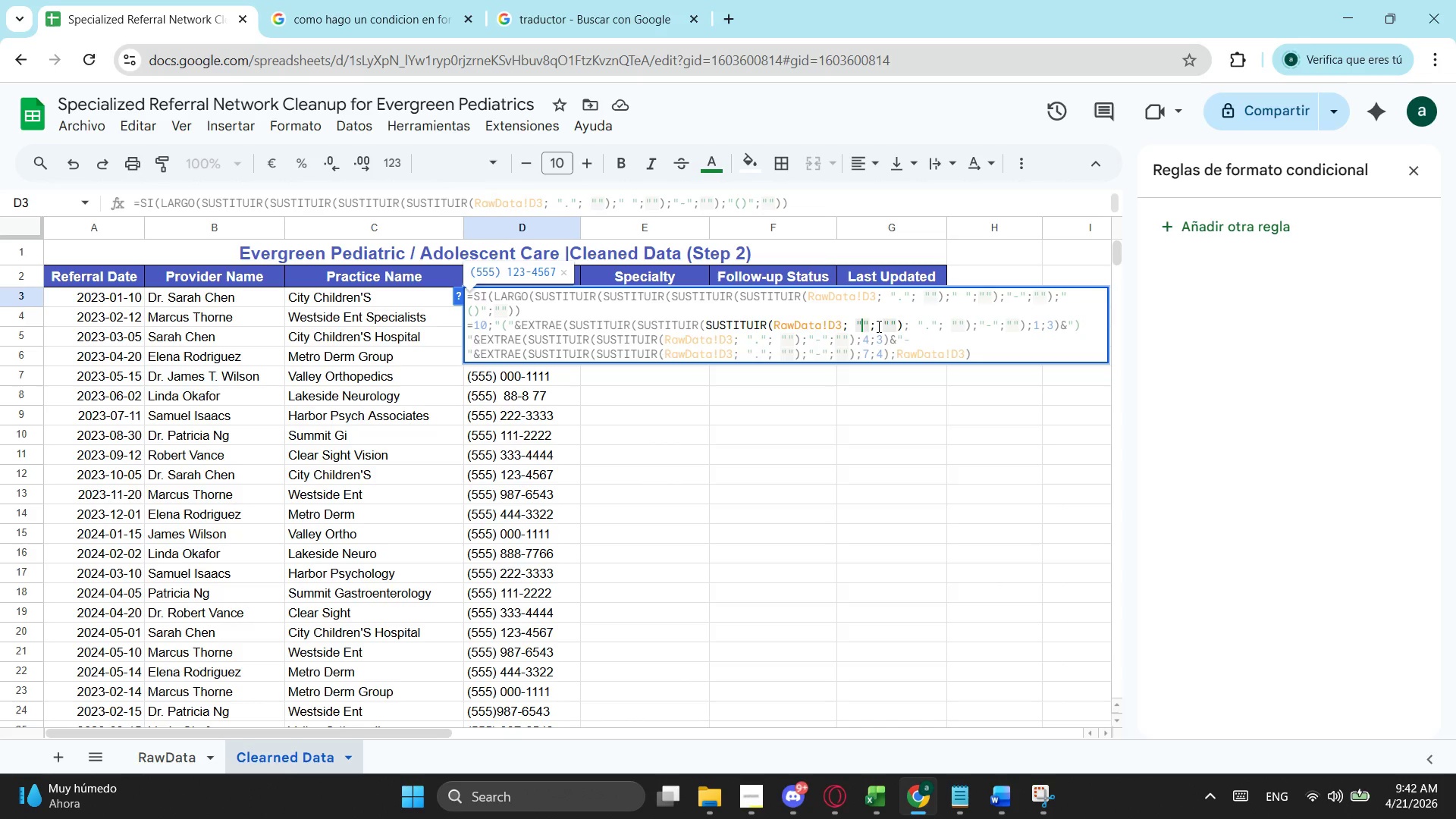 
key(Space)
 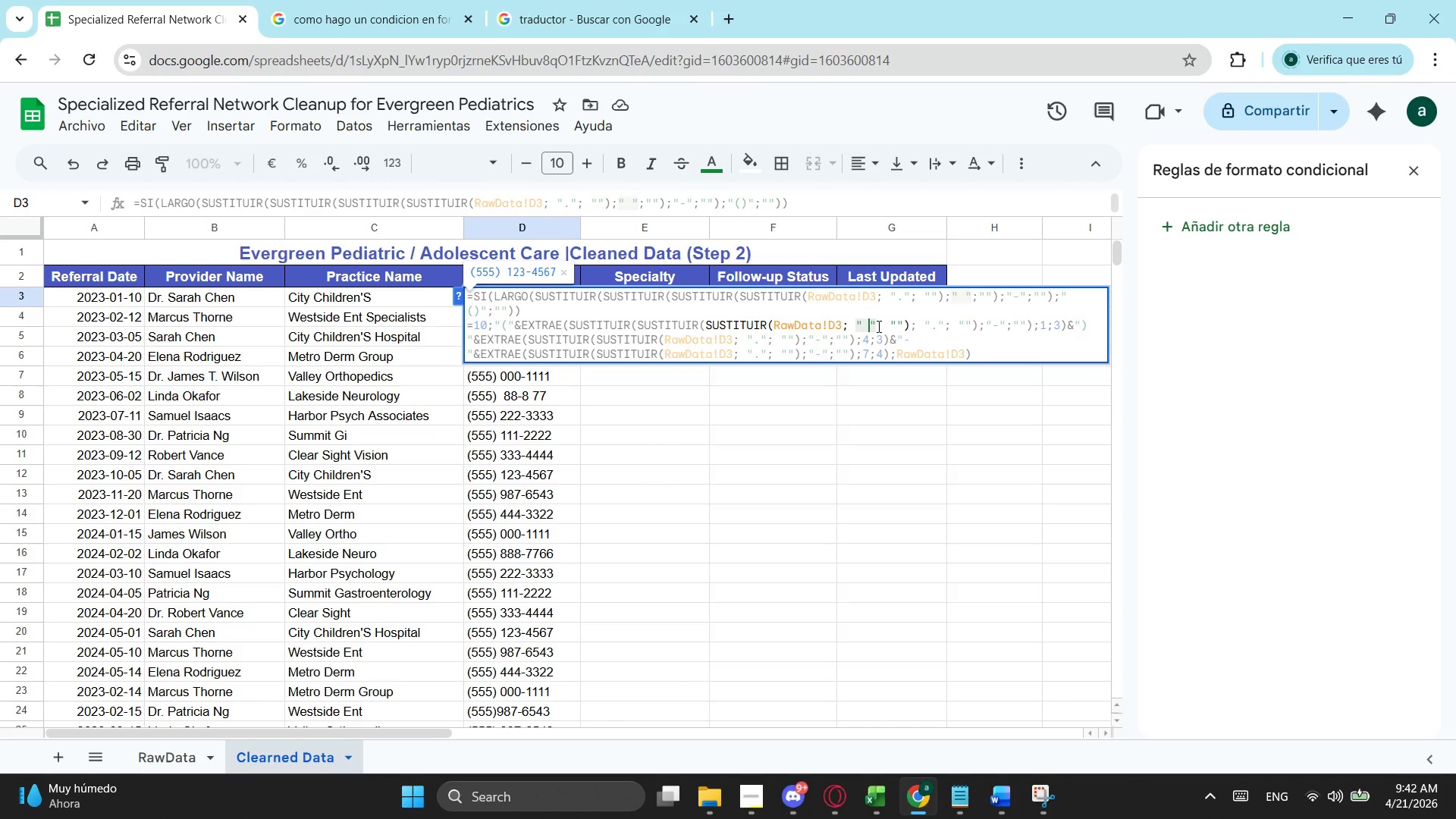 
key(Enter)
 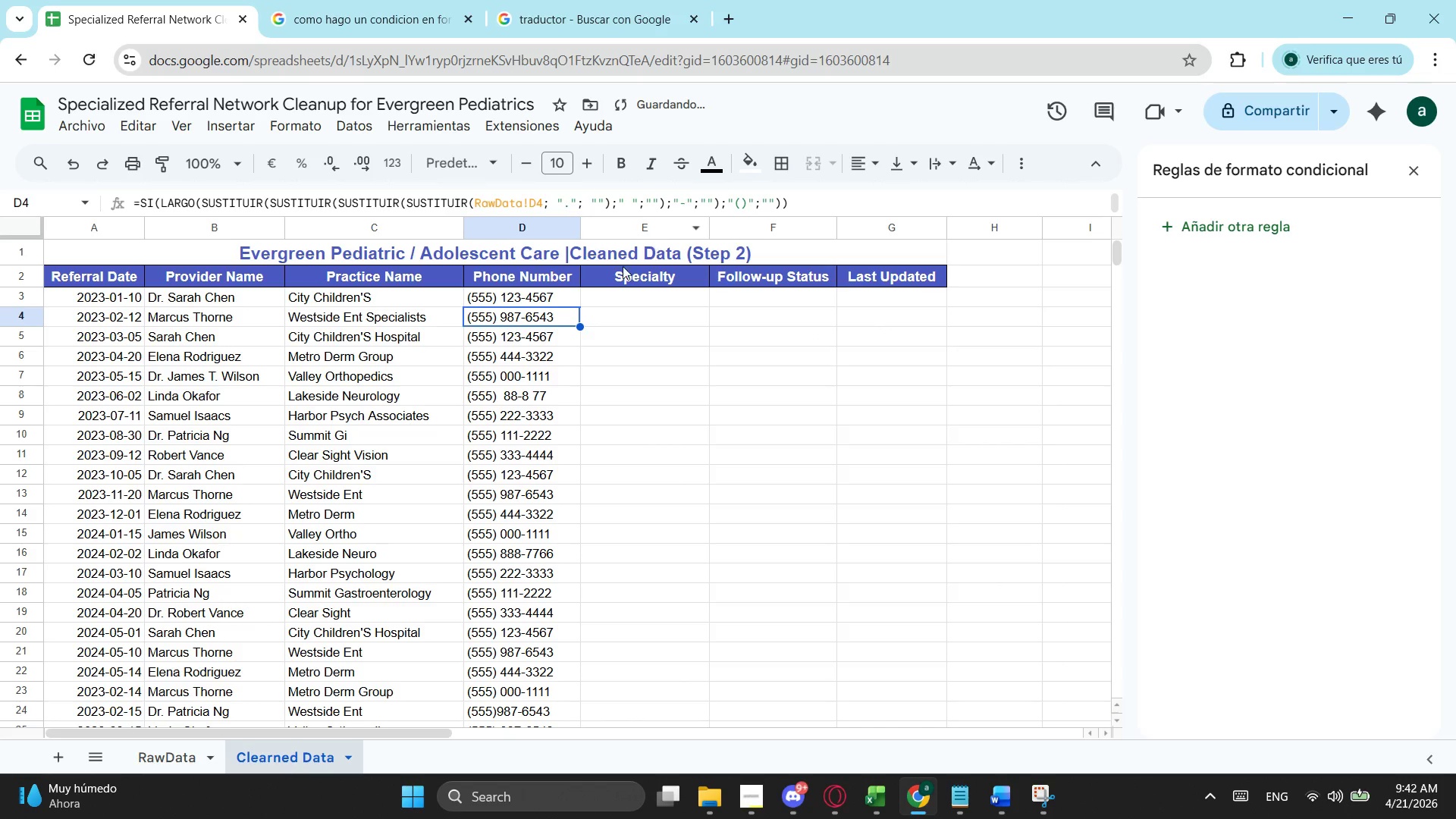 
left_click([538, 302])
 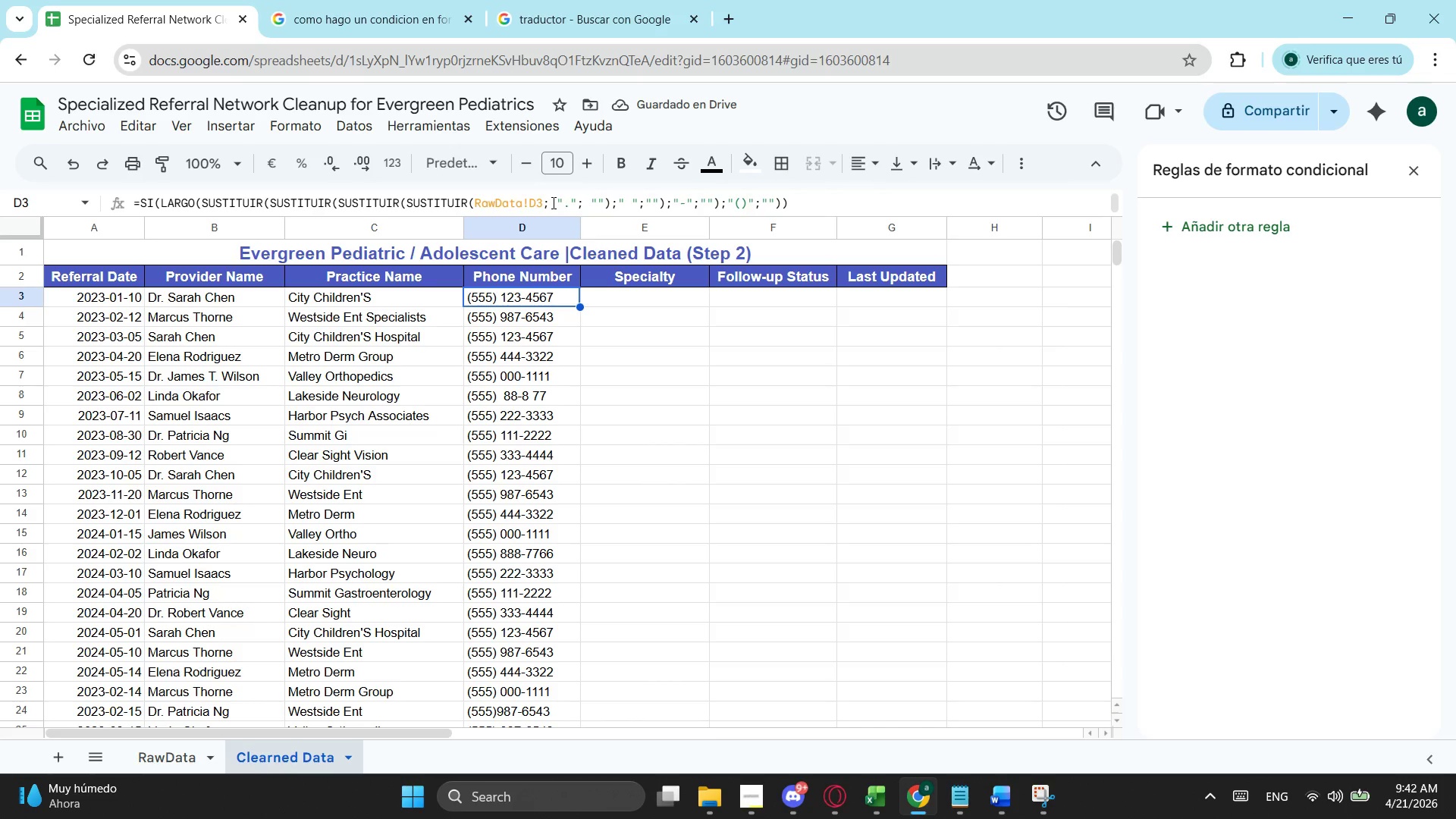 
left_click([552, 202])
 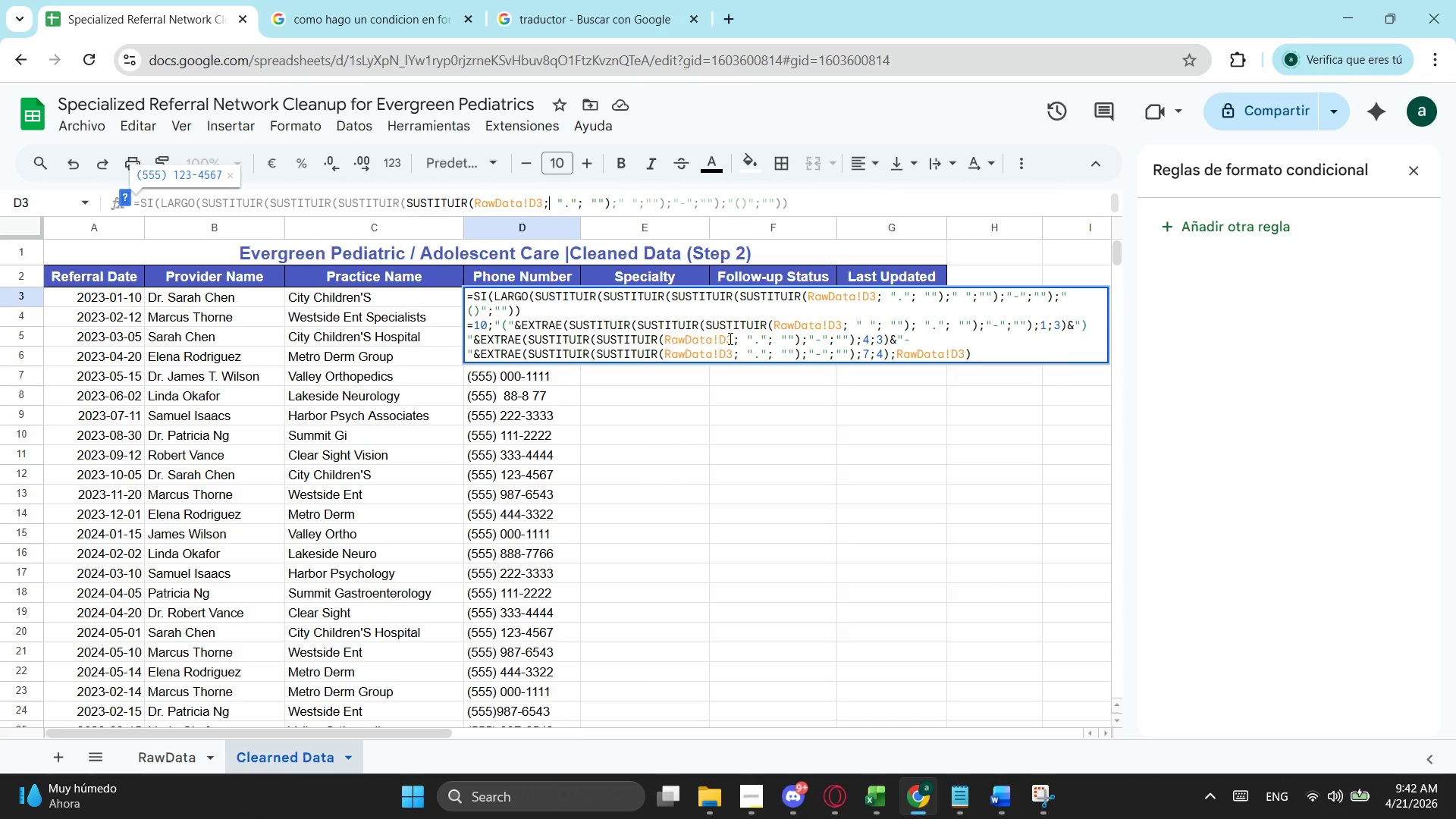 
left_click_drag(start_coordinate=[730, 338], to_coordinate=[667, 344])
 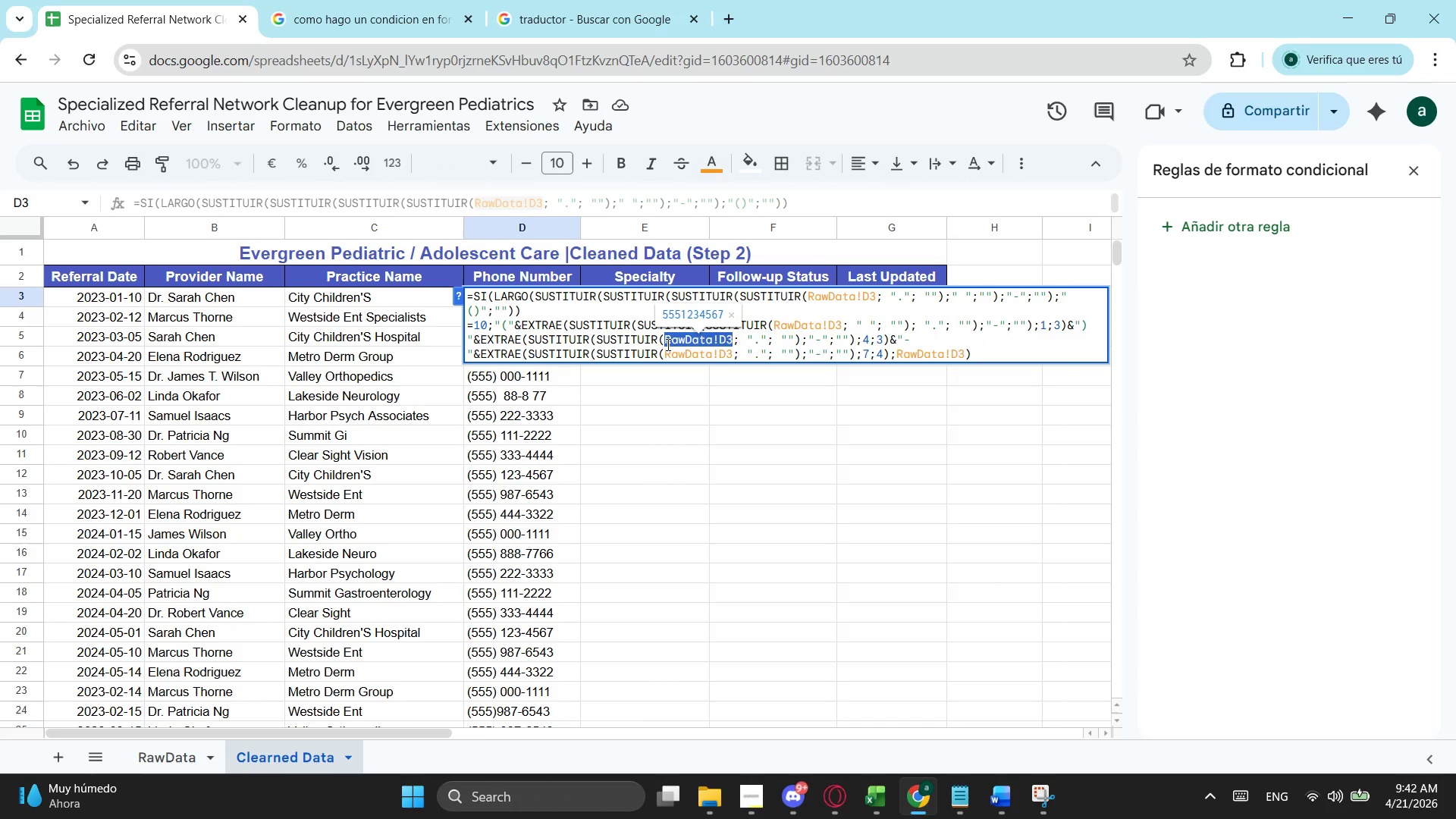 
key(Control+V)
 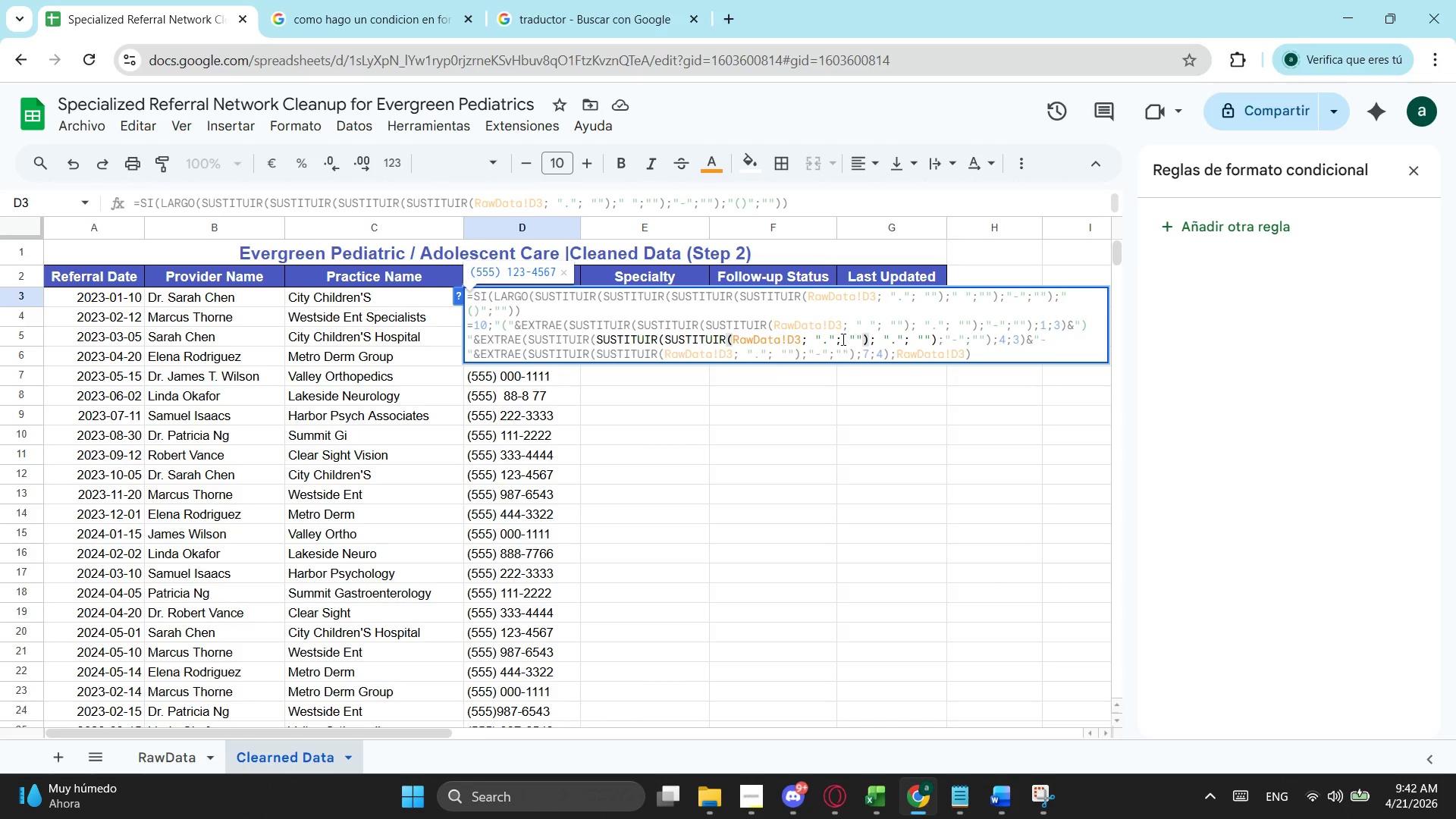 
left_click([823, 342])
 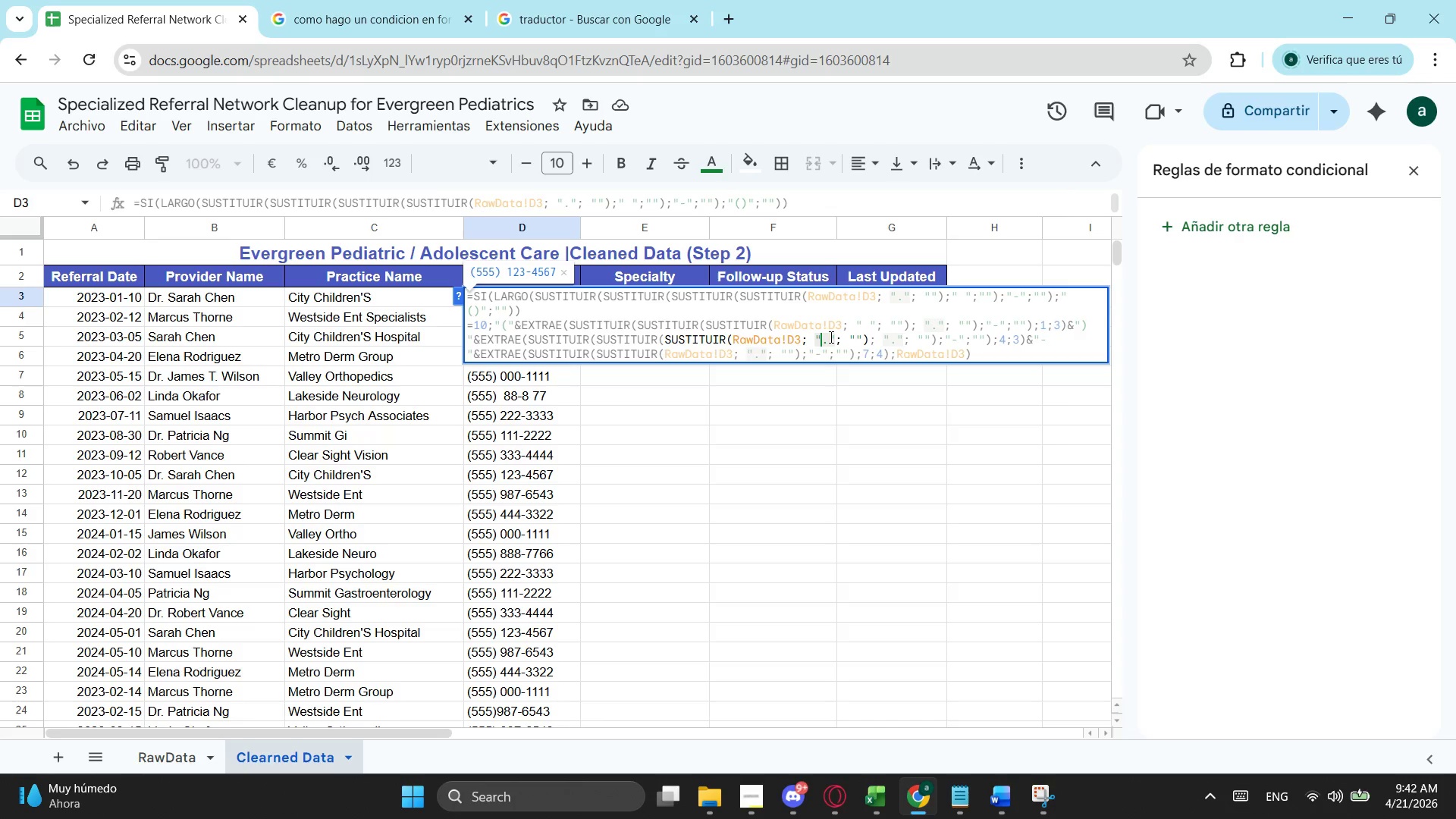 
key(ArrowRight)
 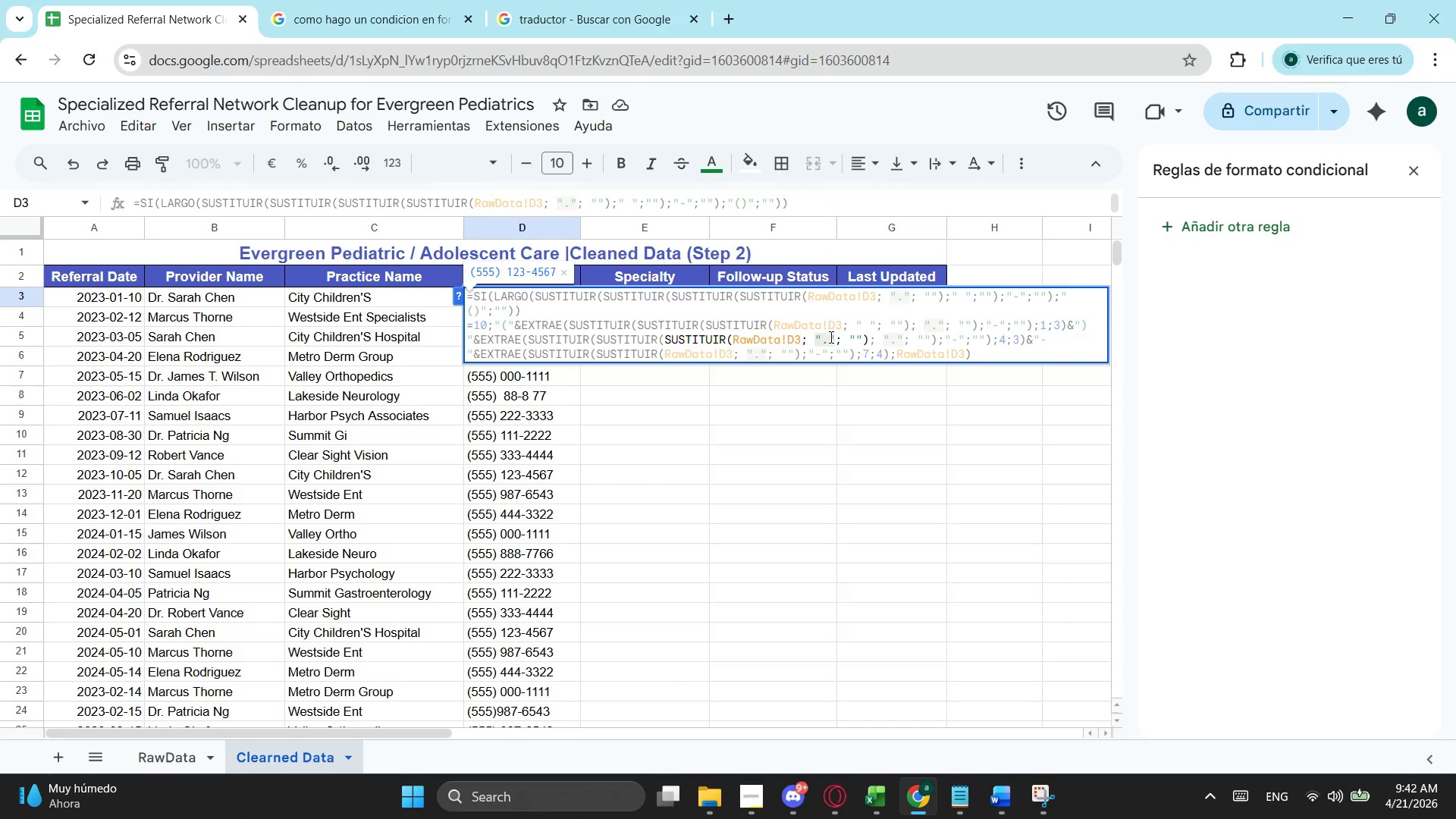 
key(Backspace)
 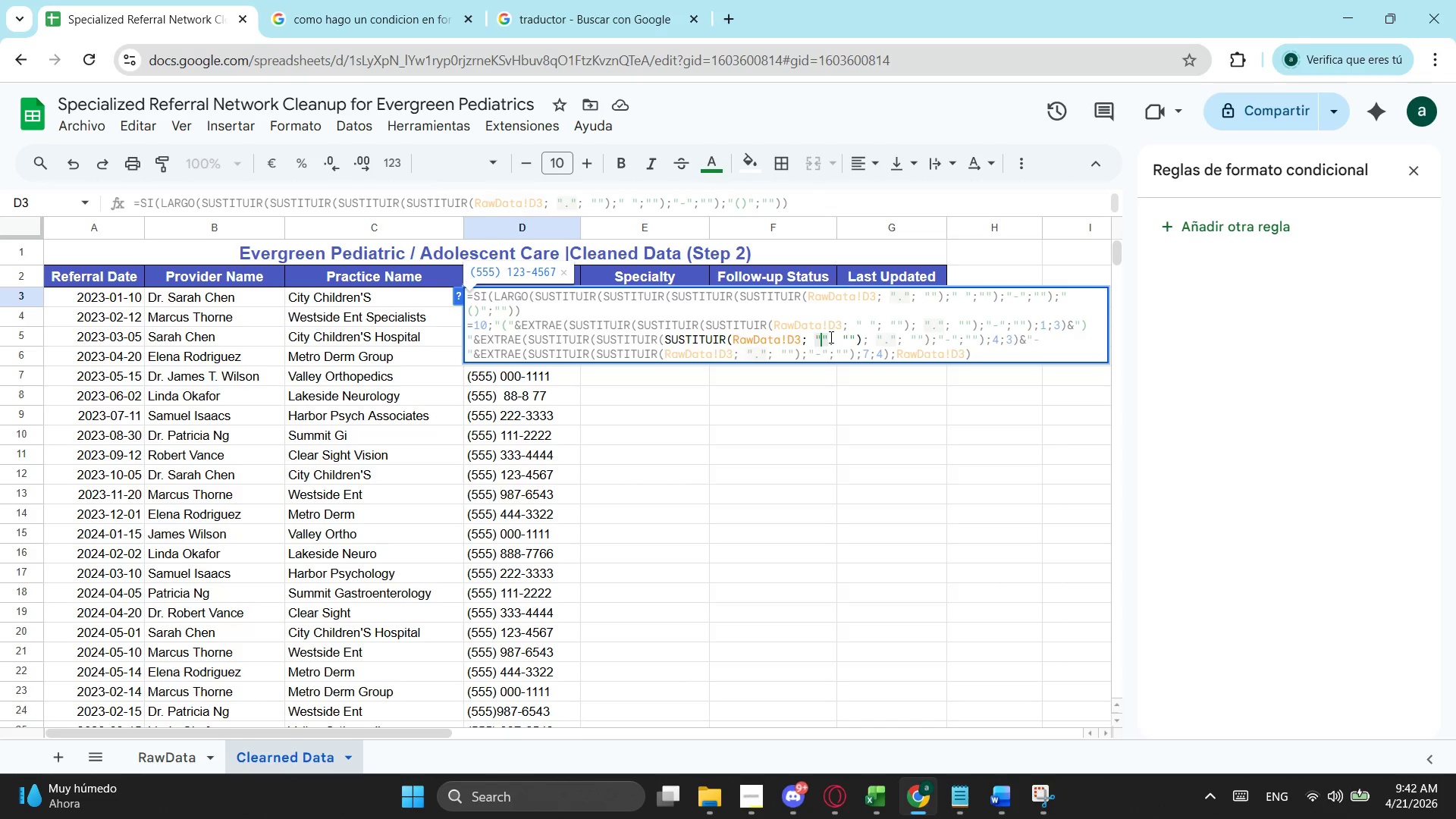 
key(Space)
 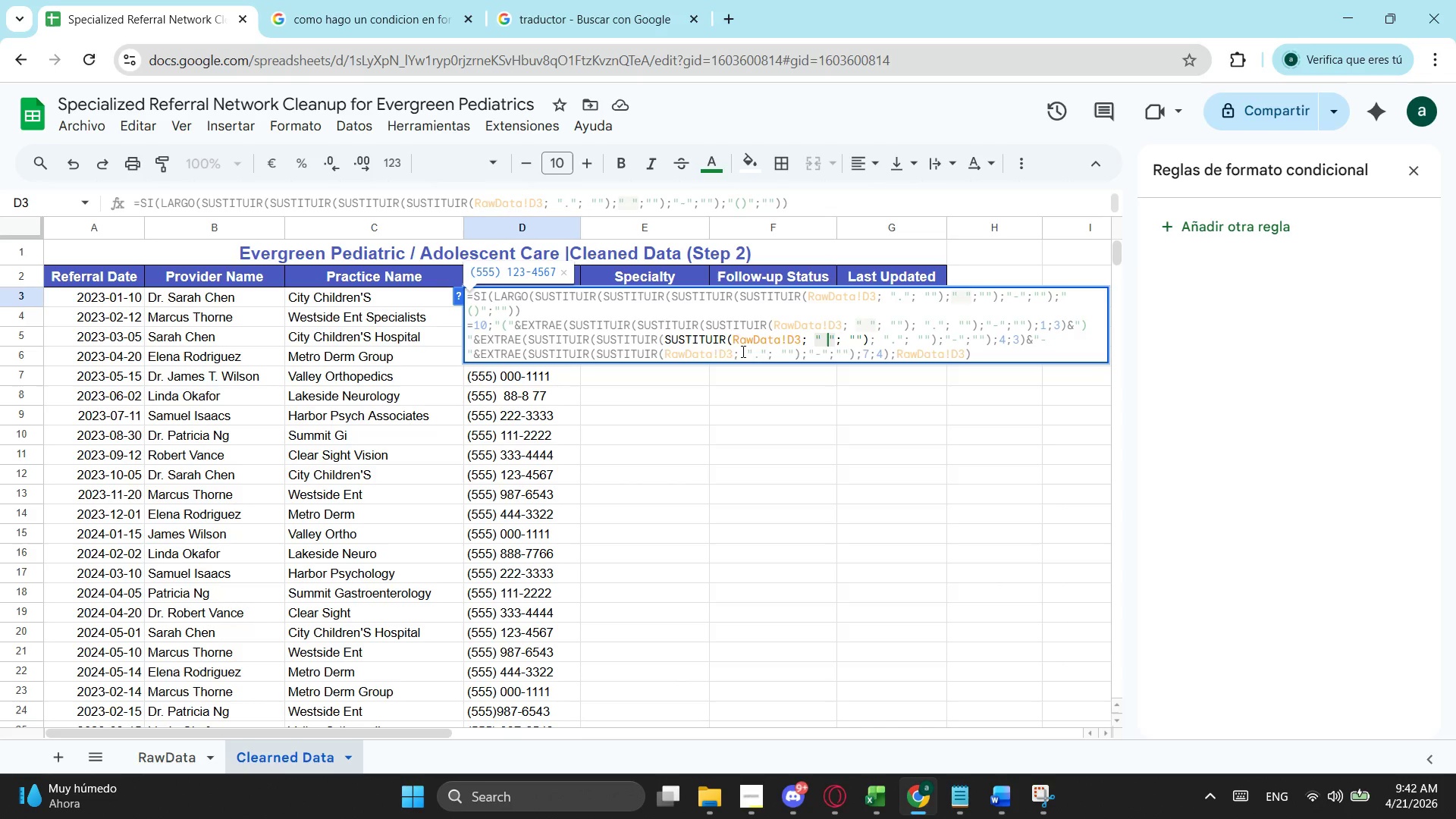 
left_click([729, 353])
 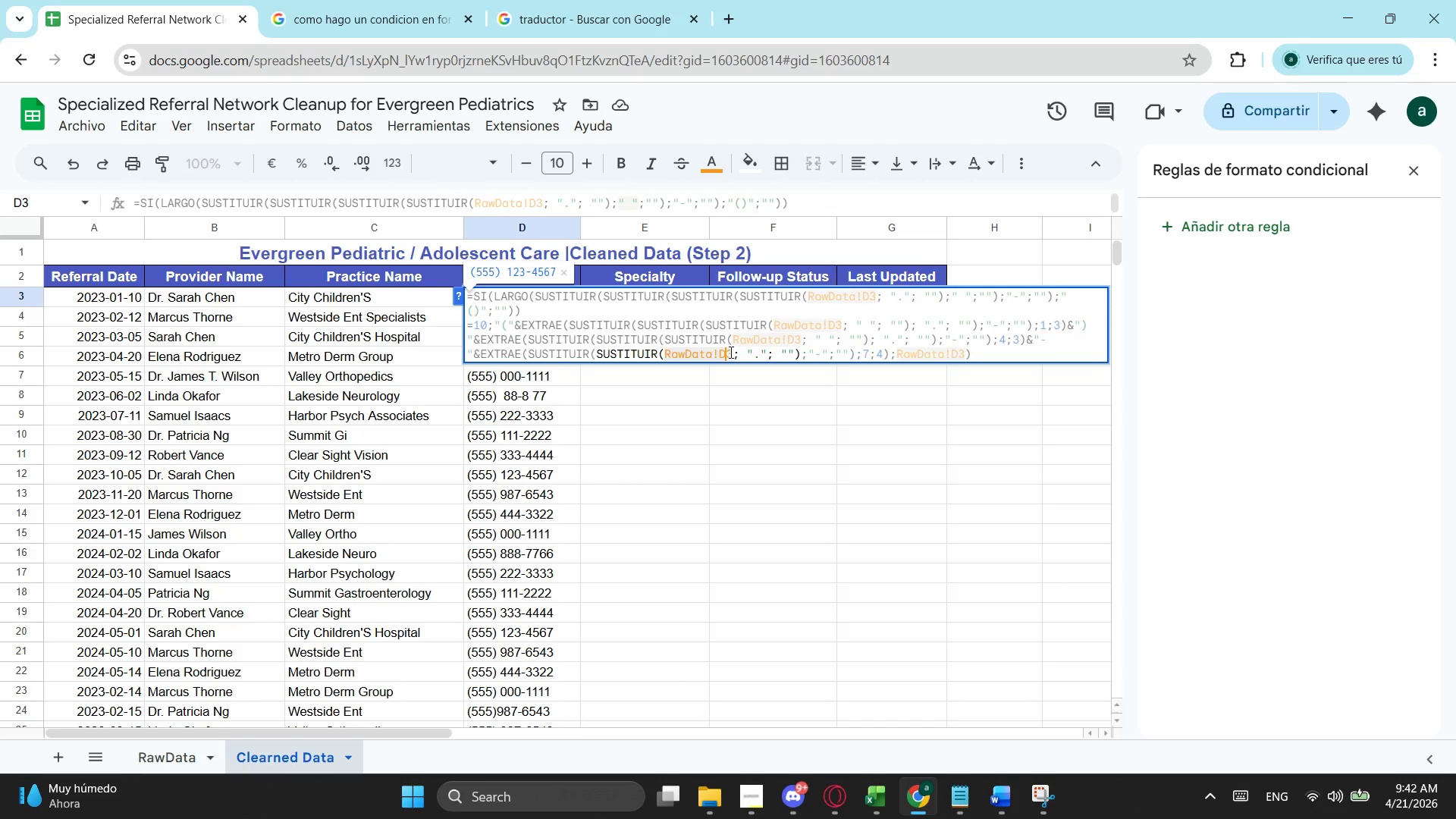 
left_click([730, 352])
 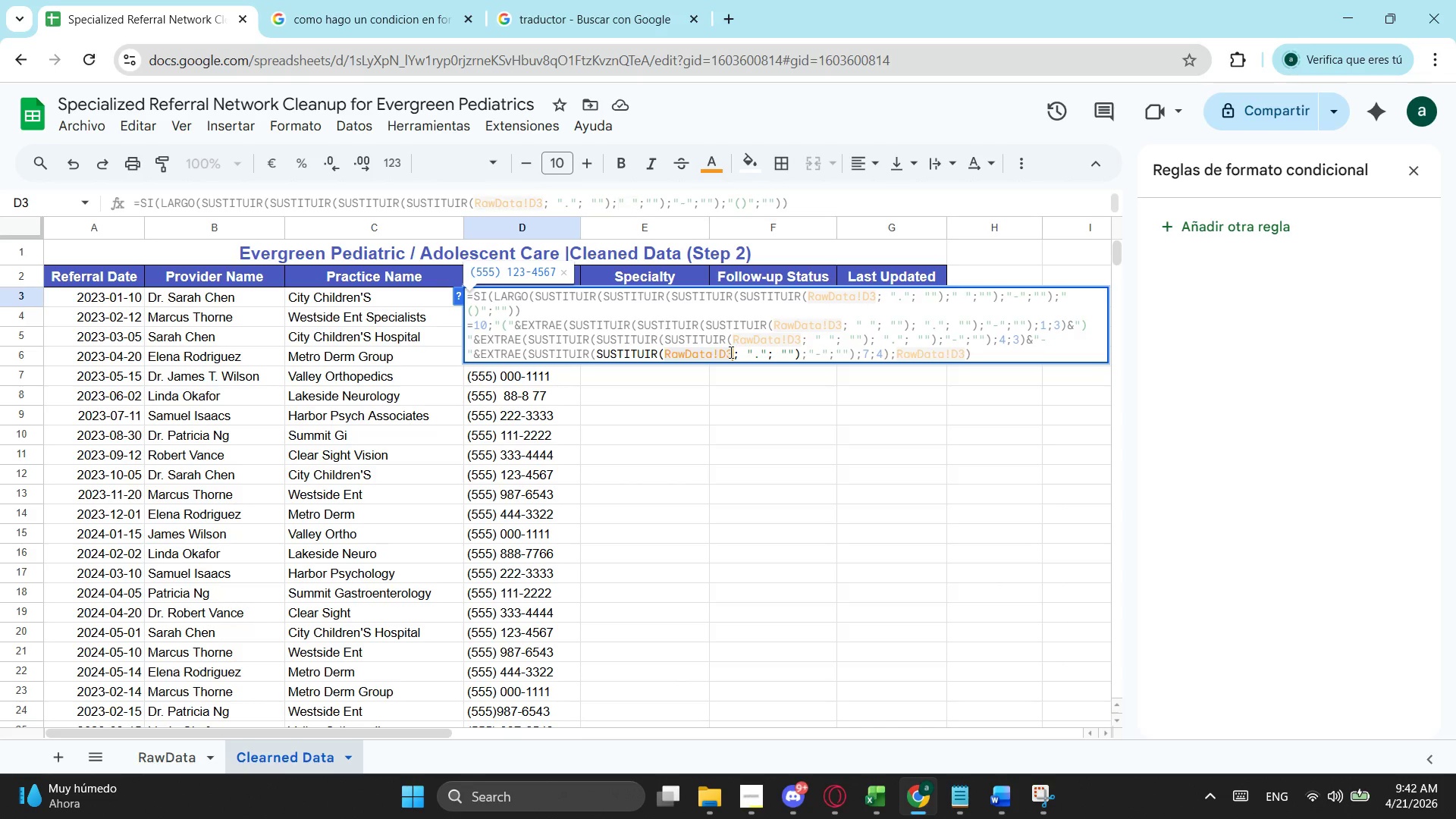 
left_click_drag(start_coordinate=[730, 352], to_coordinate=[676, 354])
 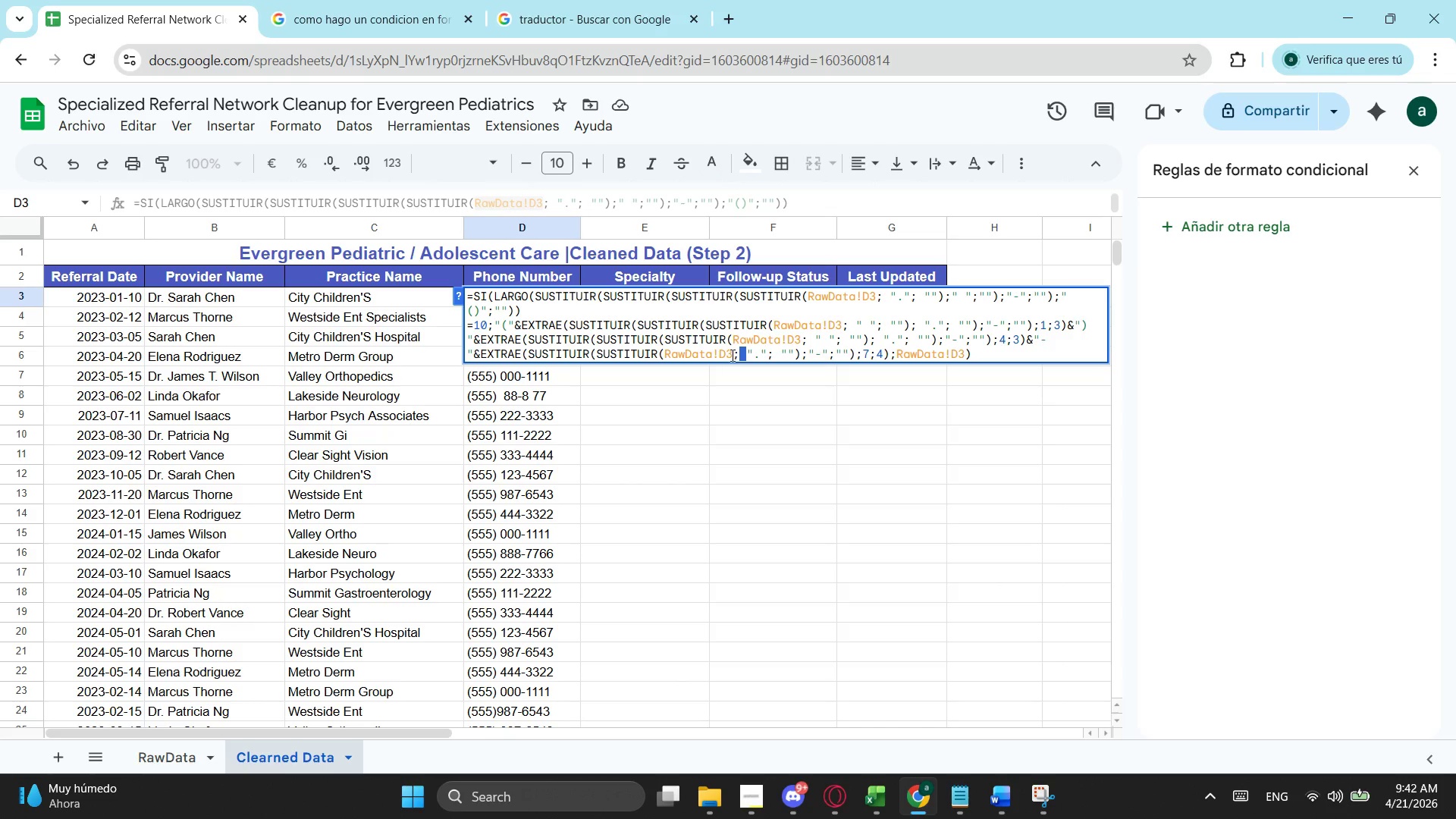 
left_click([731, 355])
 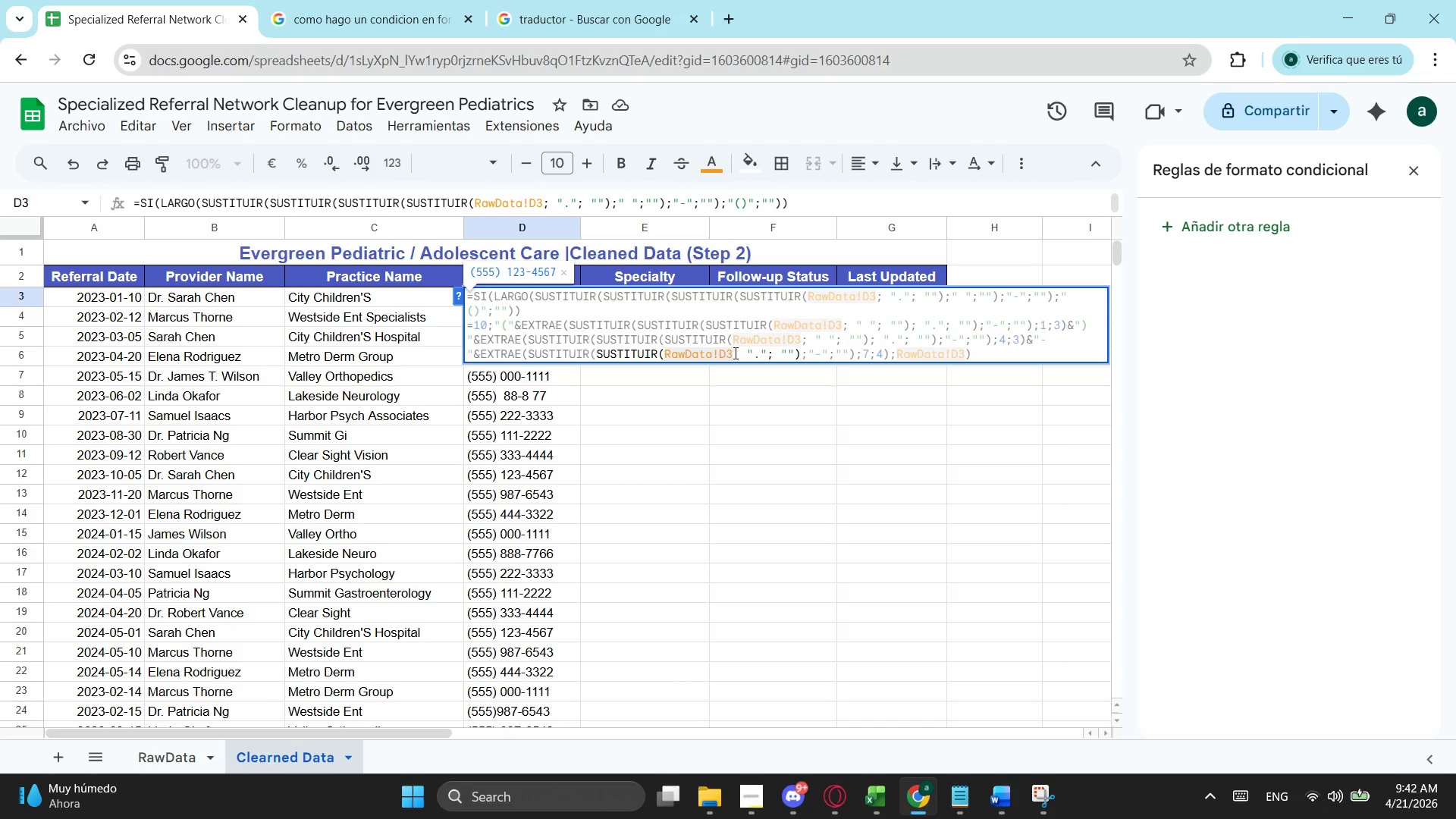 
left_click_drag(start_coordinate=[734, 353], to_coordinate=[664, 359])
 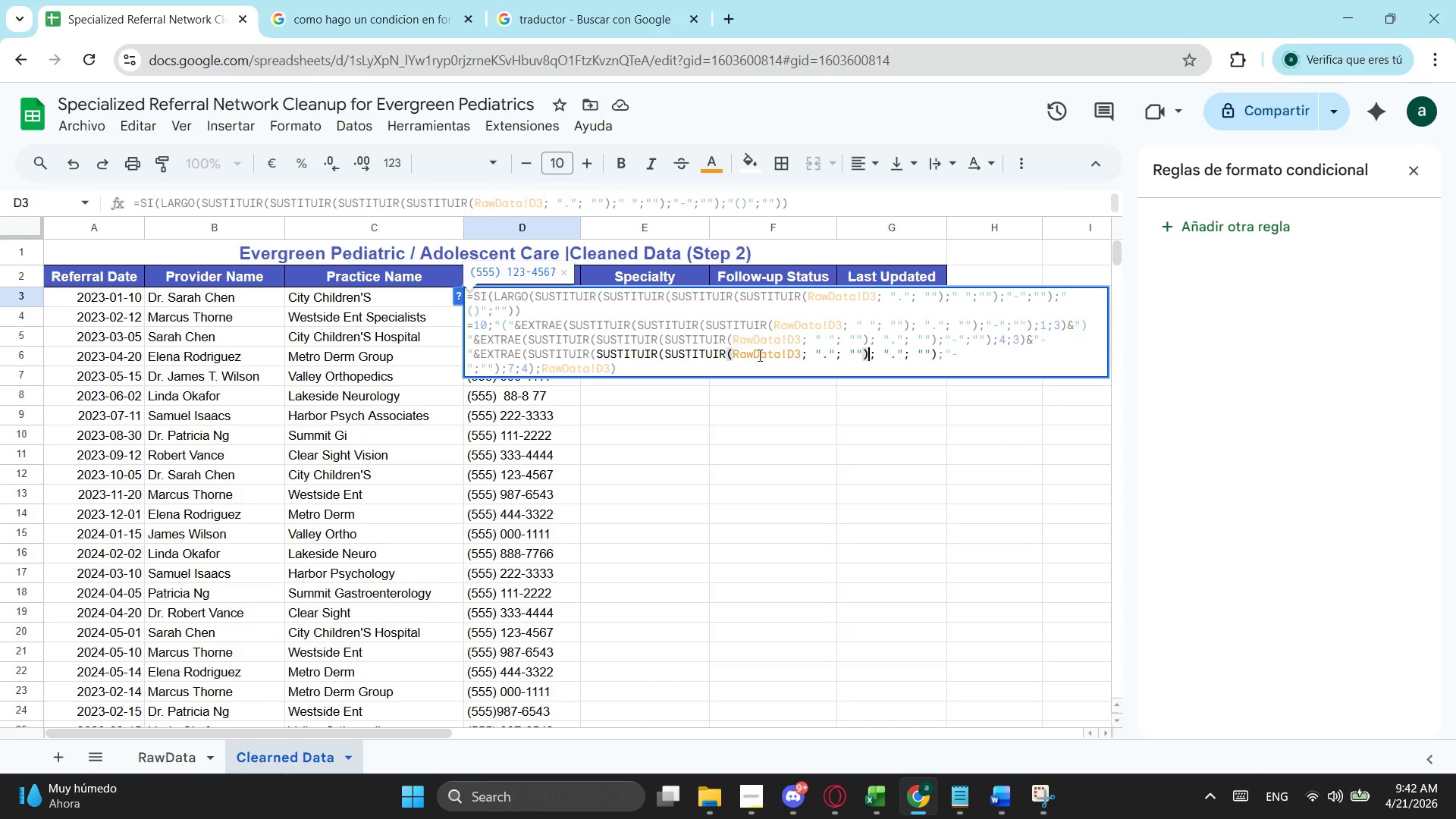 
key(Control+ControlLeft)
 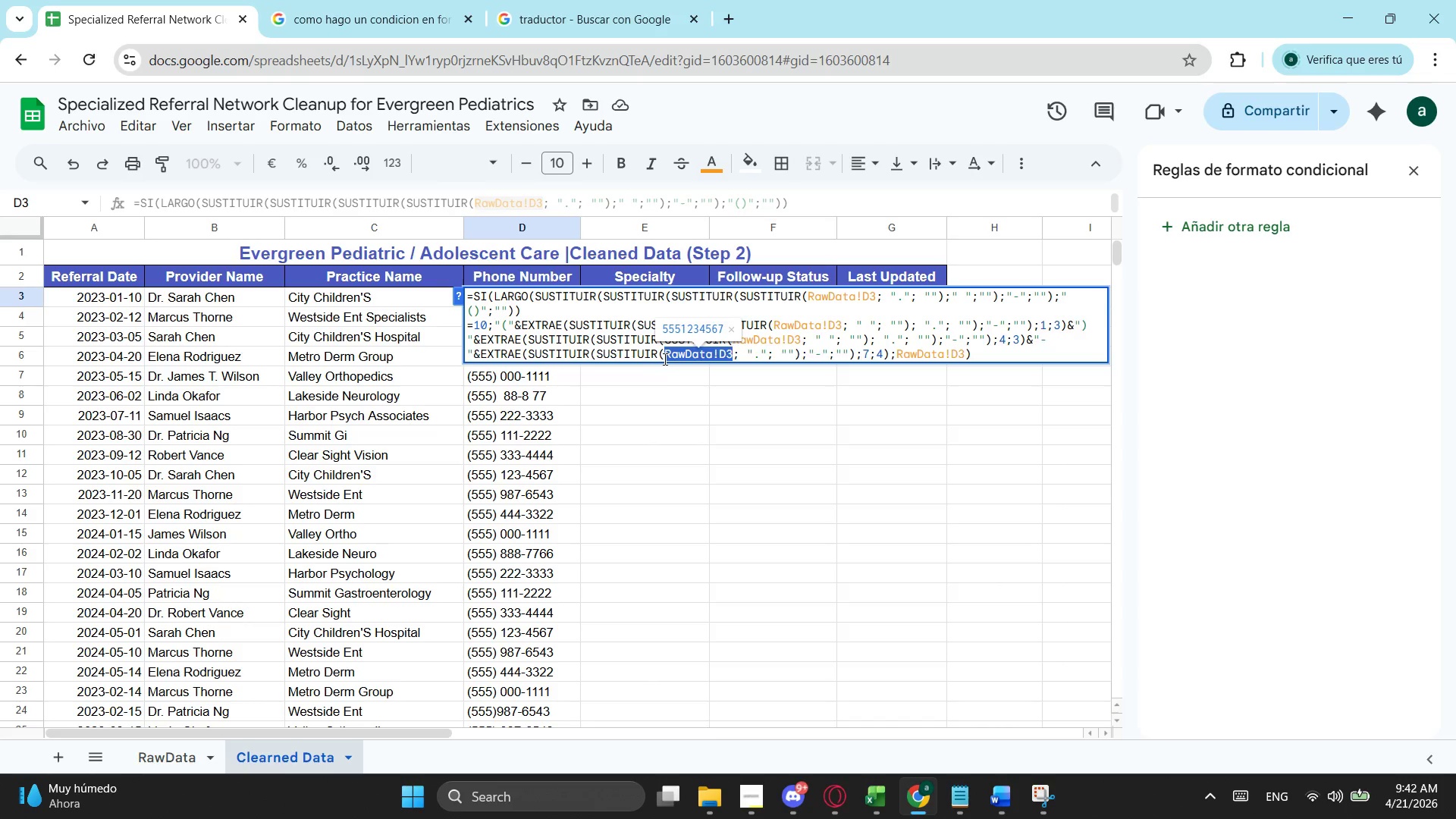 
key(Control+V)
 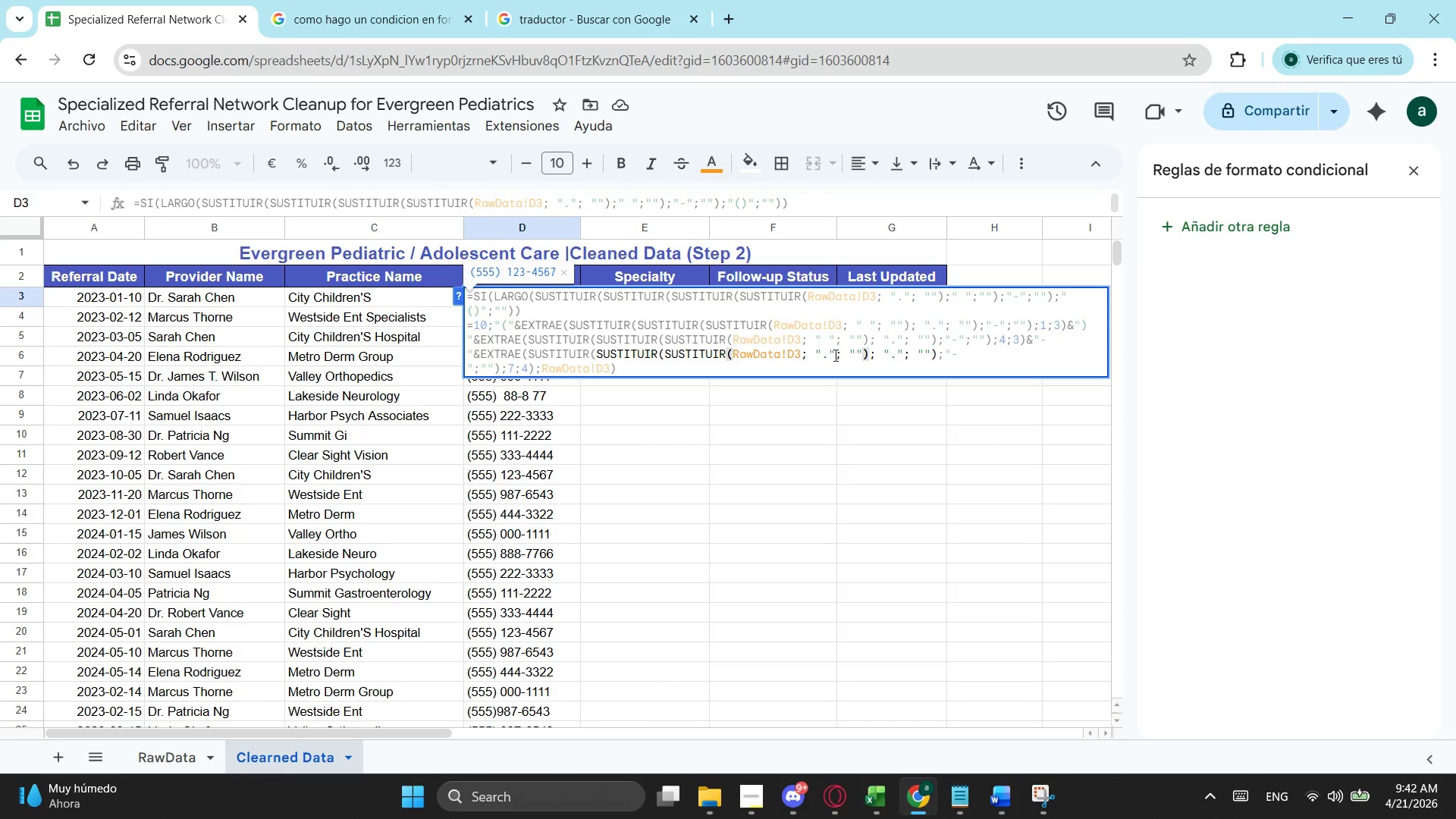 
left_click([826, 353])
 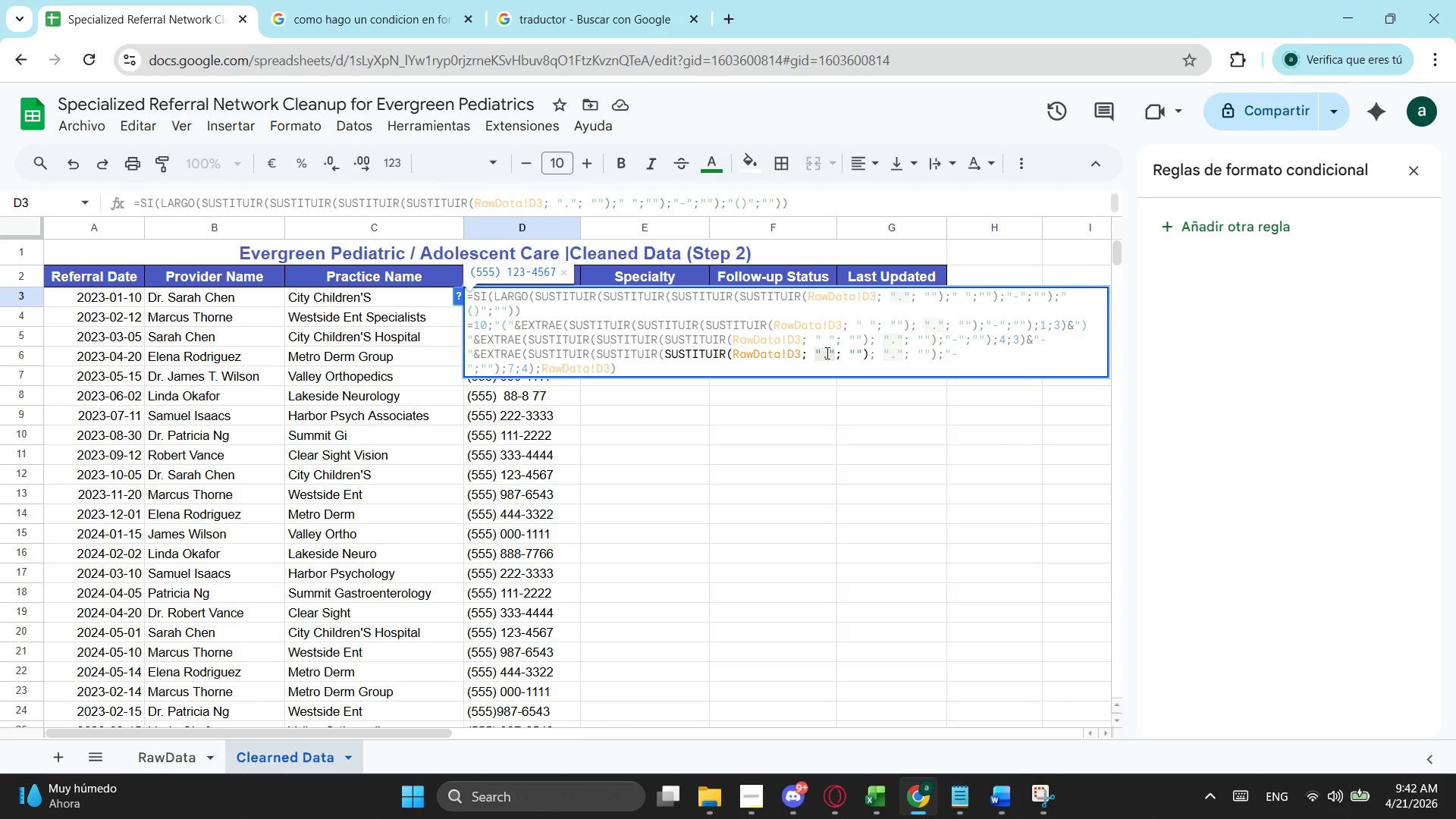 
key(Backspace)
 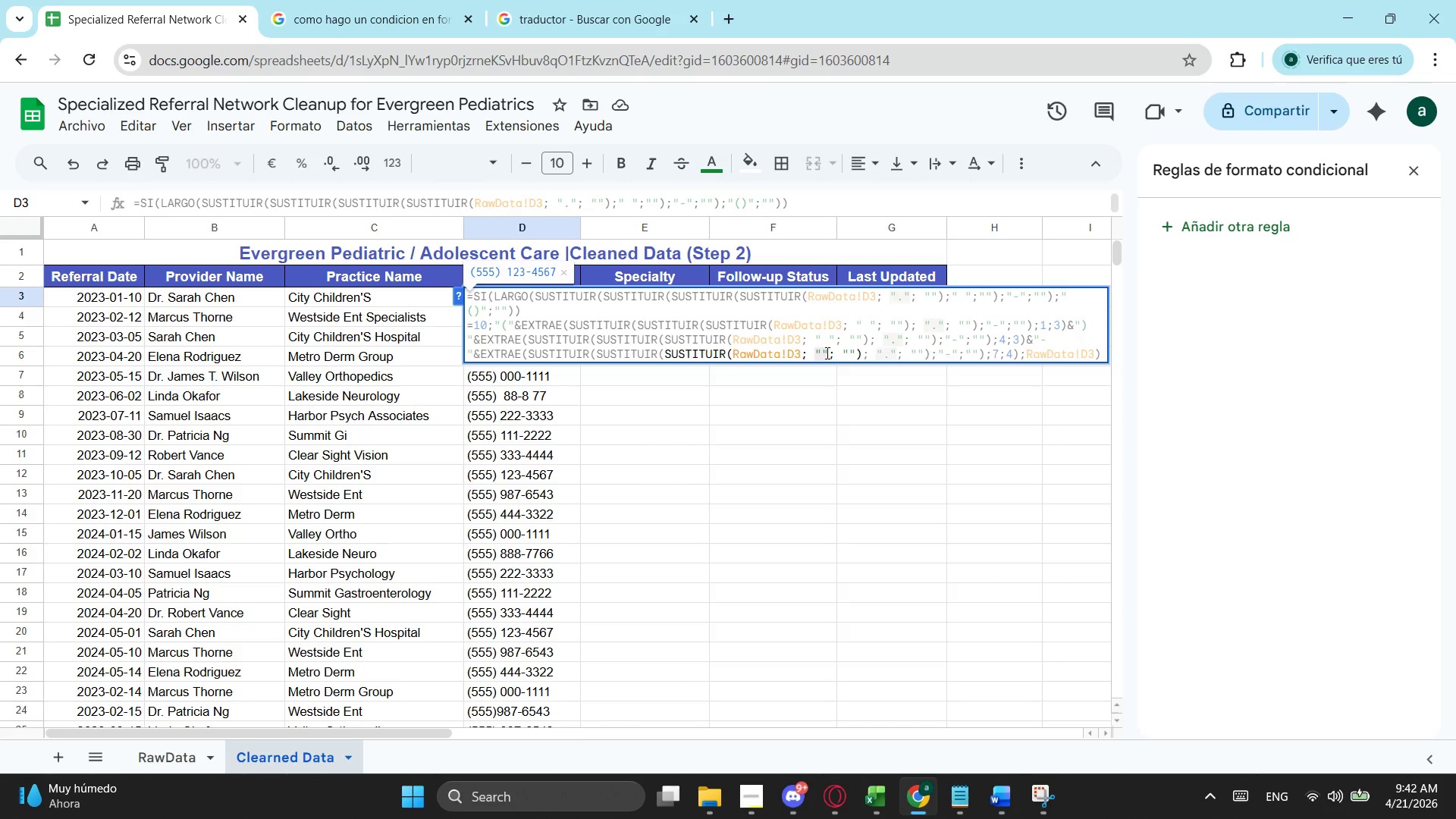 
key(Space)
 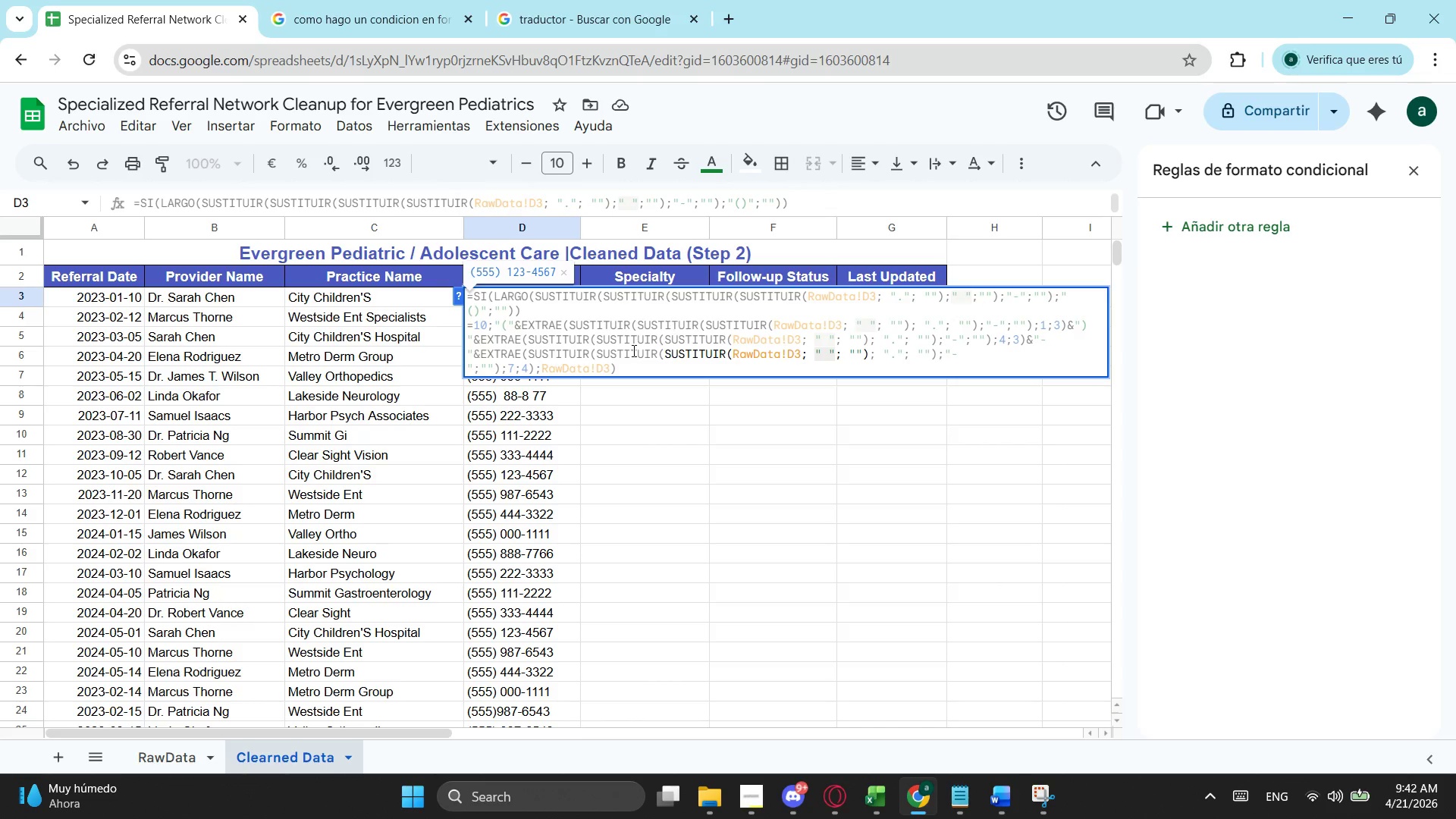 
wait(6.94)
 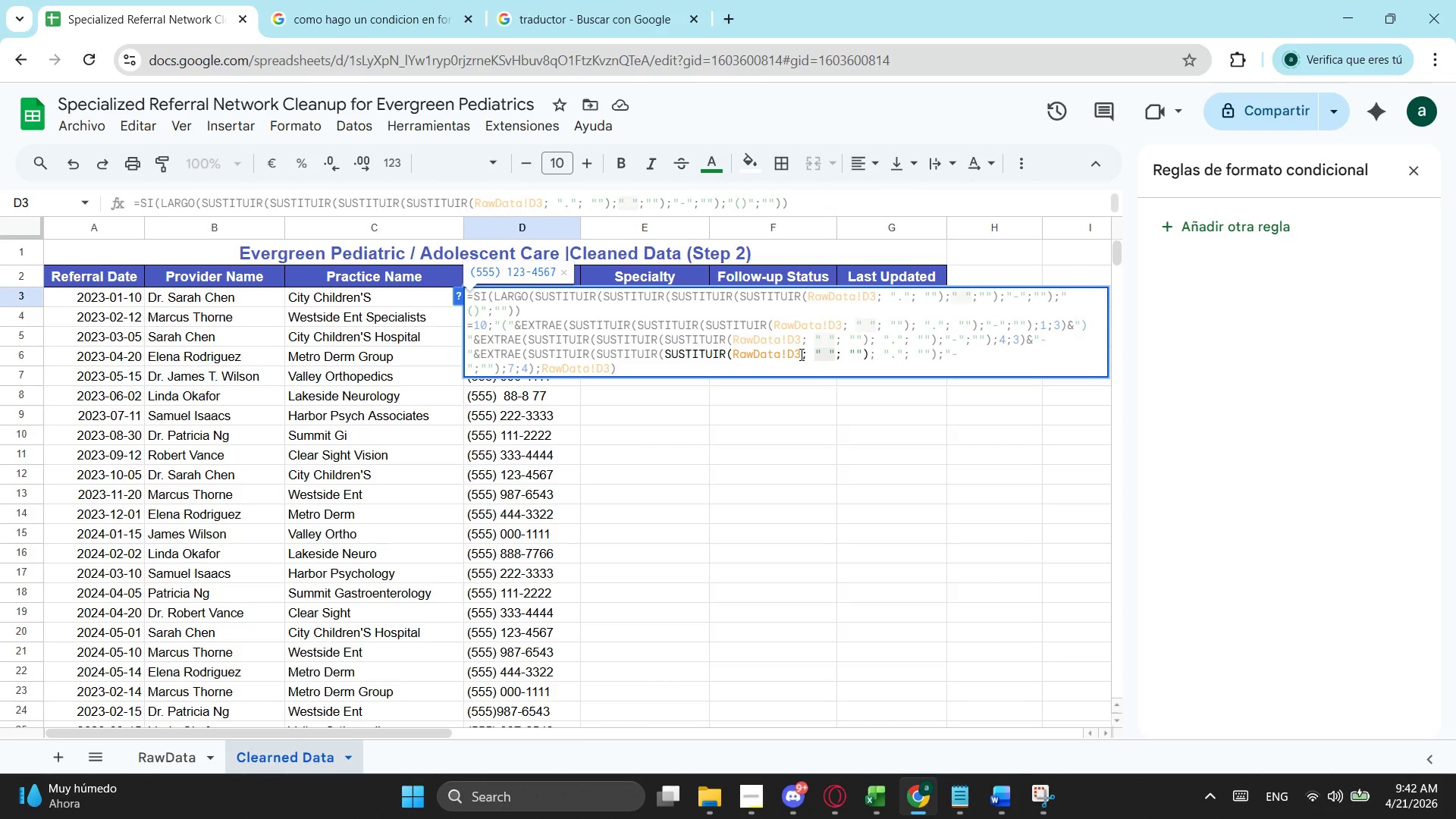 
left_click([623, 368])
 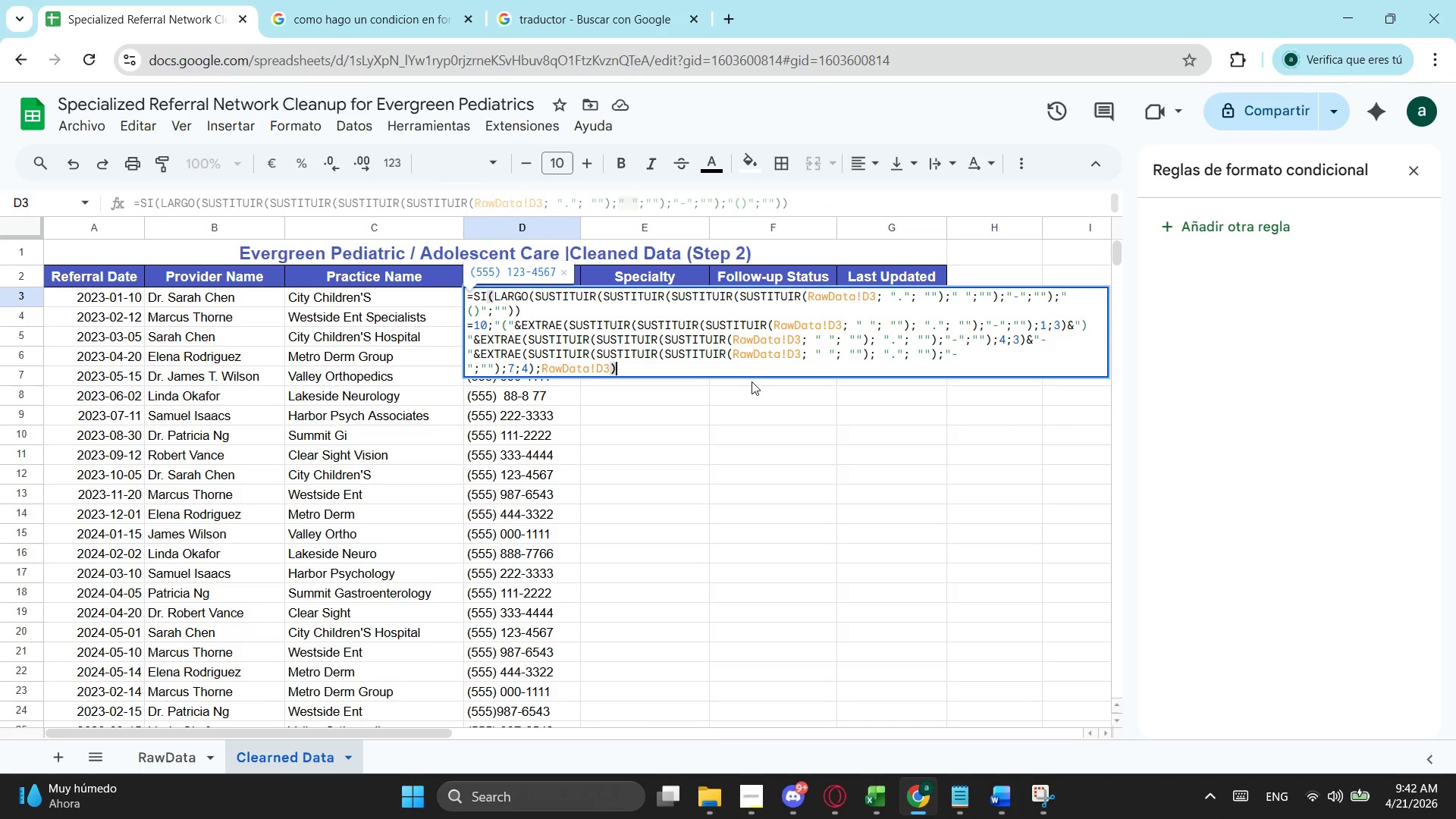 
key(Enter)
 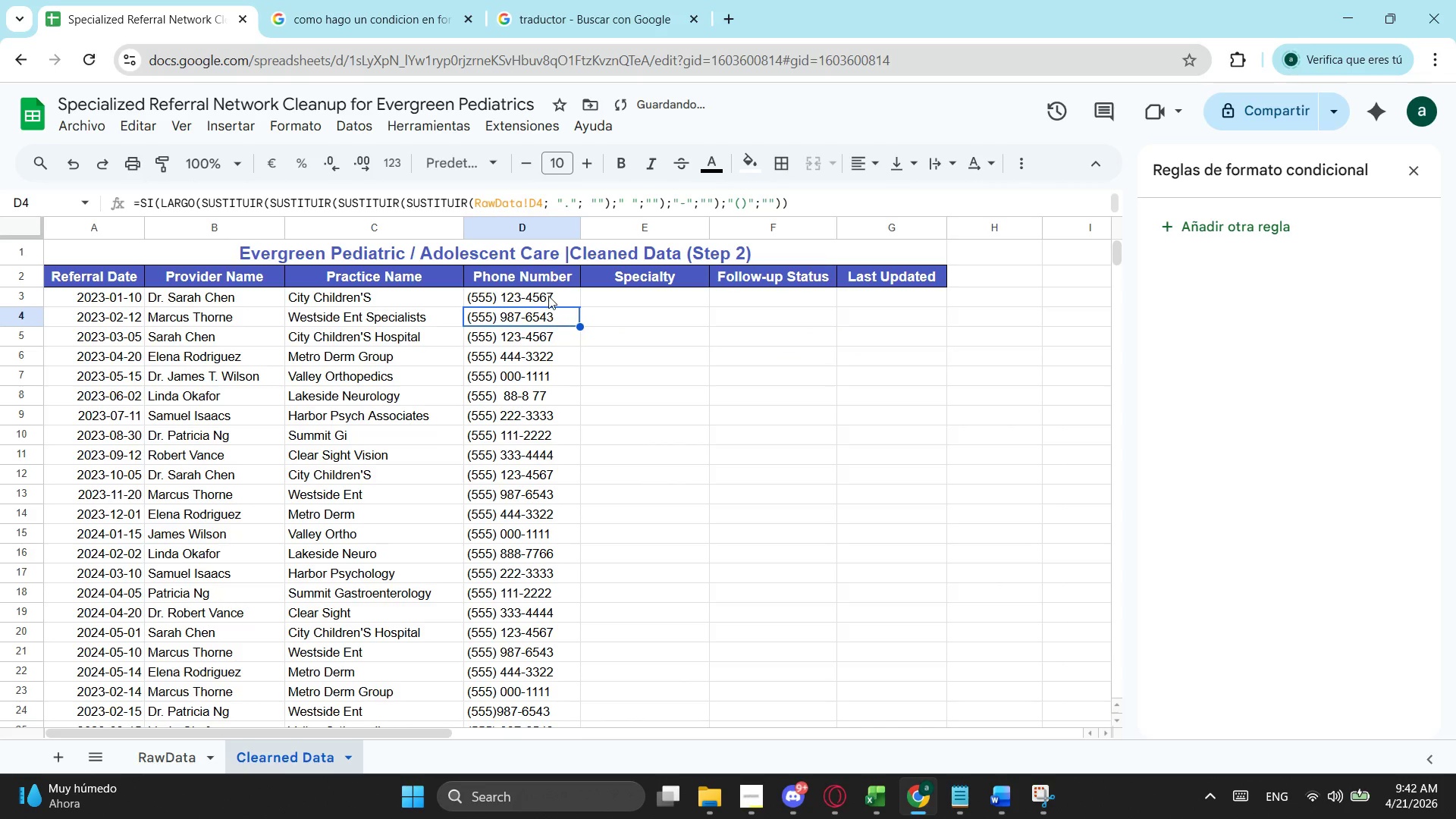 
left_click([548, 296])
 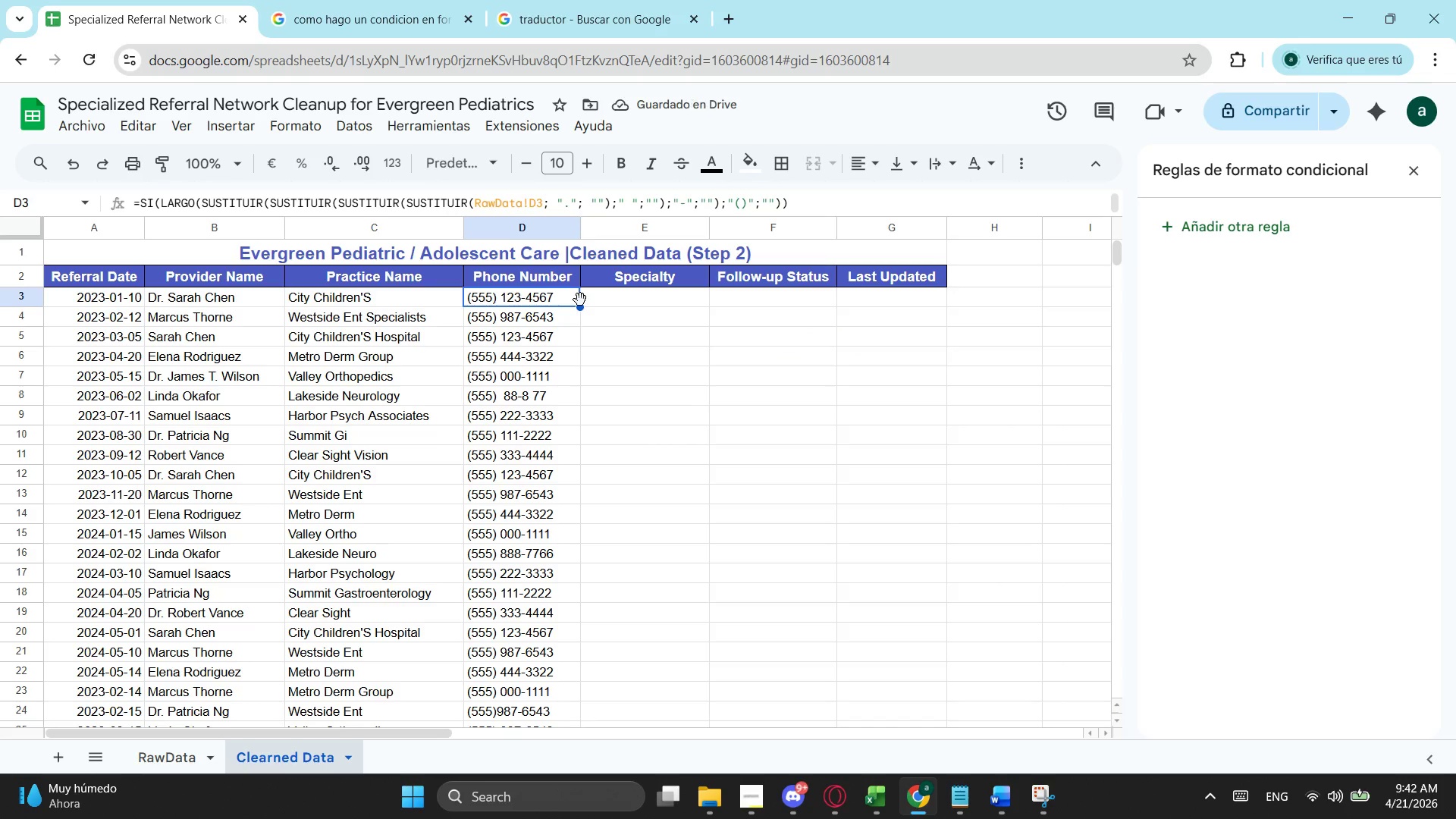 
left_click_drag(start_coordinate=[582, 309], to_coordinate=[580, 458])
 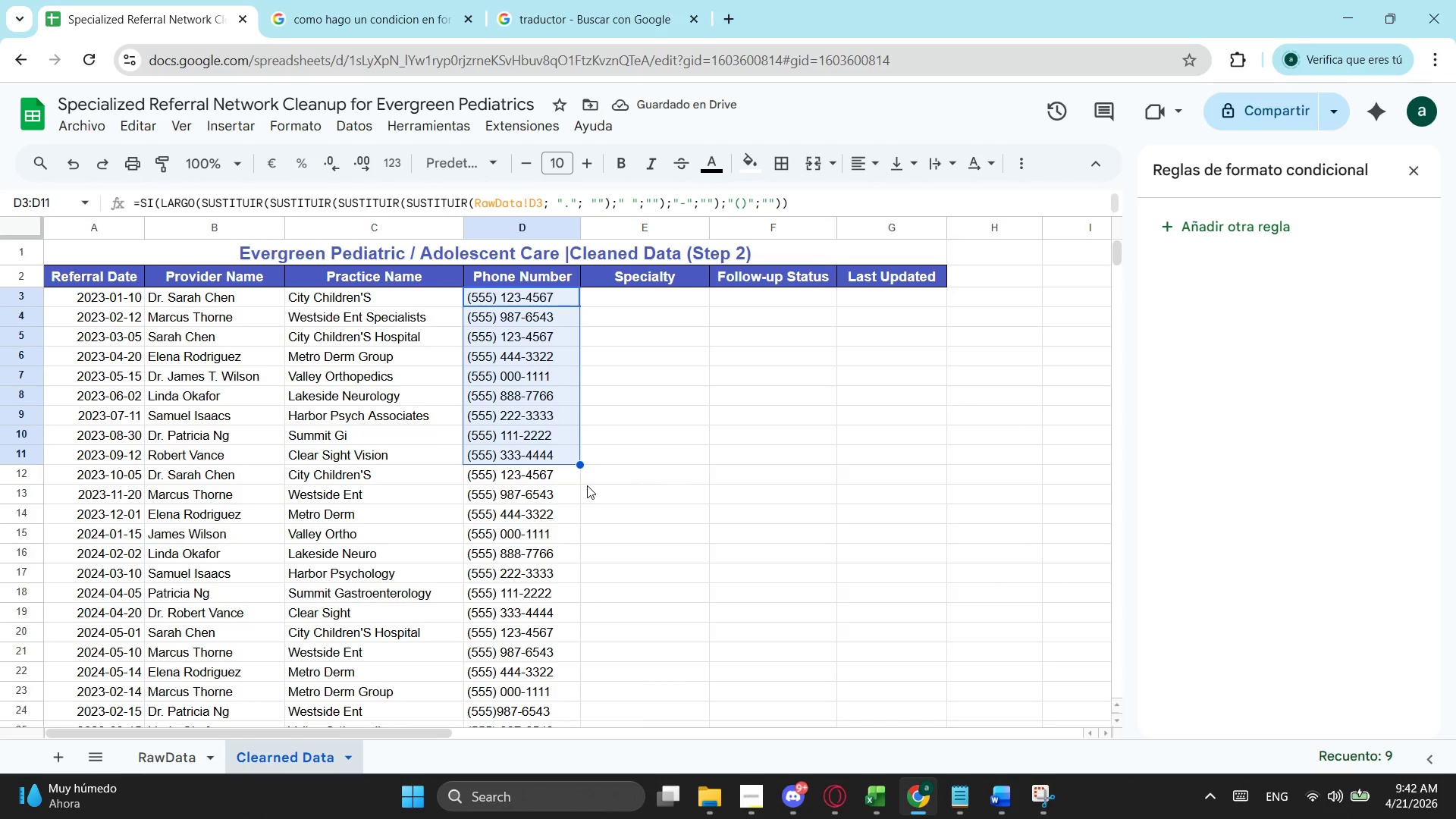 
left_click_drag(start_coordinate=[579, 466], to_coordinate=[545, 592])
 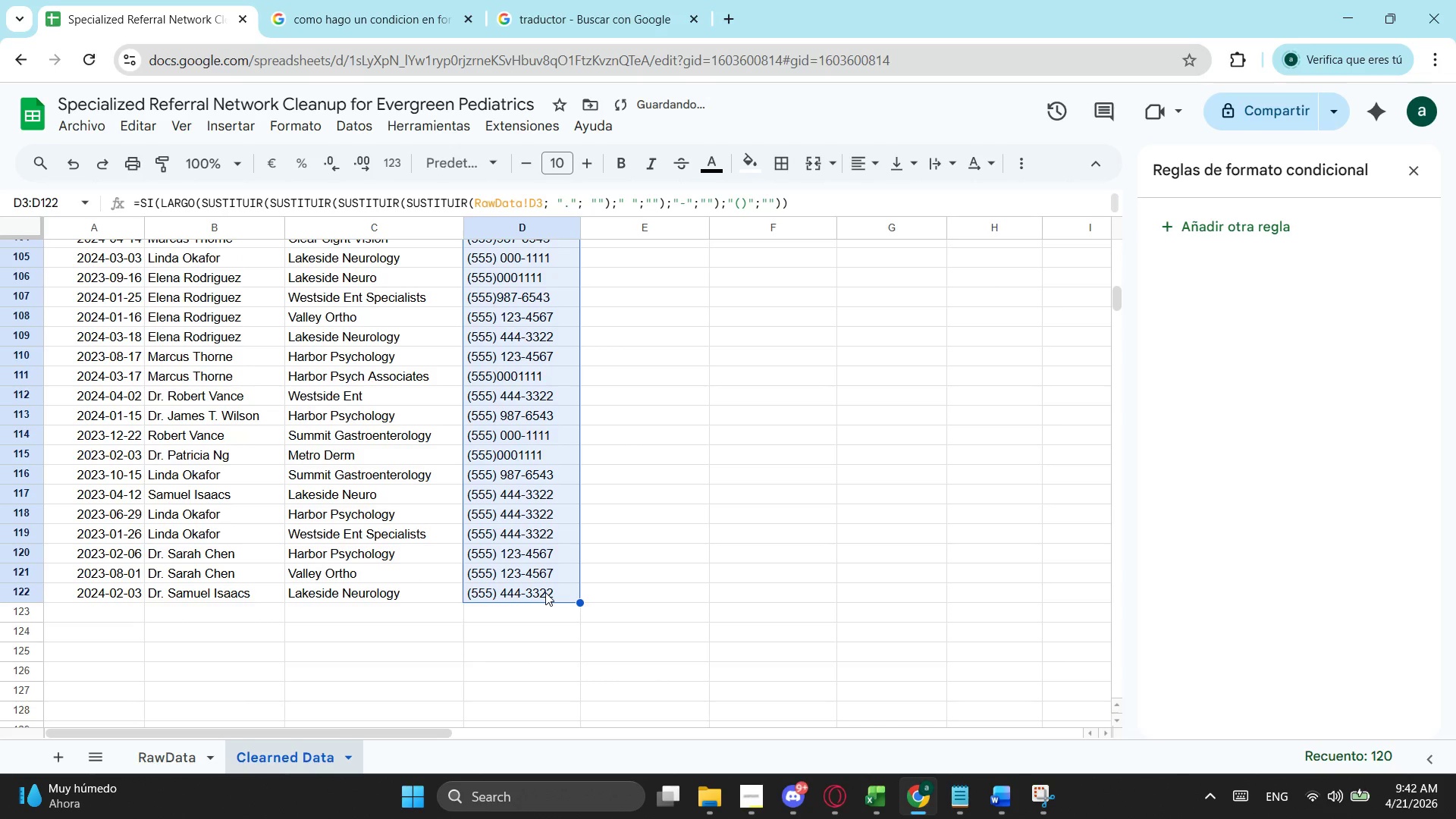 
scroll: coordinate [533, 667], scroll_direction: down, amount: 13.0
 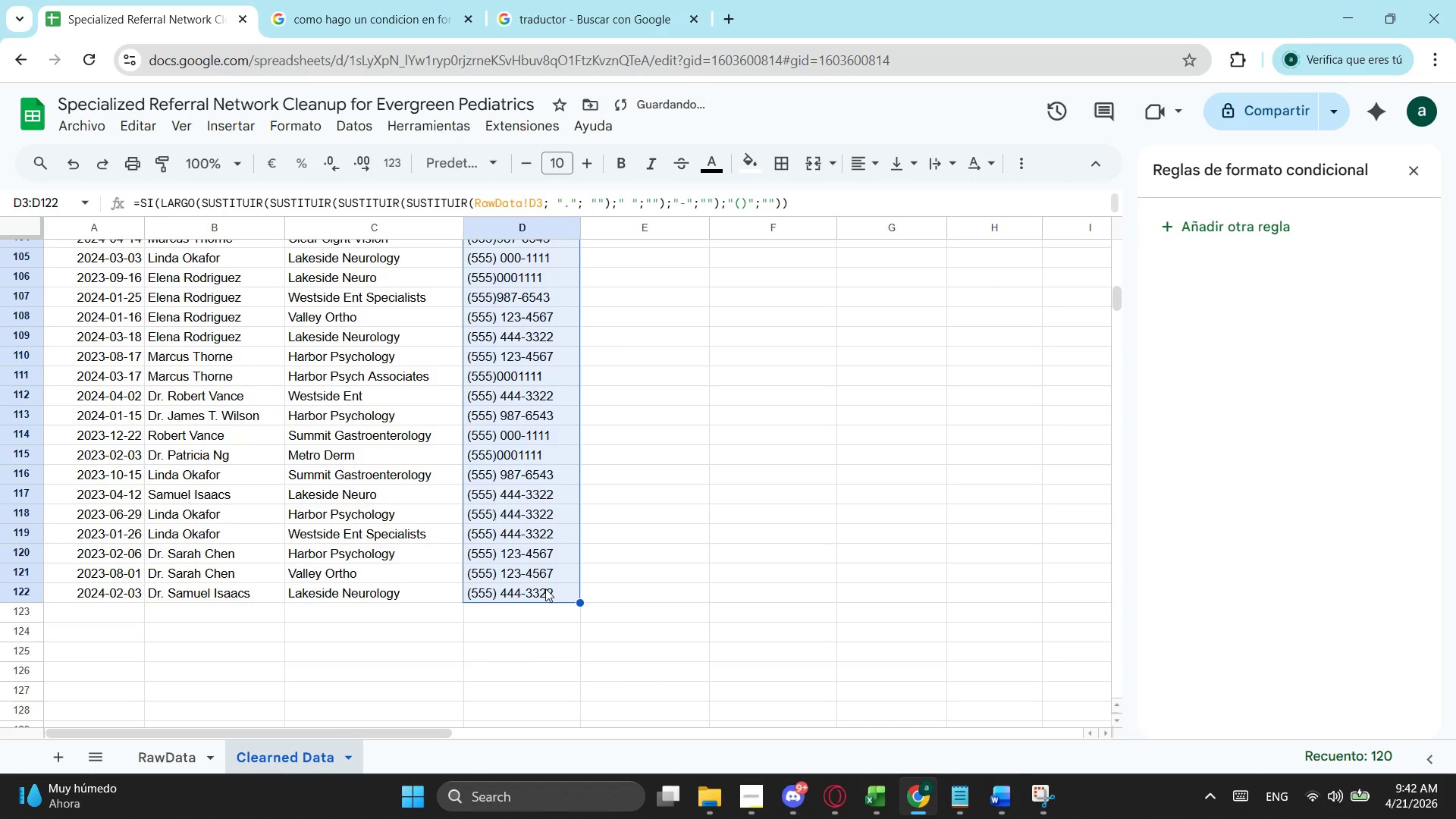 
scroll: coordinate [552, 426], scroll_direction: up, amount: 7.0
 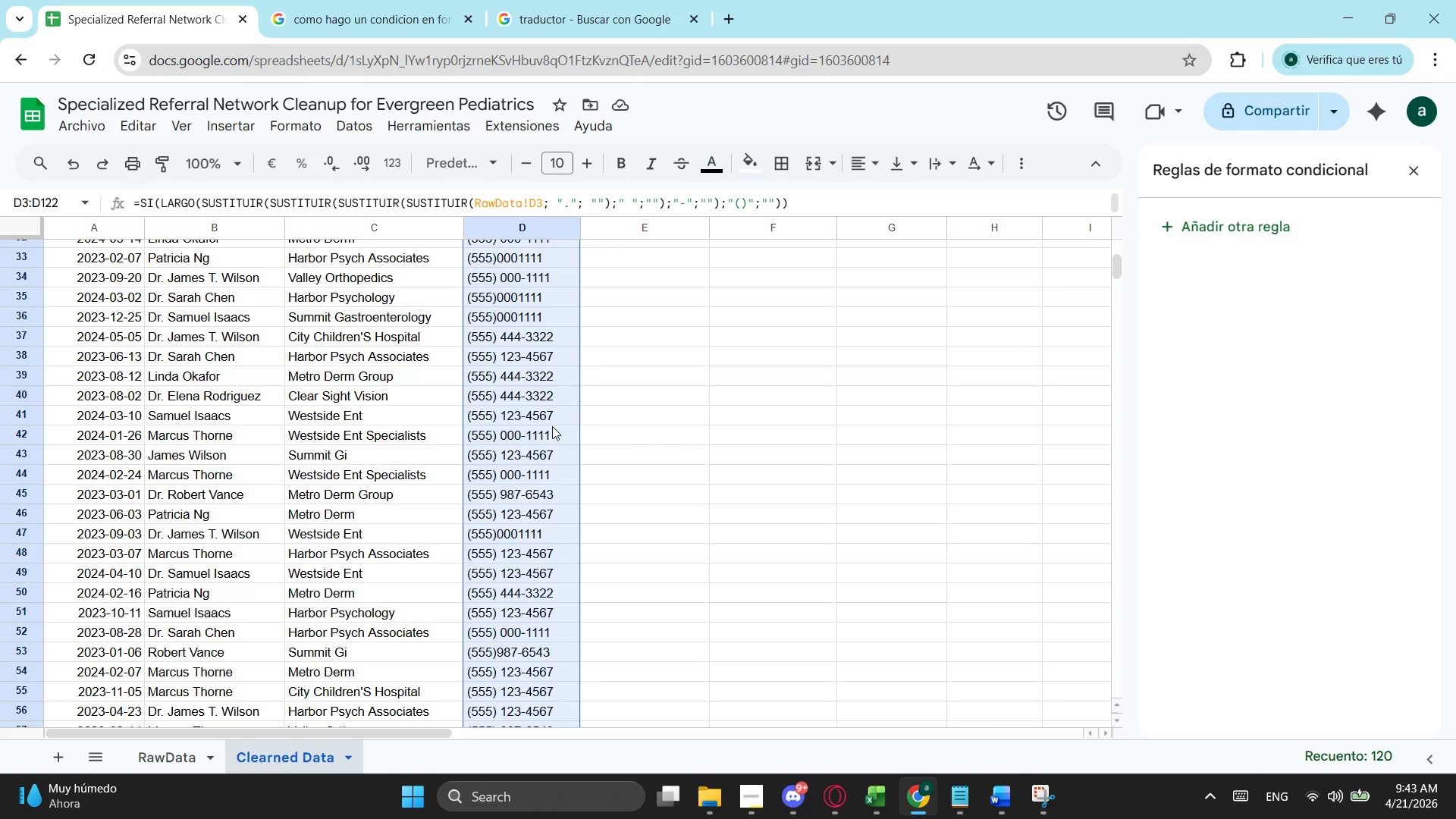 
scroll: coordinate [552, 426], scroll_direction: up, amount: 2.0
 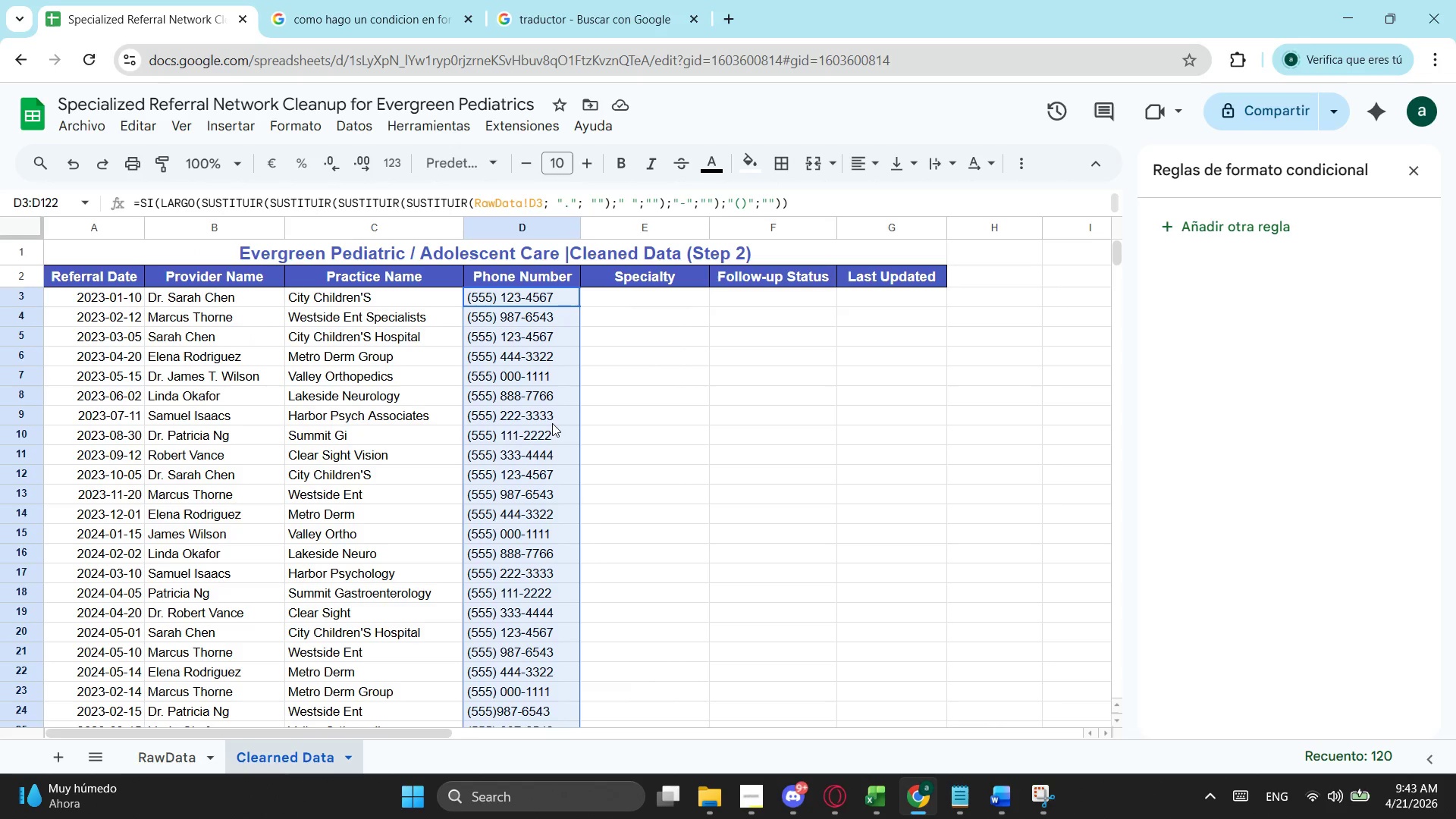 
left_click([552, 394])
 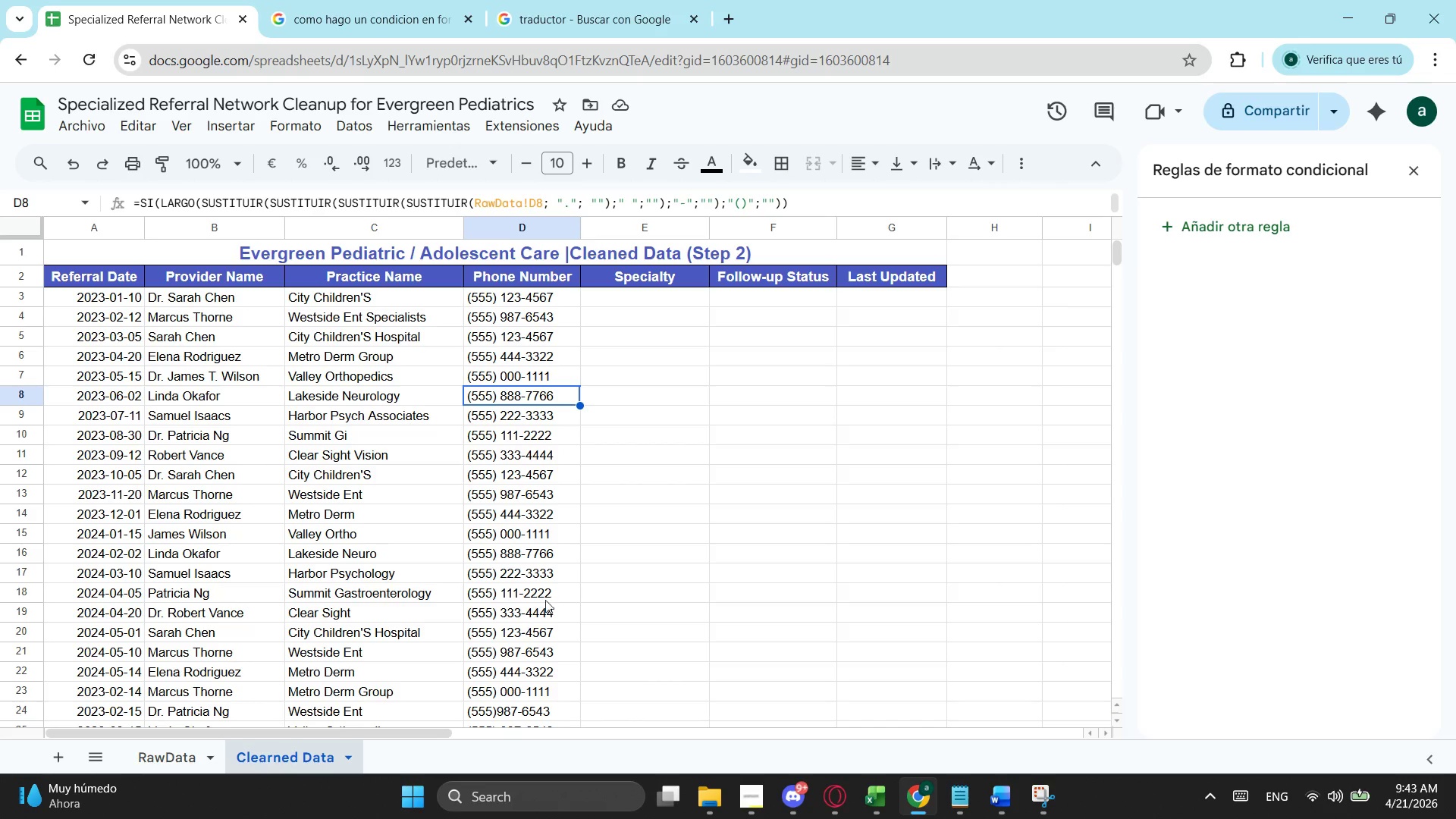 
scroll: coordinate [537, 575], scroll_direction: down, amount: 1.0
 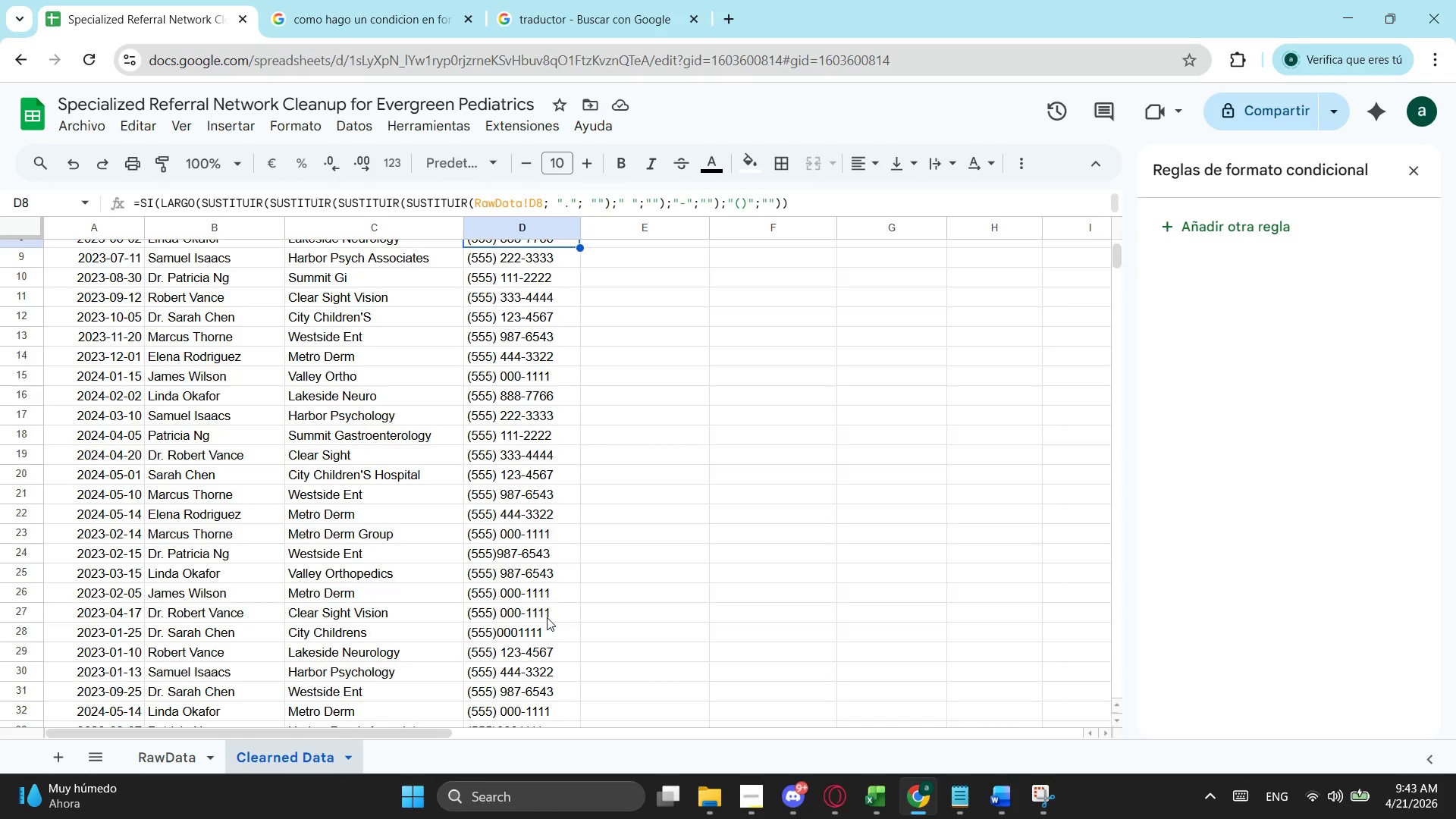 
left_click([538, 628])
 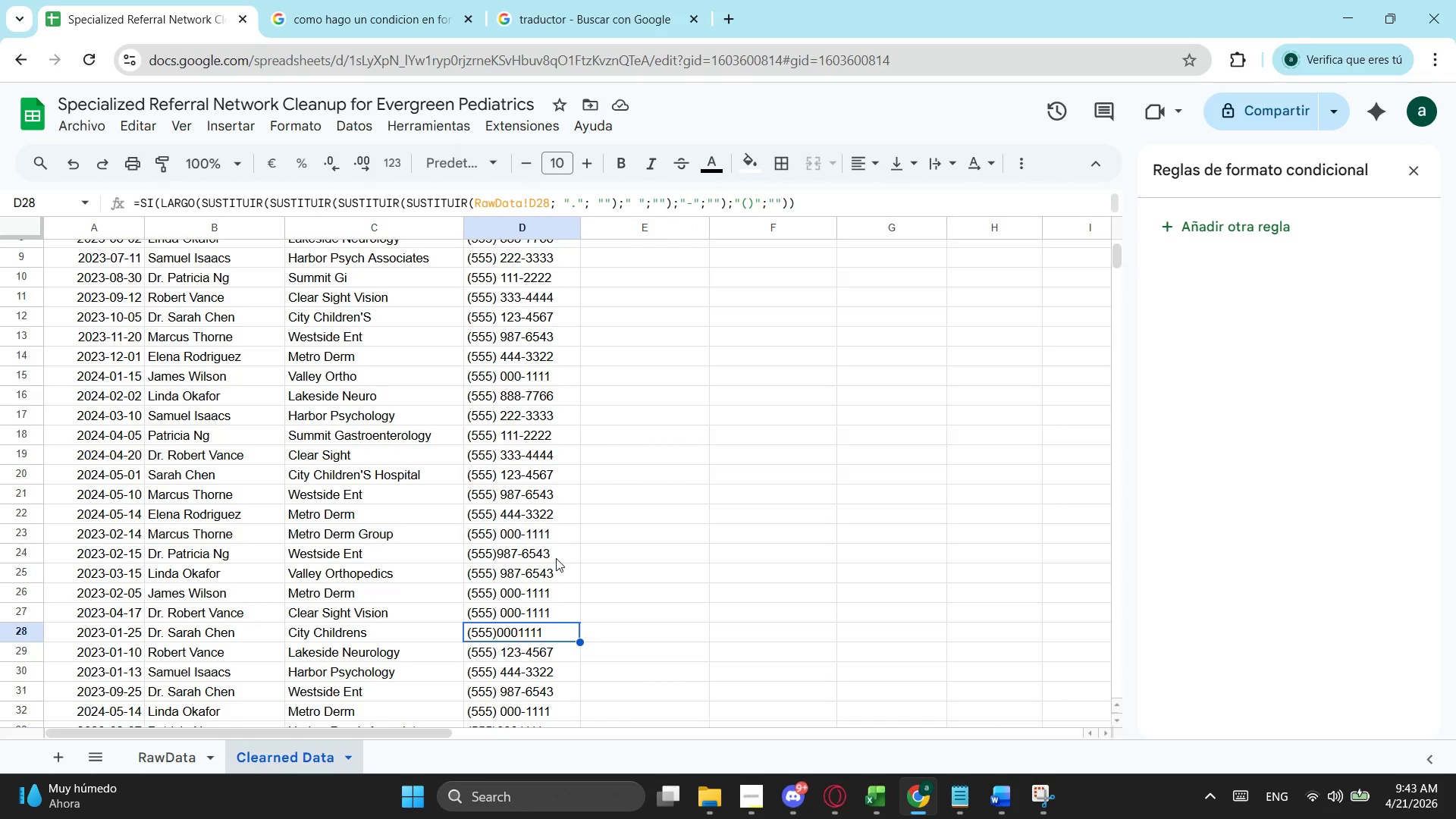 
wait(6.62)
 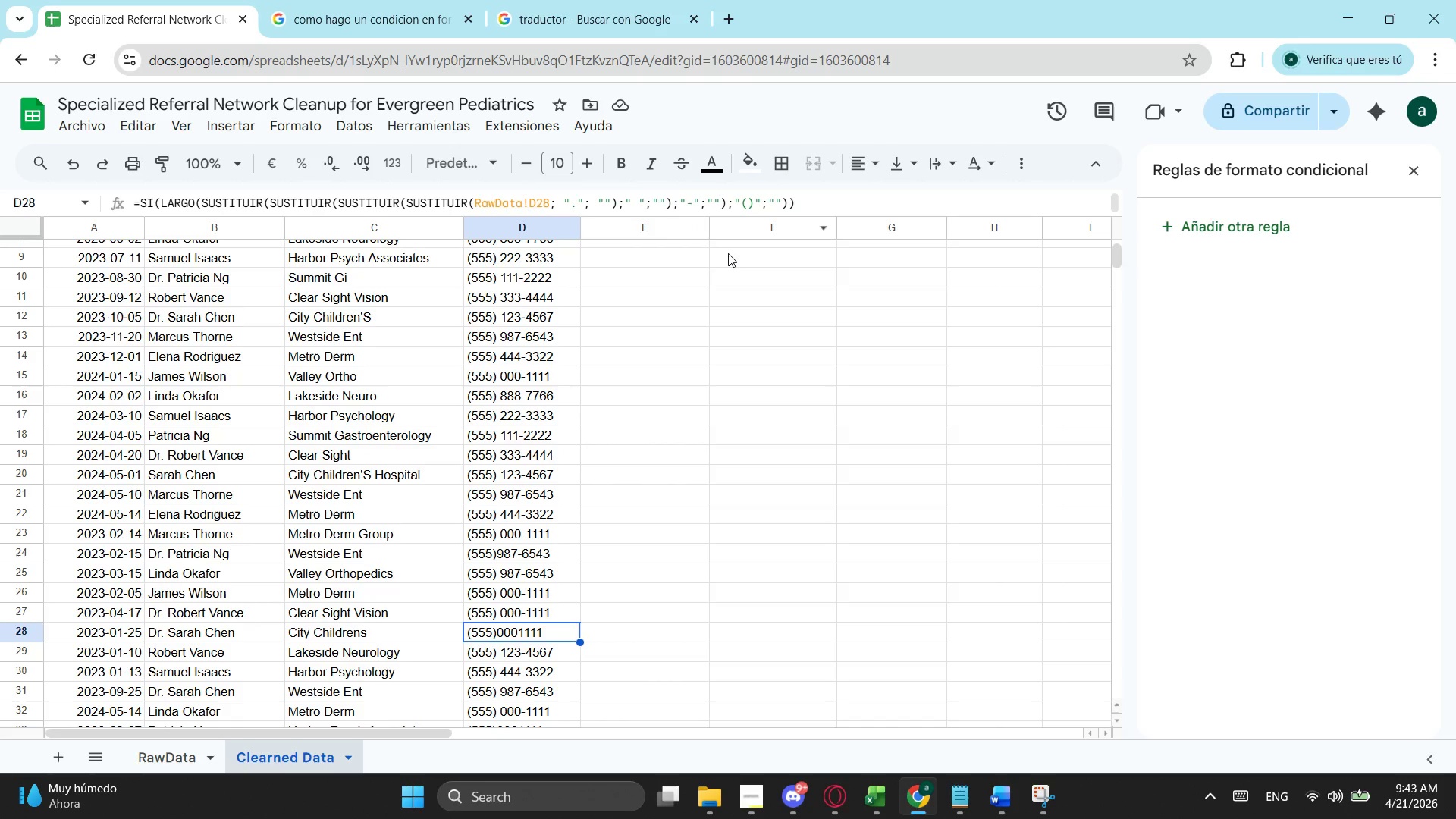 
scroll: coordinate [545, 459], scroll_direction: up, amount: 2.0
 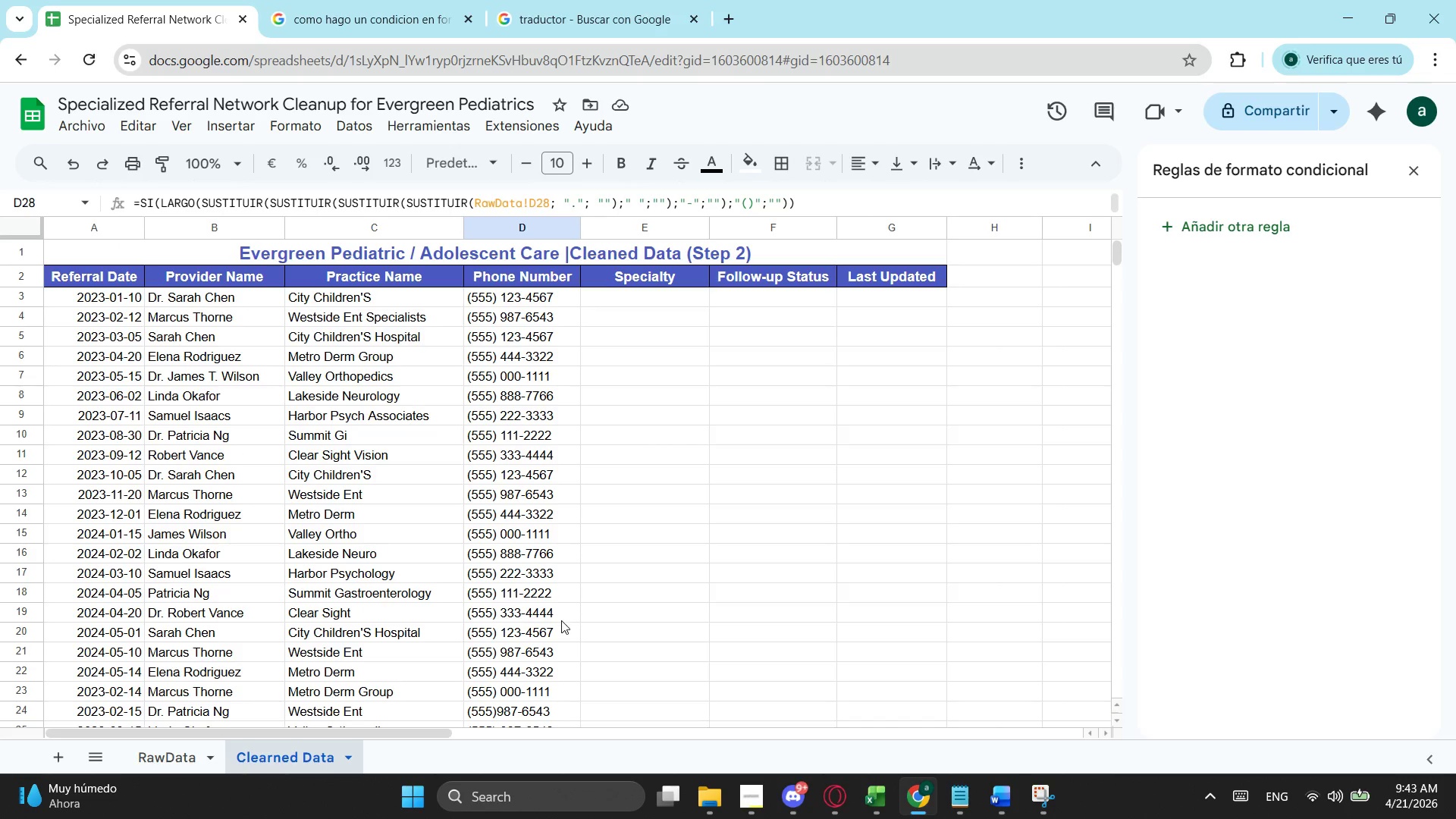 
scroll: coordinate [560, 623], scroll_direction: down, amount: 1.0
 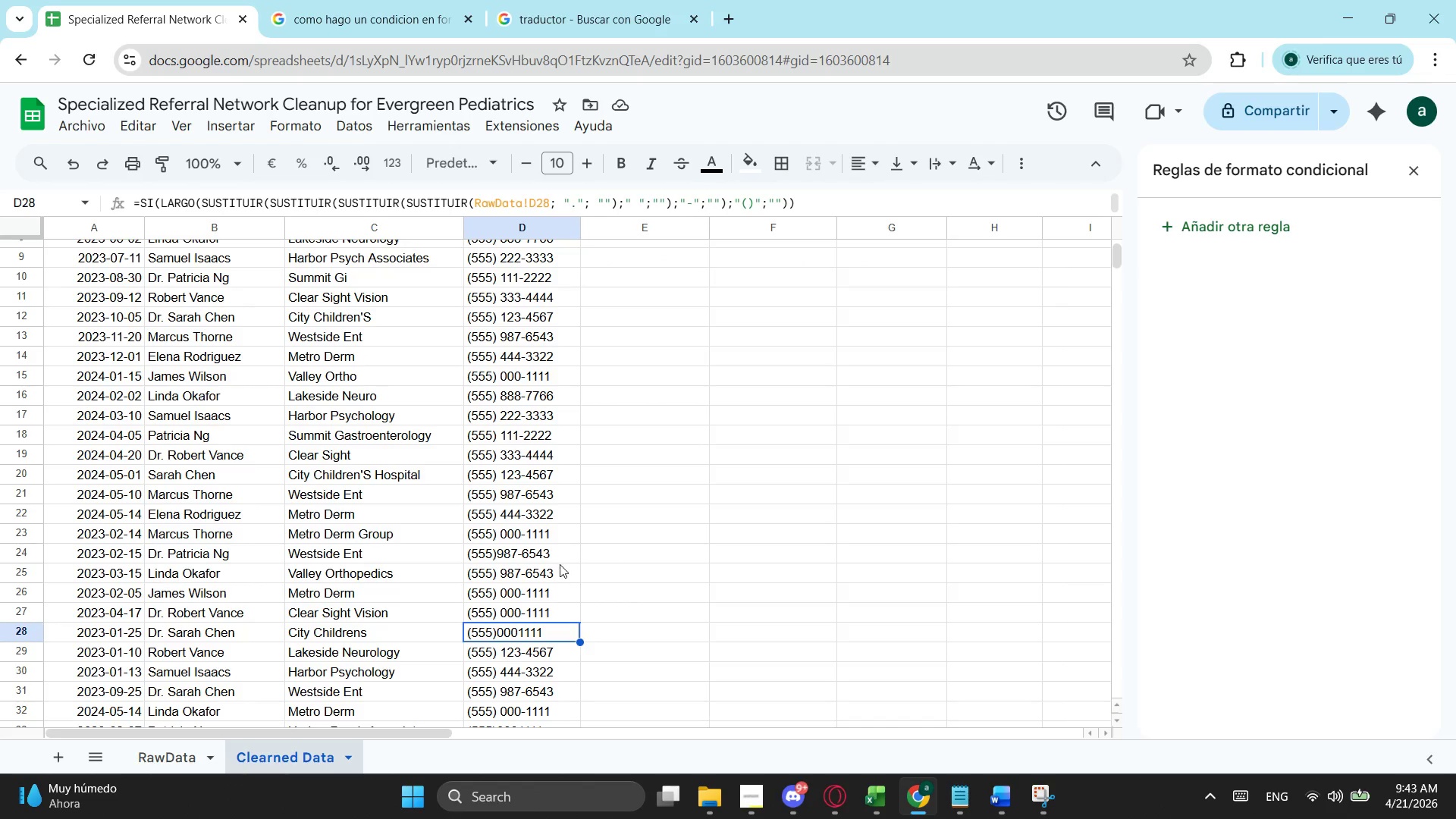 
wait(6.5)
 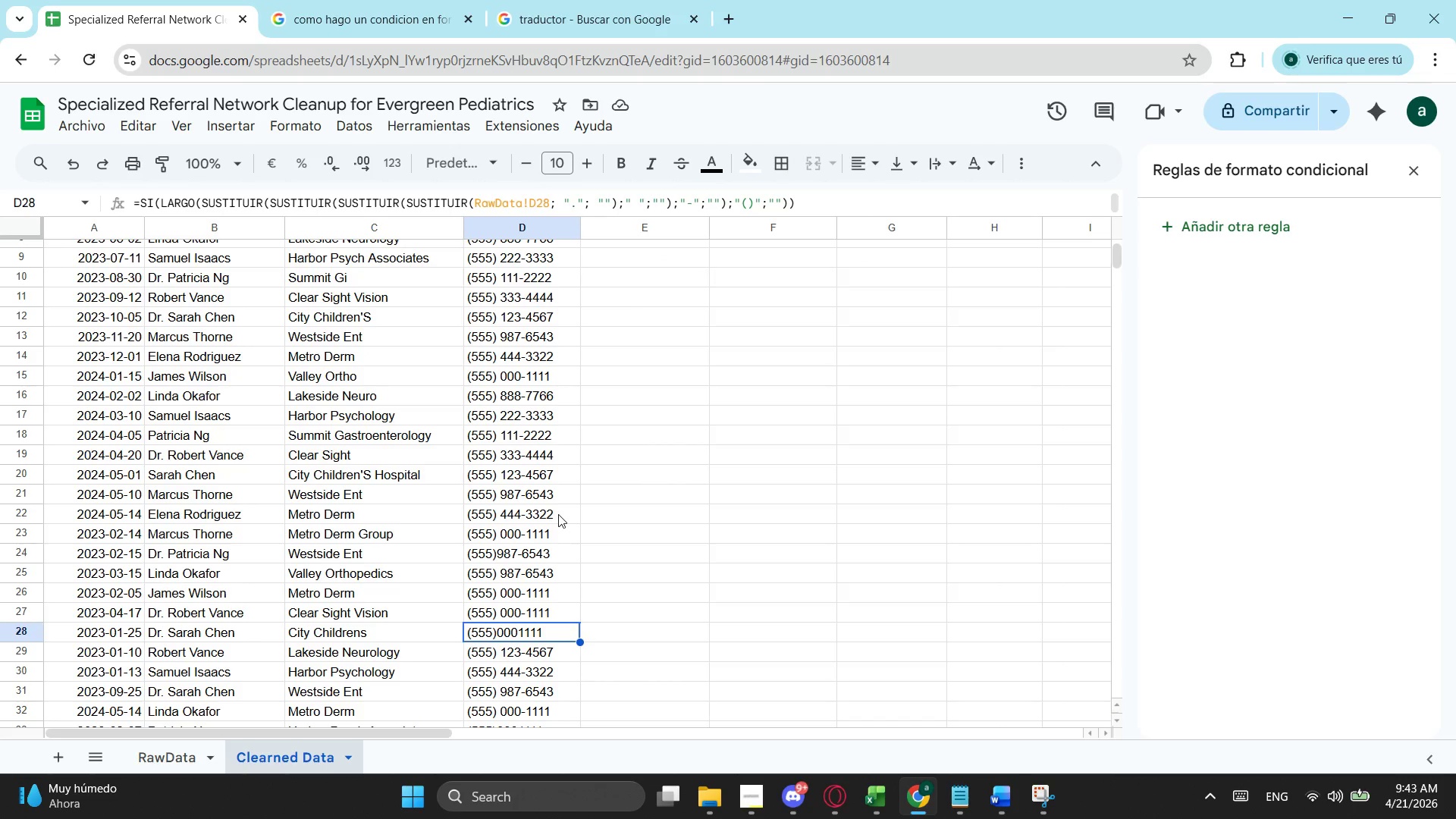 
left_click([549, 556])
 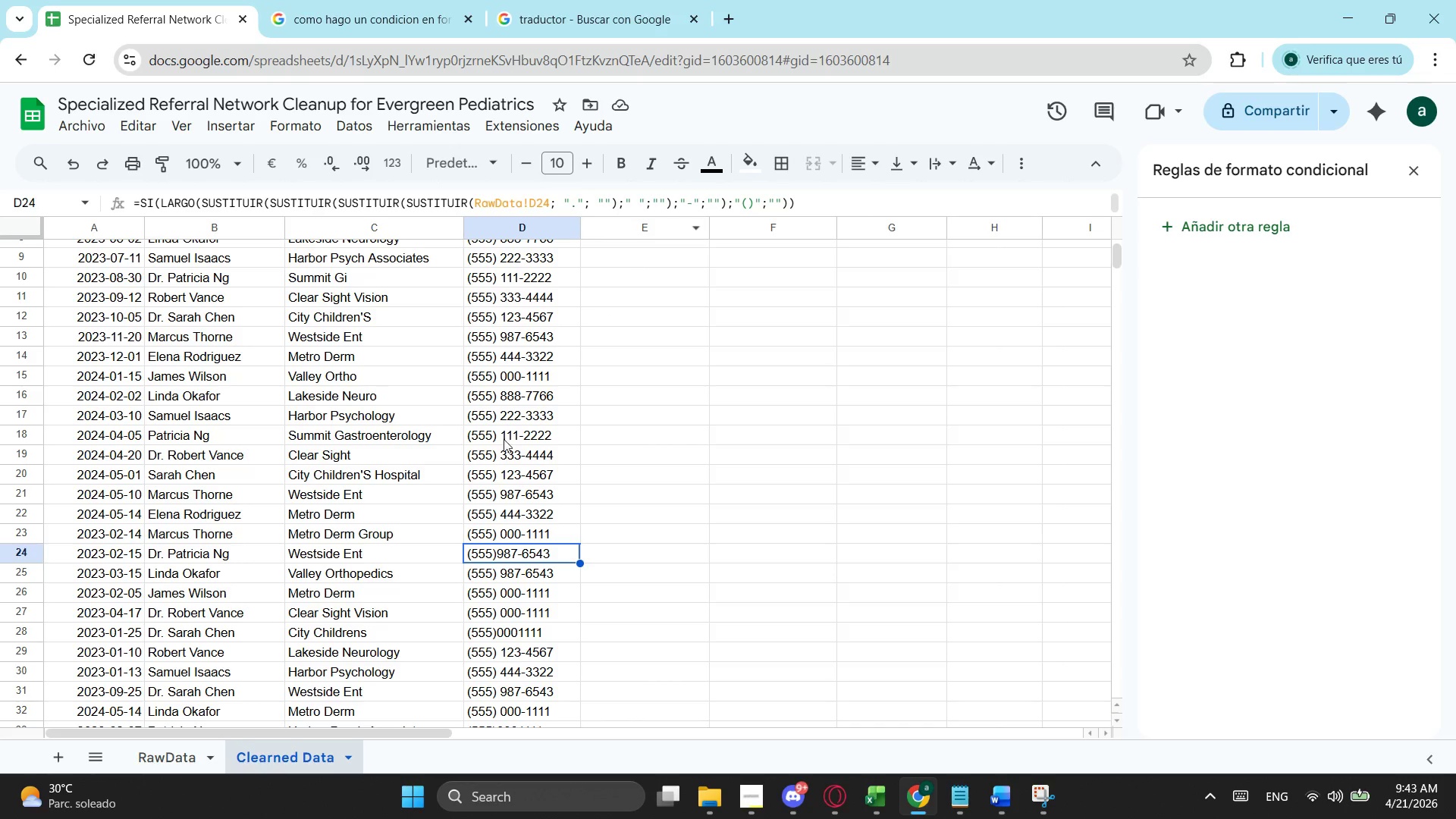 
wait(30.64)
 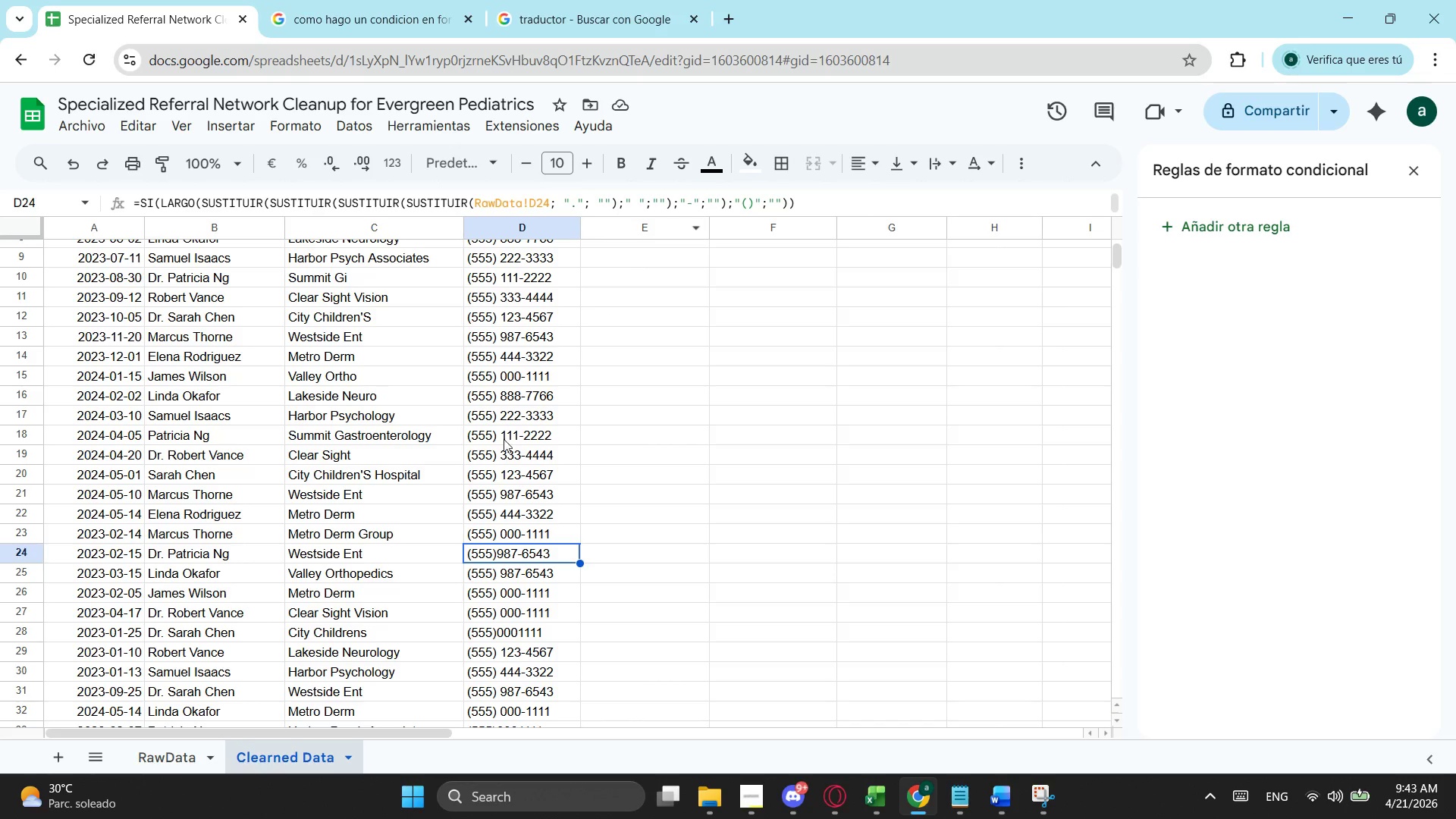 
left_click([152, 763])
 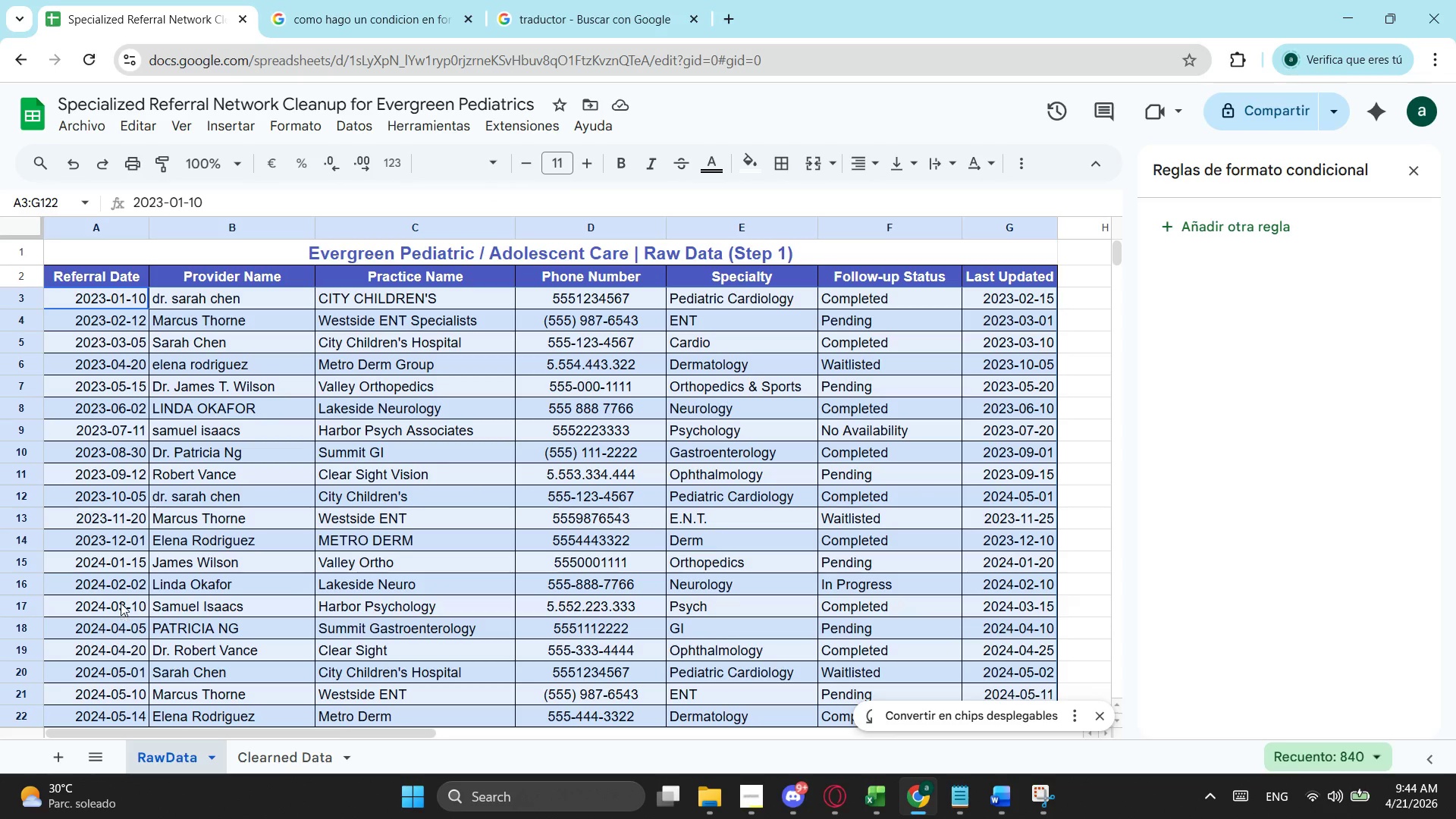 
scroll: coordinate [121, 601], scroll_direction: down, amount: 1.0
 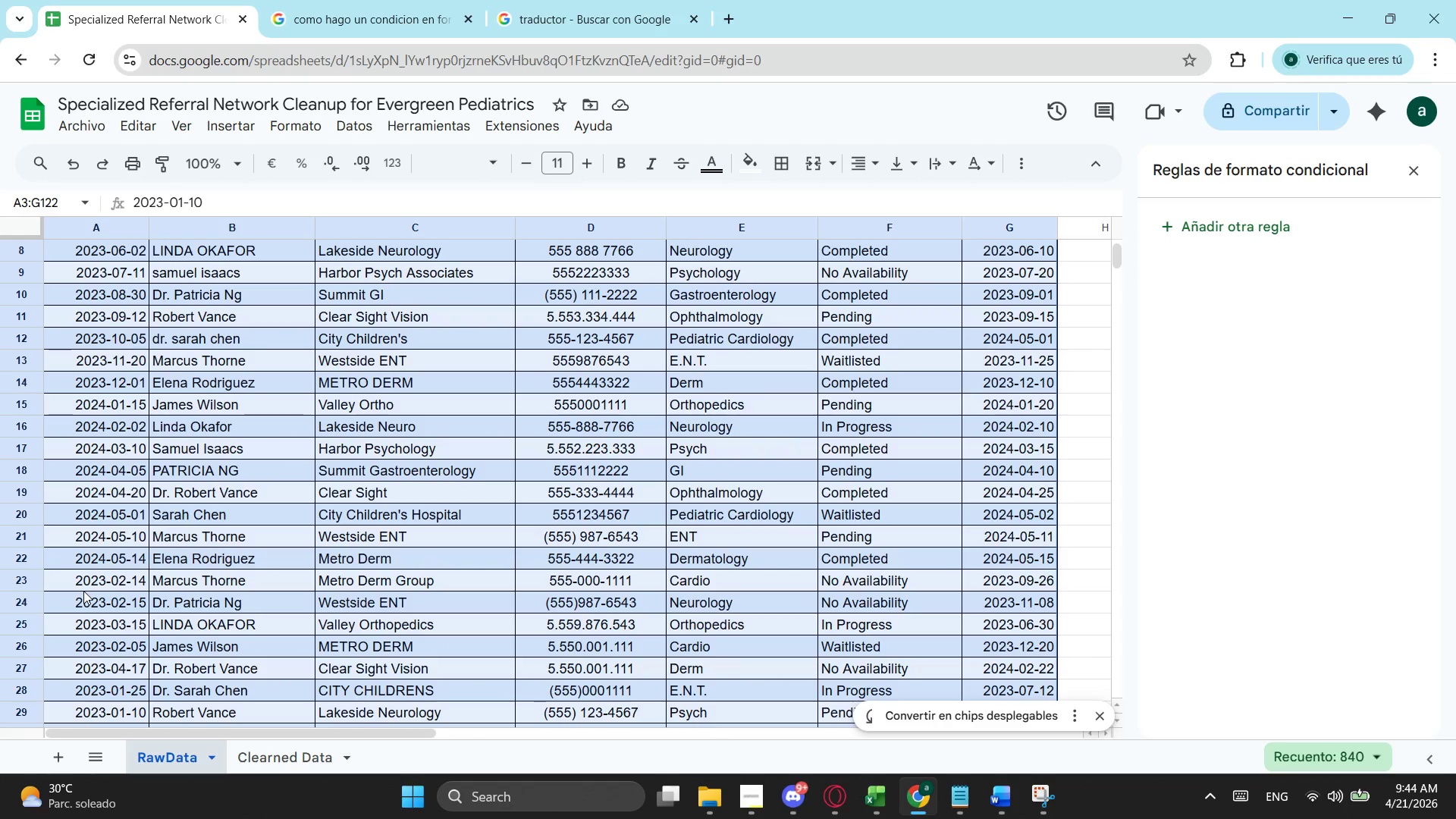 
left_click([97, 610])
 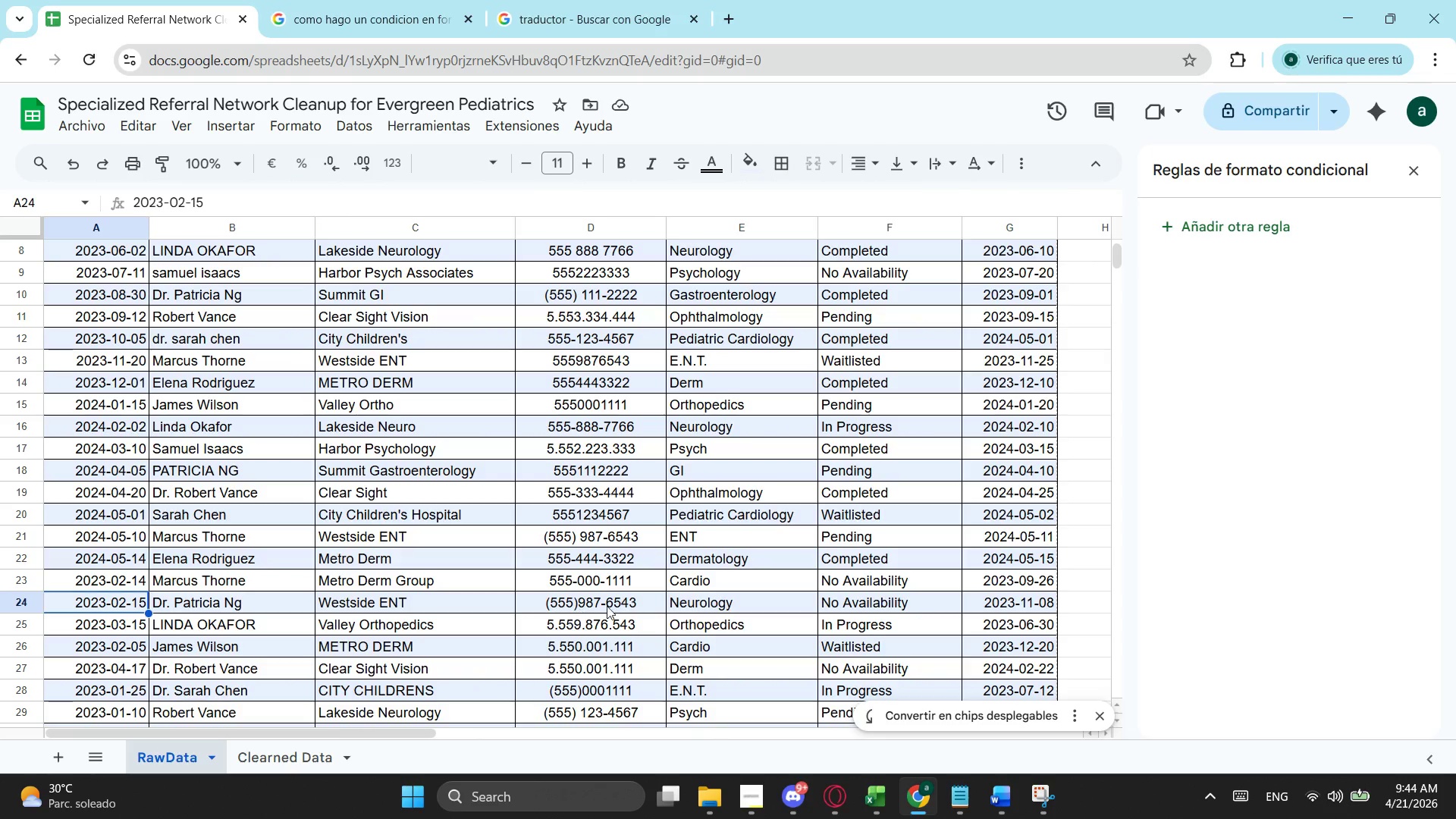 
left_click([659, 607])
 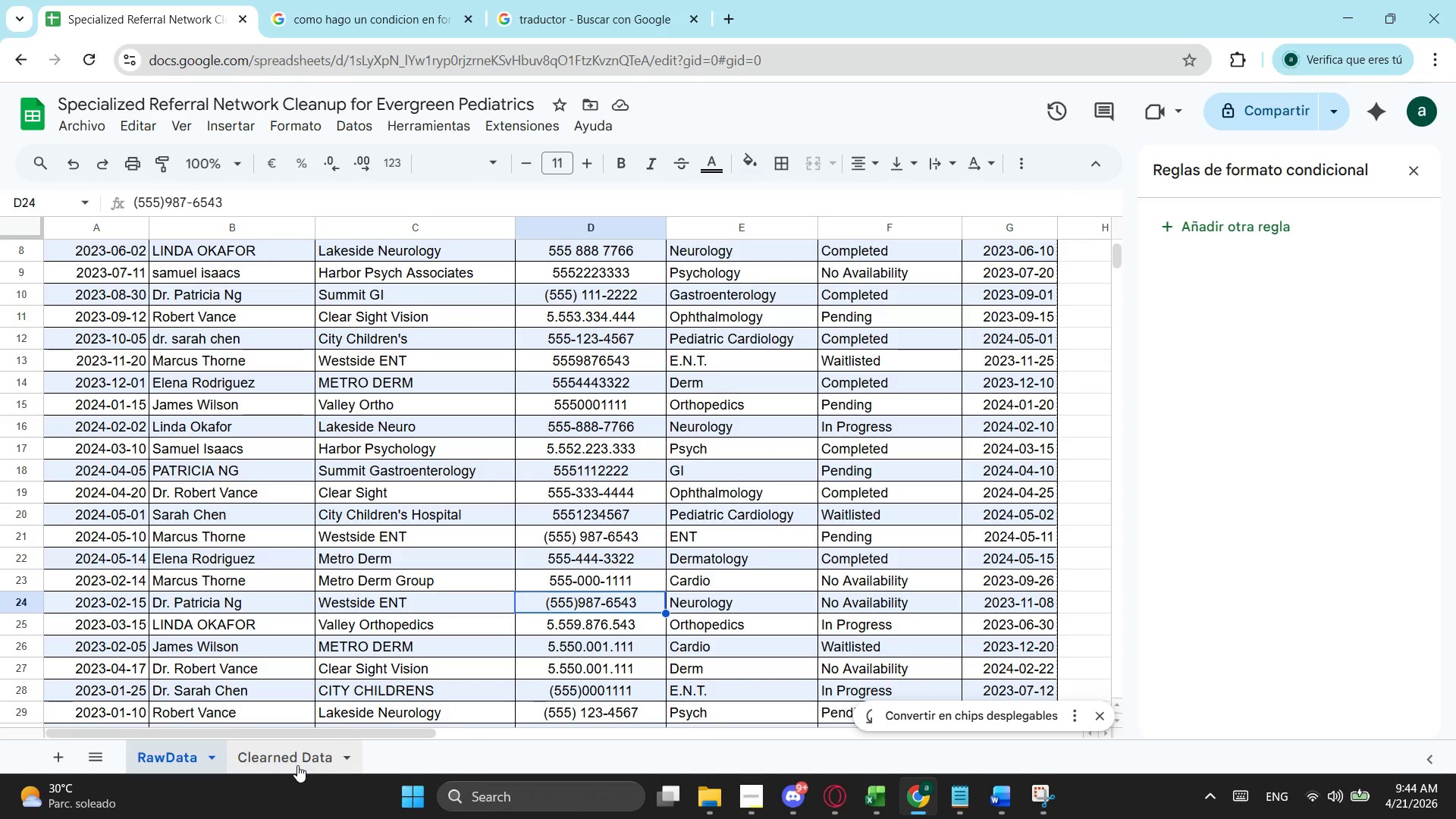 
left_click([297, 765])
 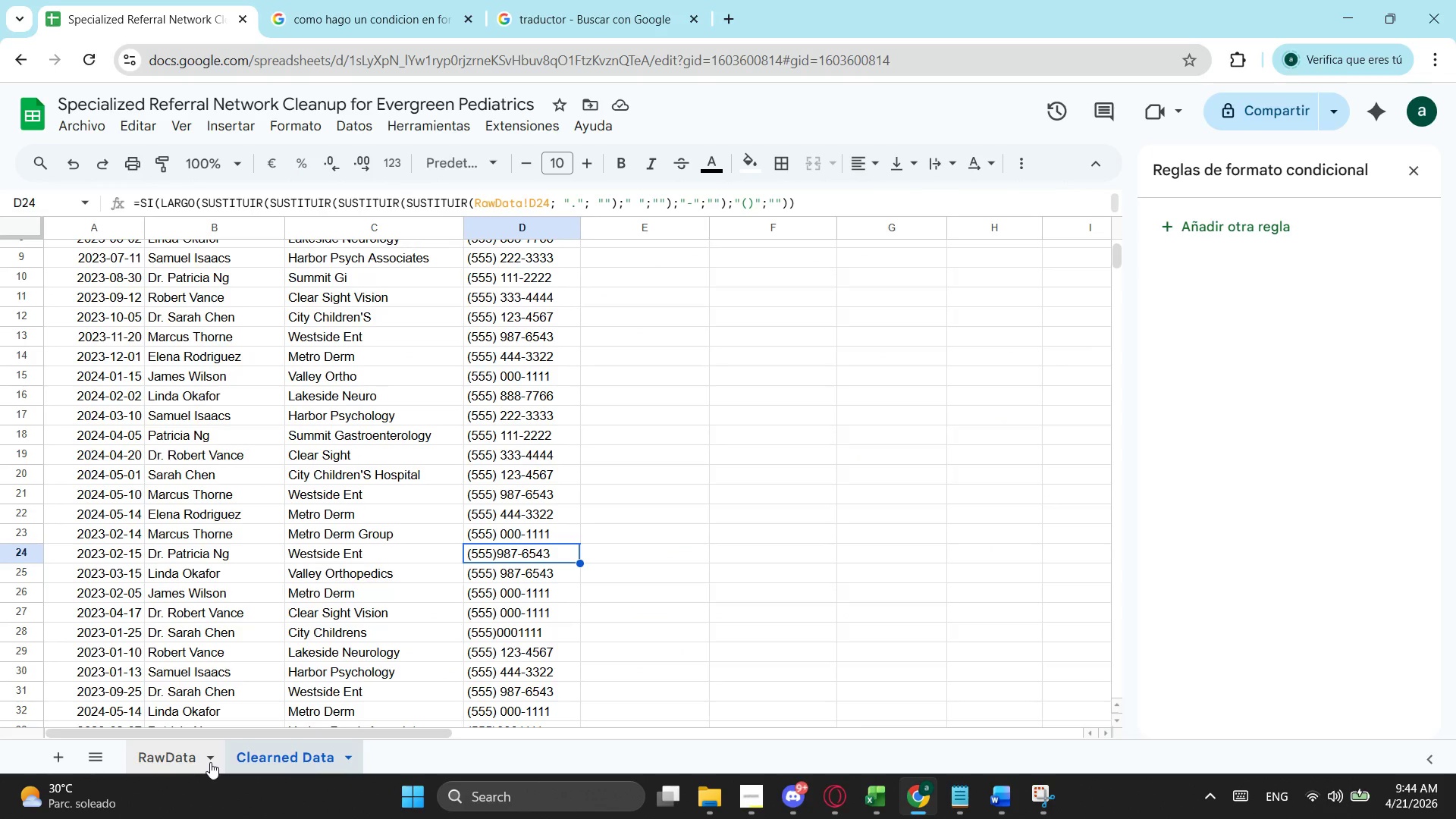 
left_click([186, 758])
 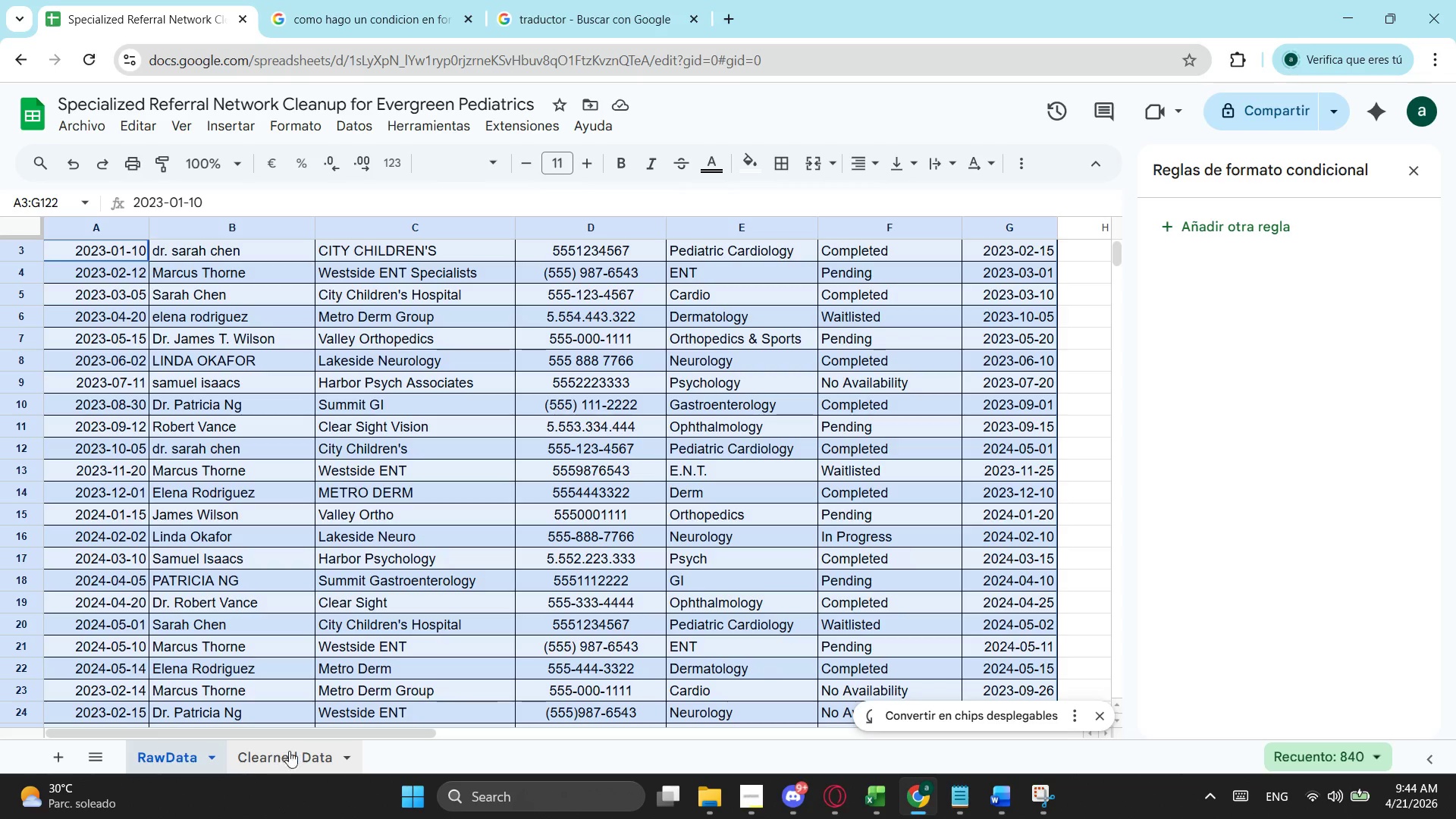 
left_click([304, 745])
 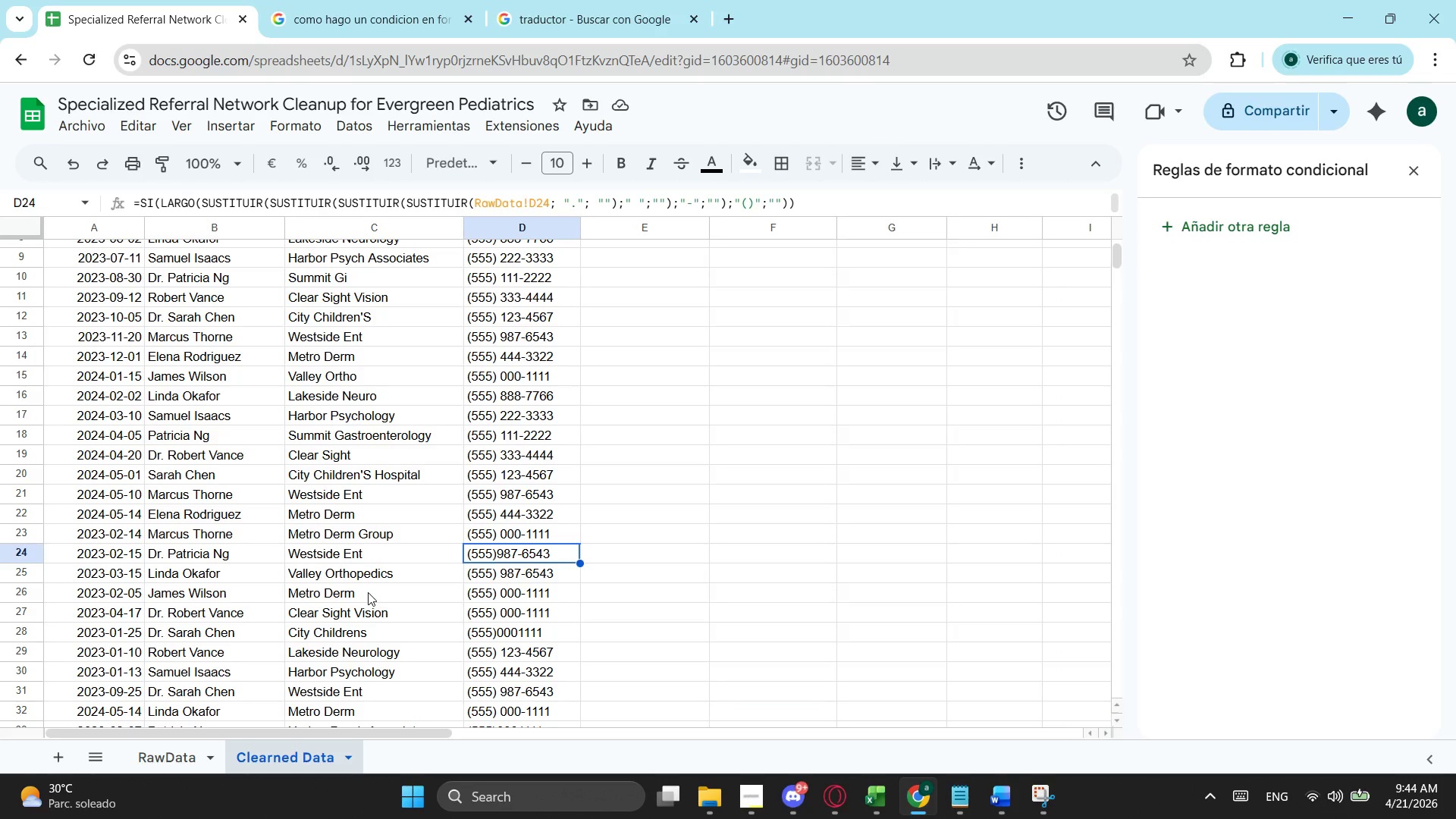 
wait(11.3)
 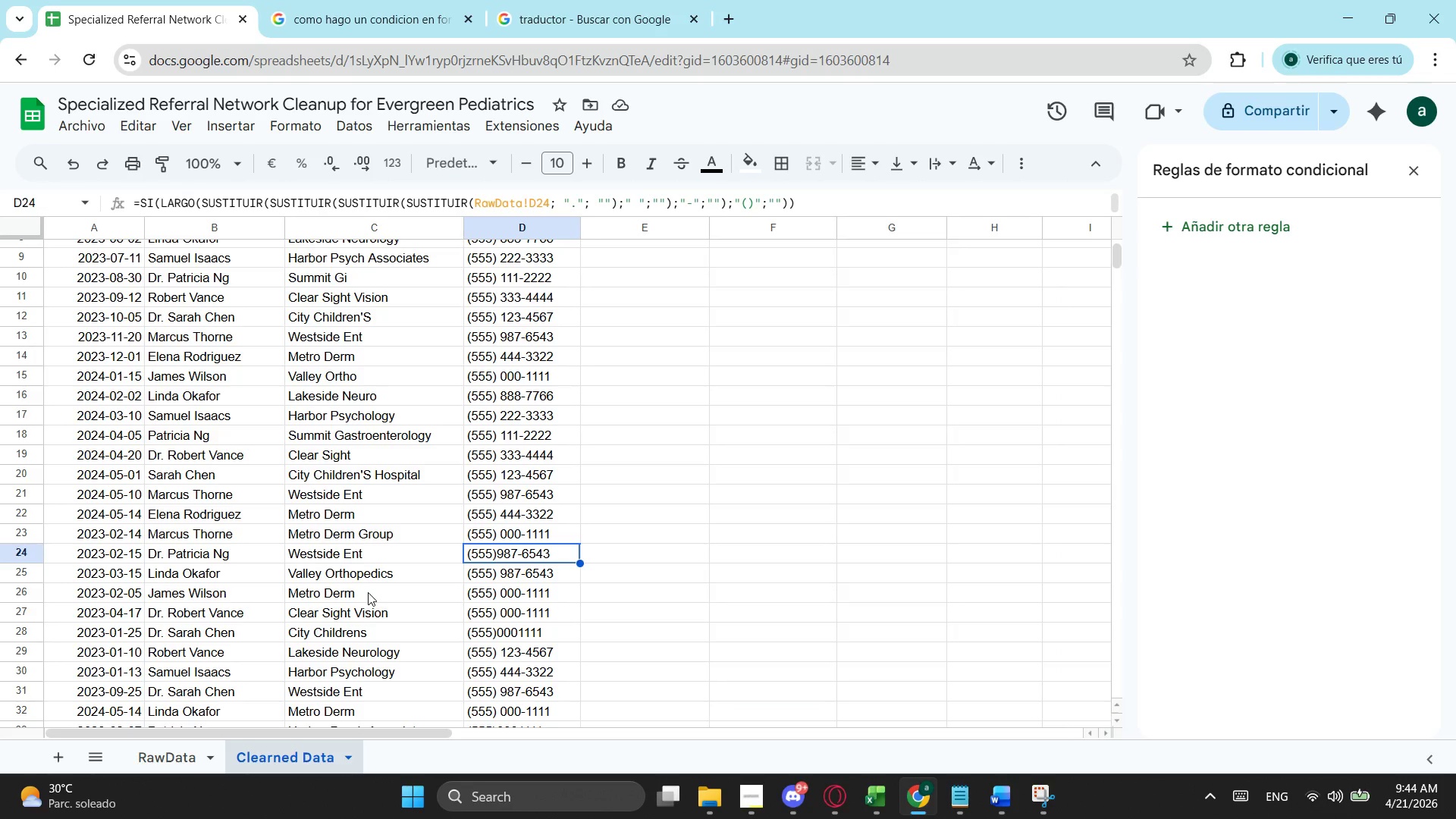 
left_click([173, 758])
 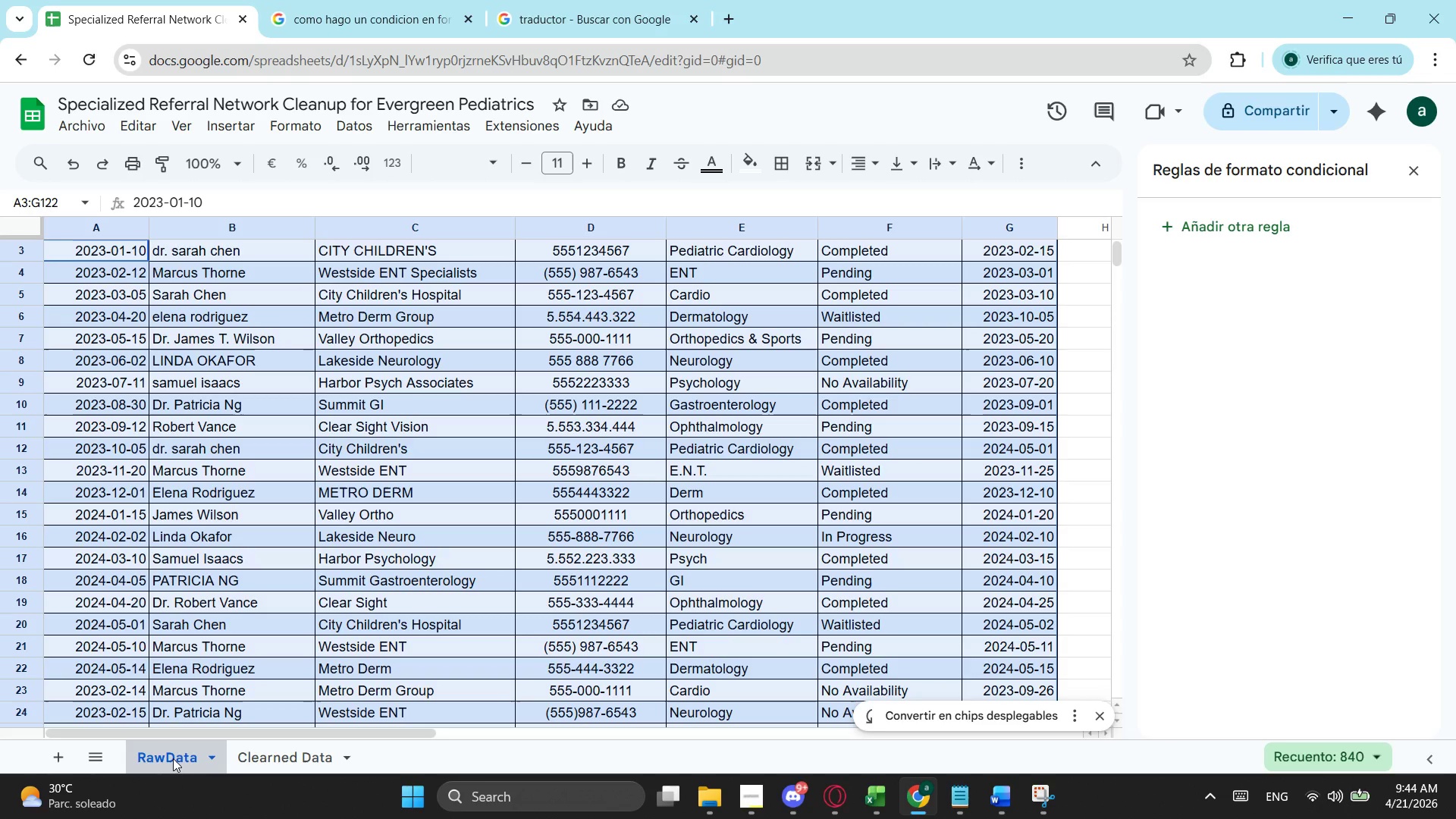 
wait(9.55)
 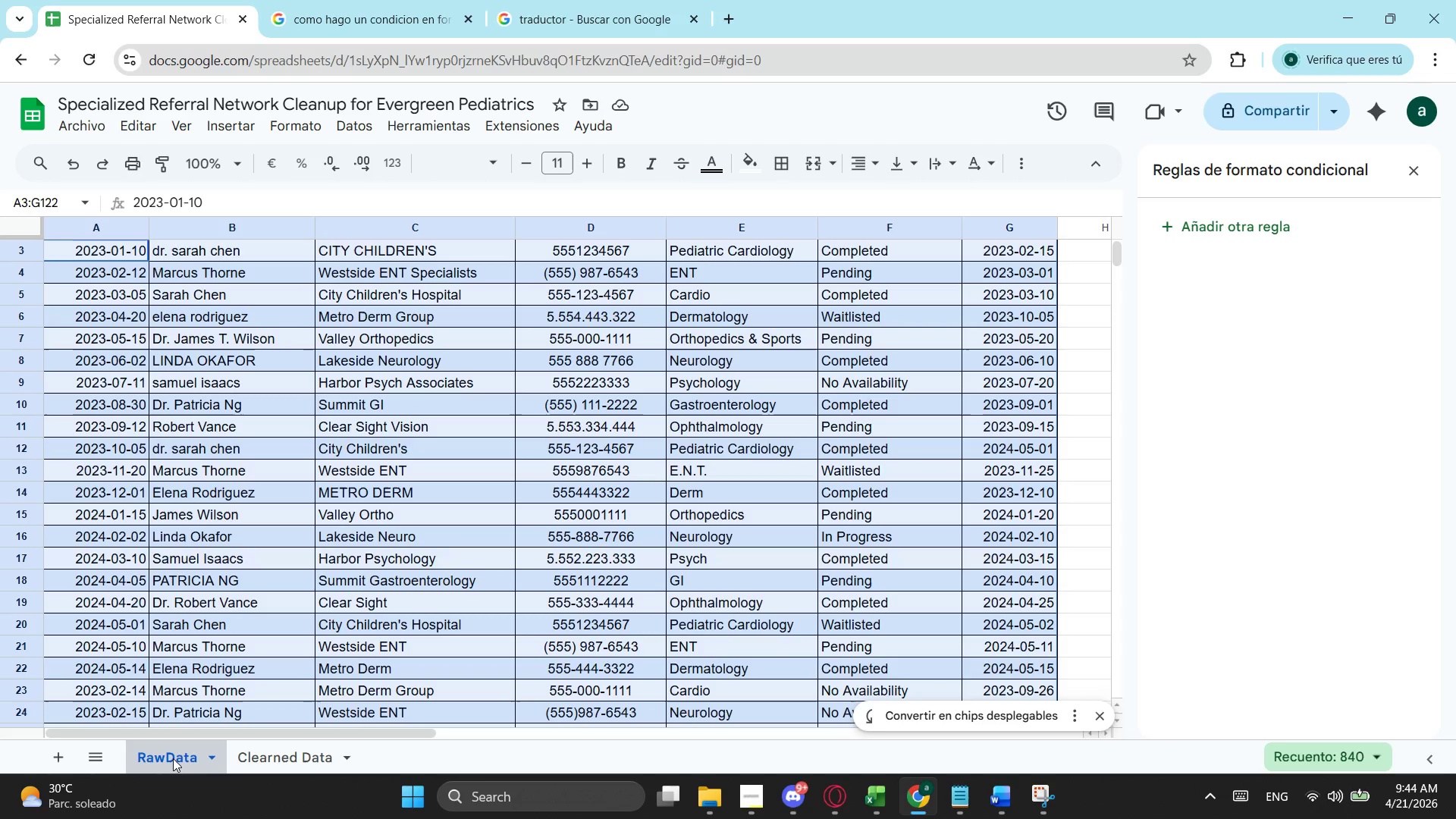 
left_click([314, 761])
 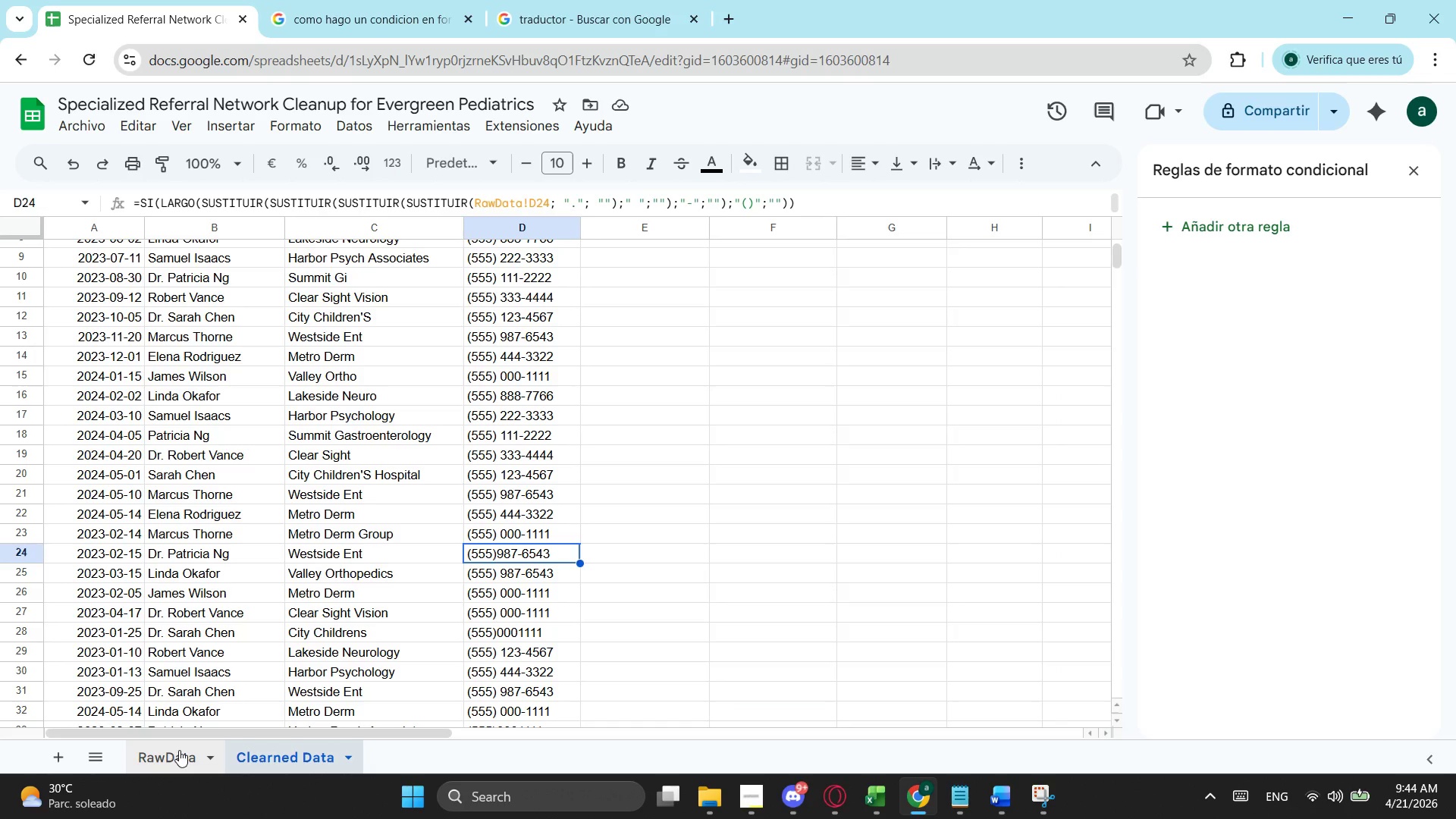 
left_click([179, 750])
 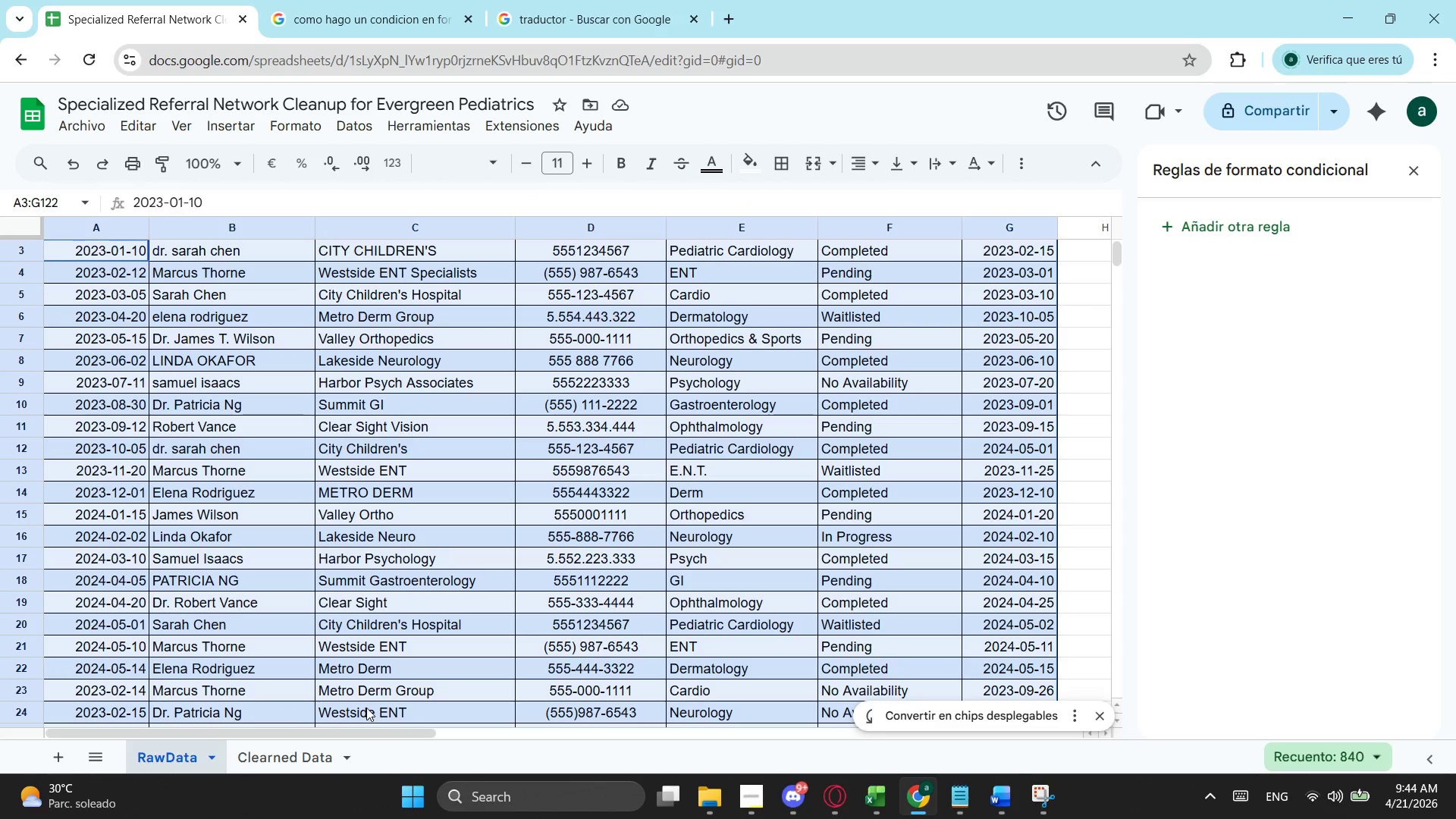 
scroll: coordinate [425, 624], scroll_direction: down, amount: 1.0
 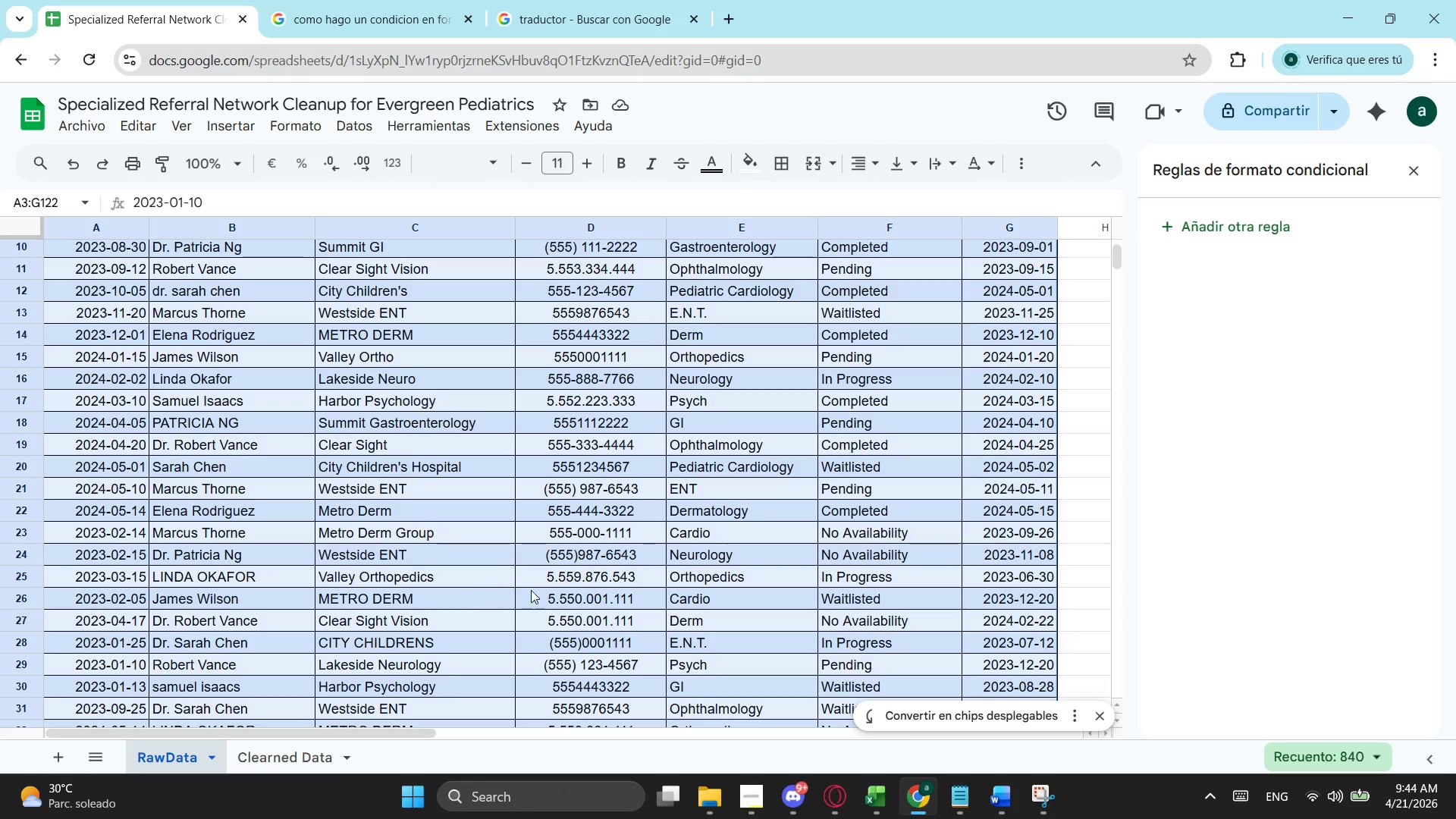 
wait(5.22)
 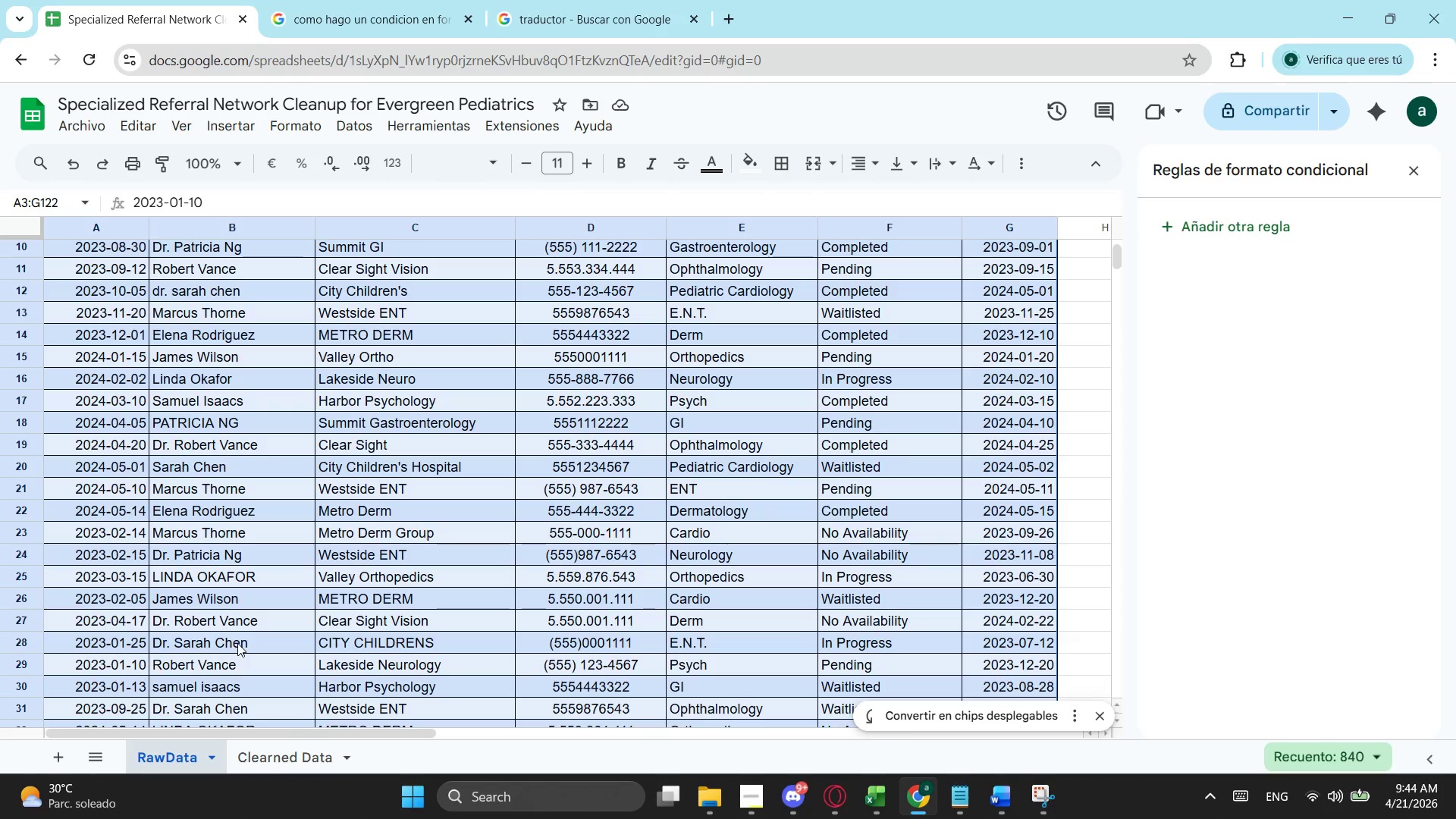 
left_click([601, 565])
 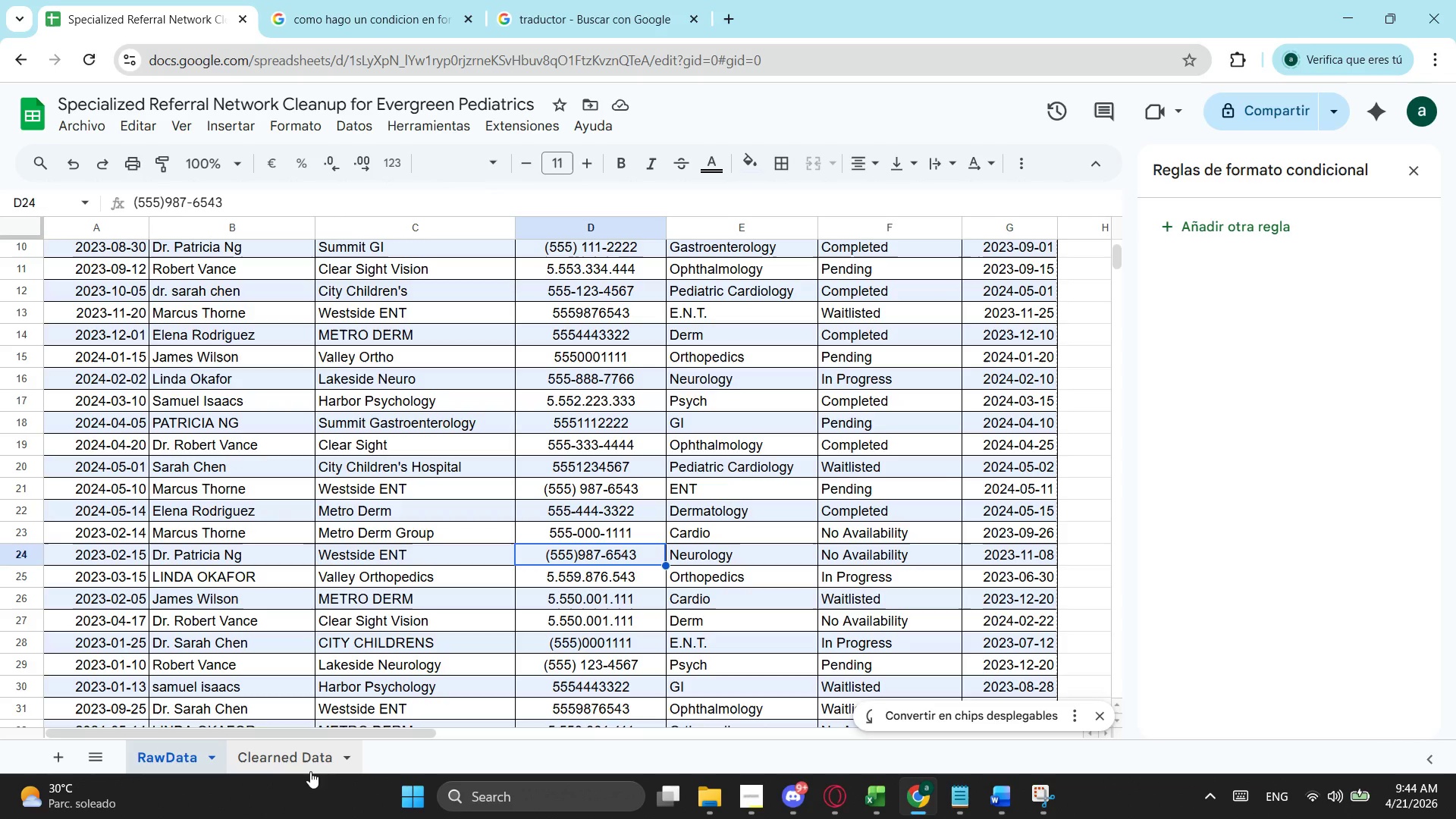 
left_click([293, 765])
 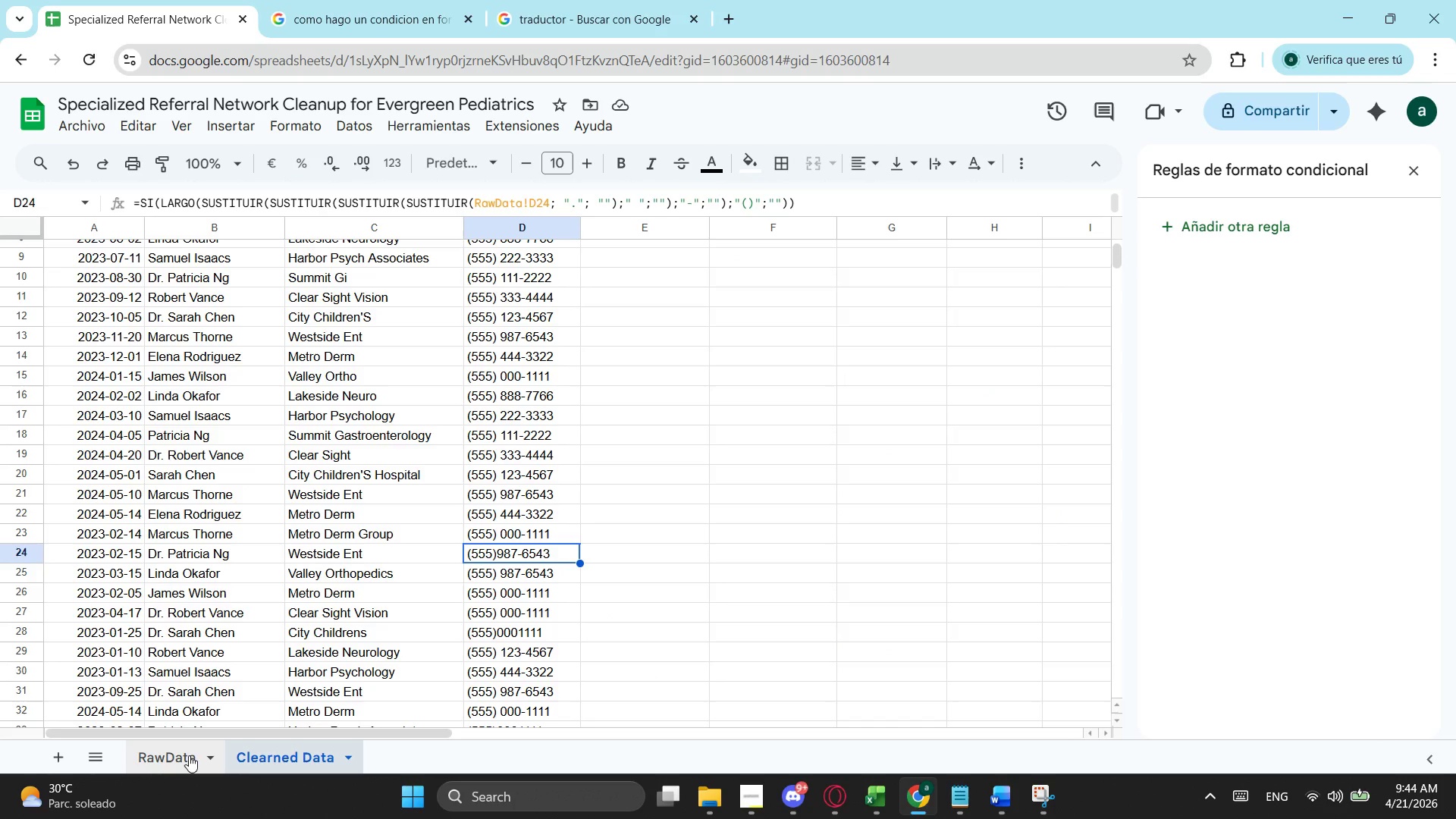 
left_click([189, 755])
 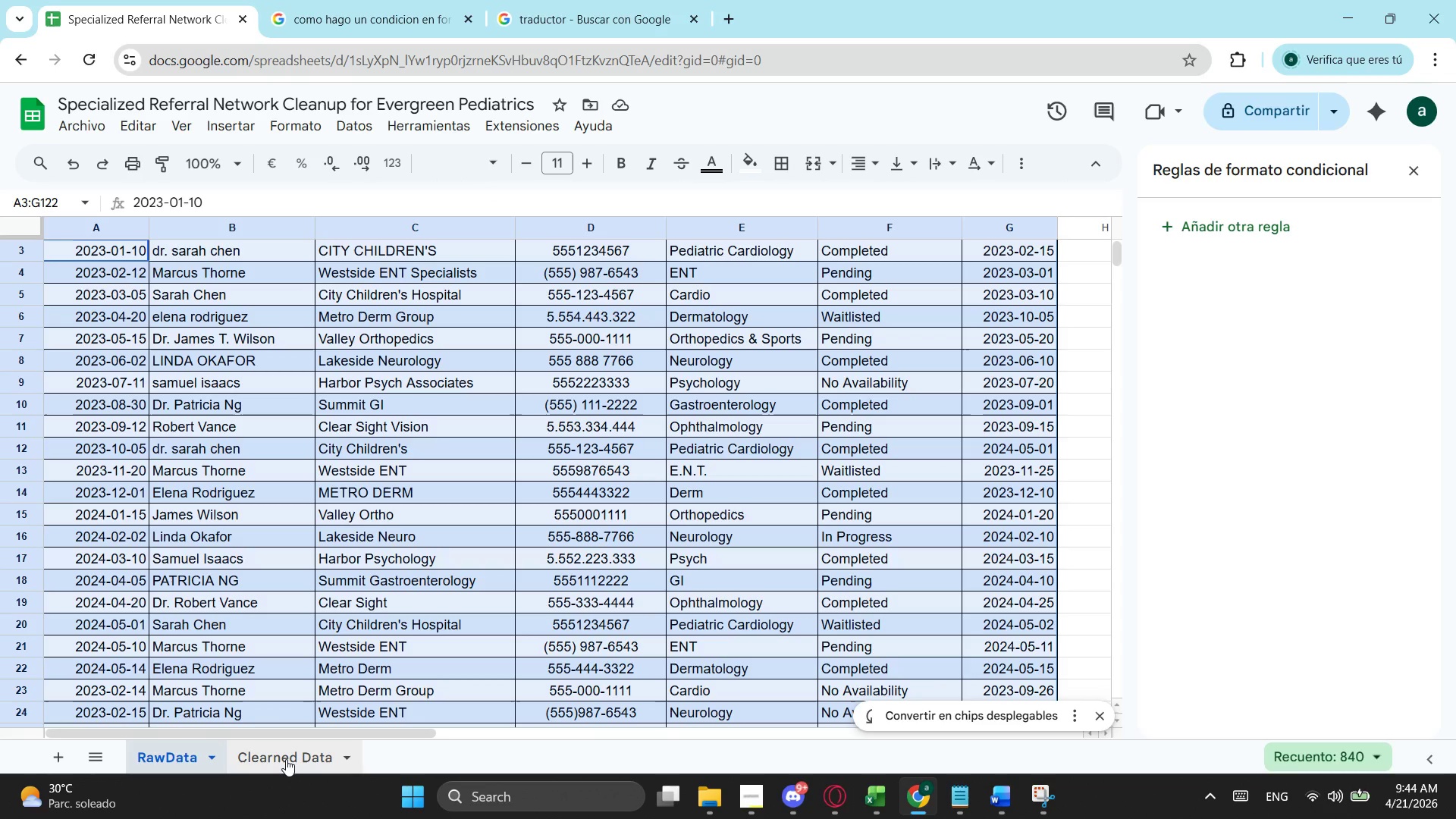 
left_click([286, 759])
 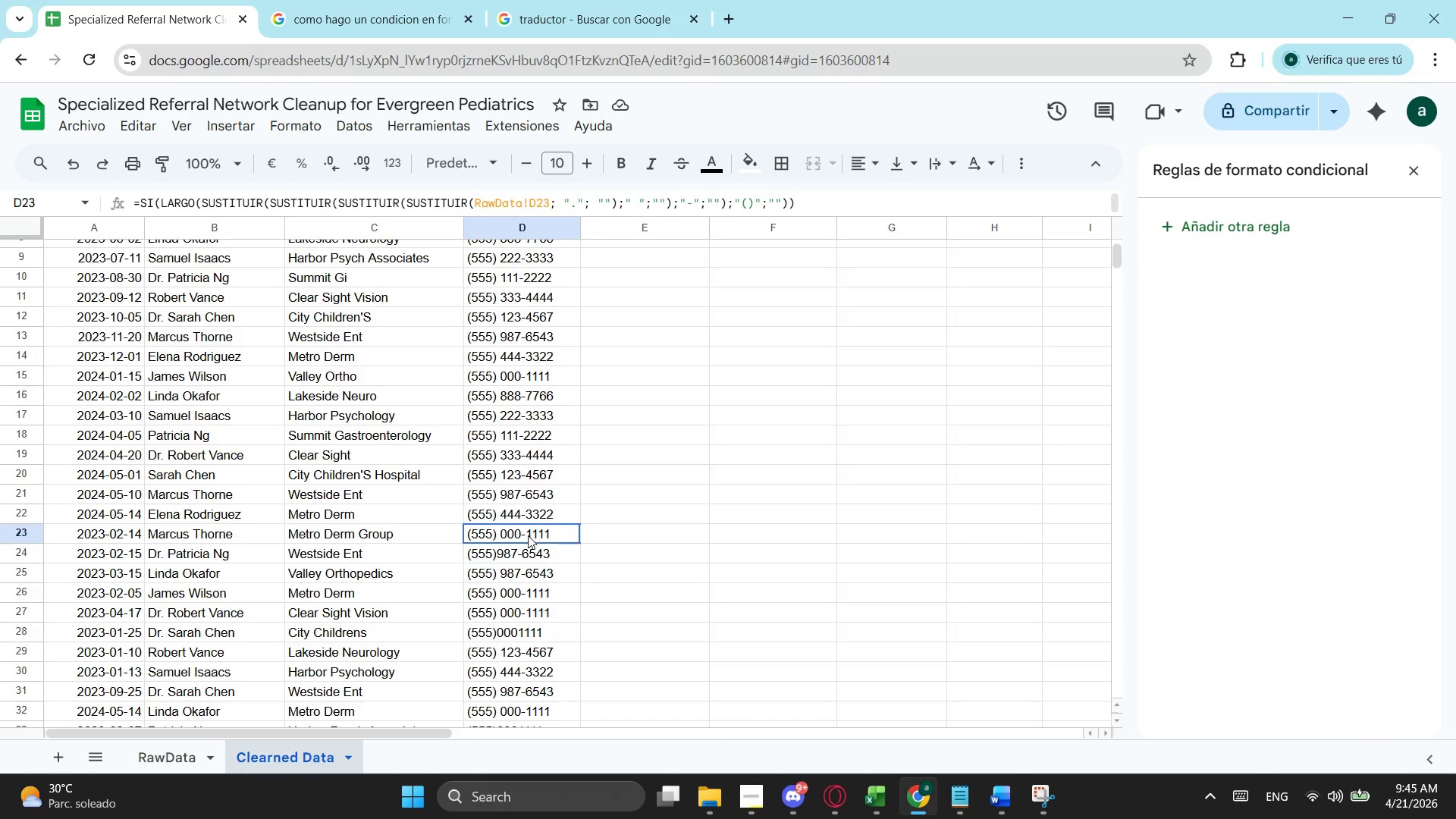 
double_click([532, 579])
 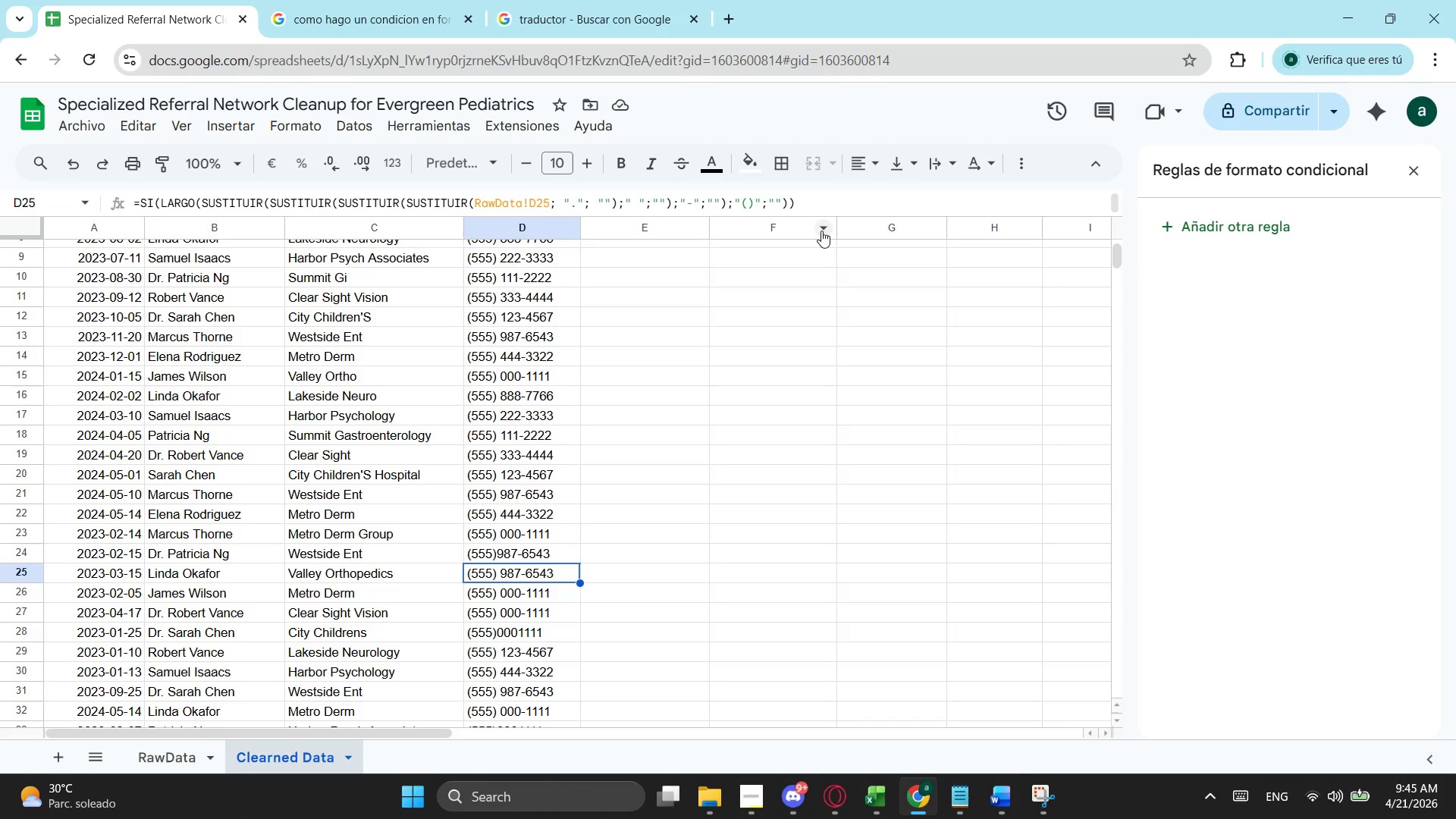 
left_click([841, 211])
 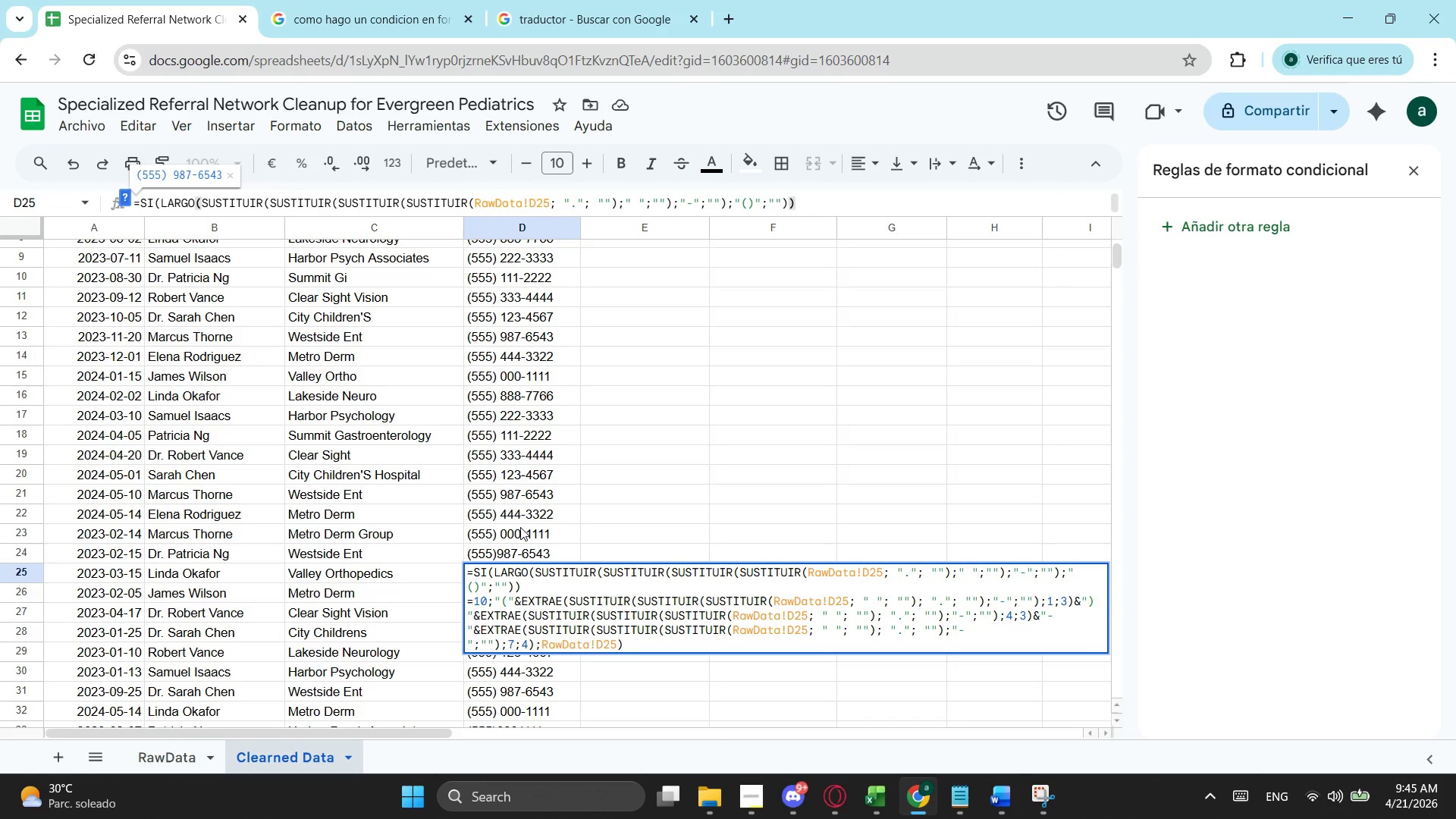 
left_click([532, 489])
 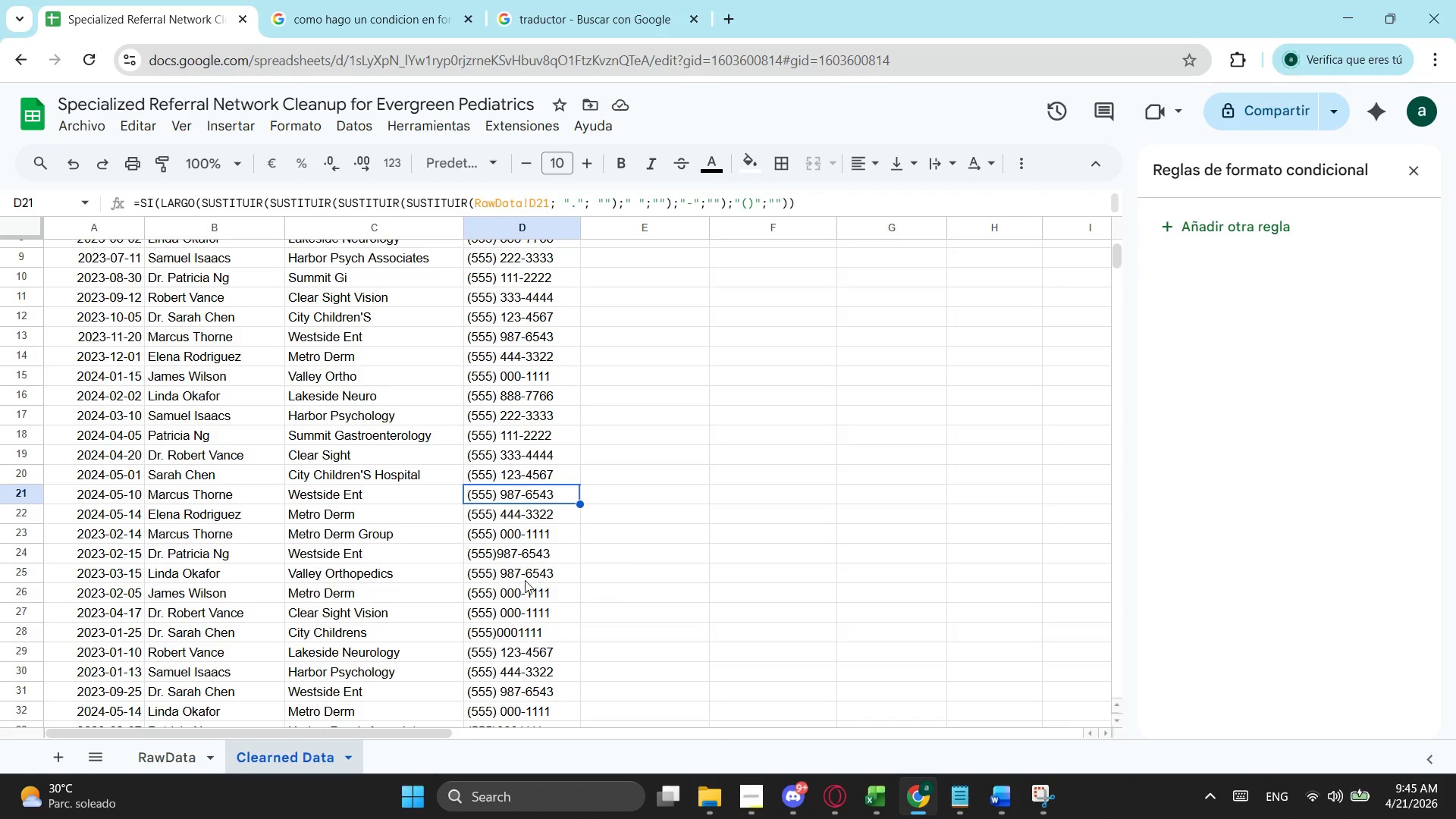 
left_click([526, 576])
 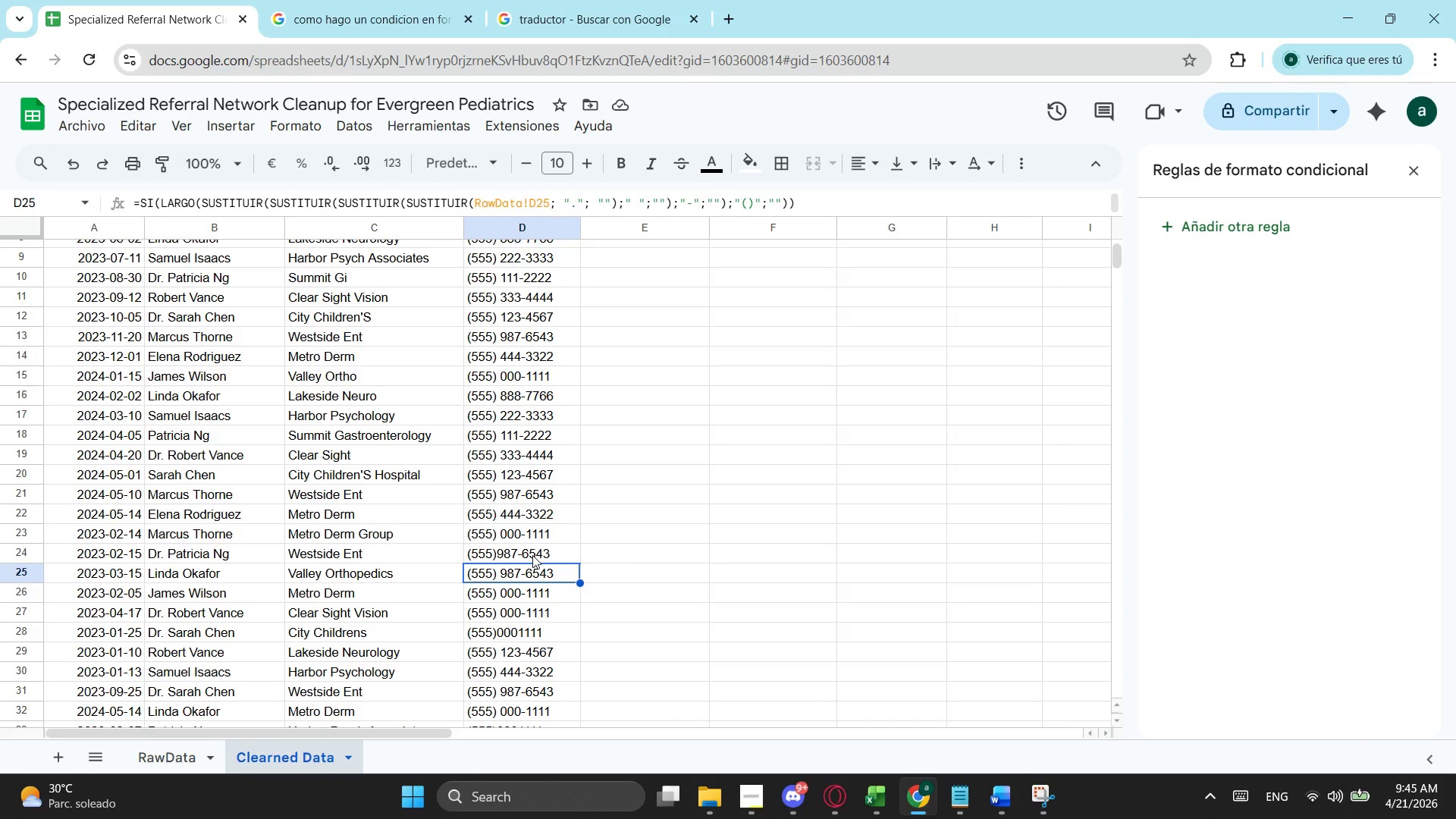 
left_click([532, 555])
 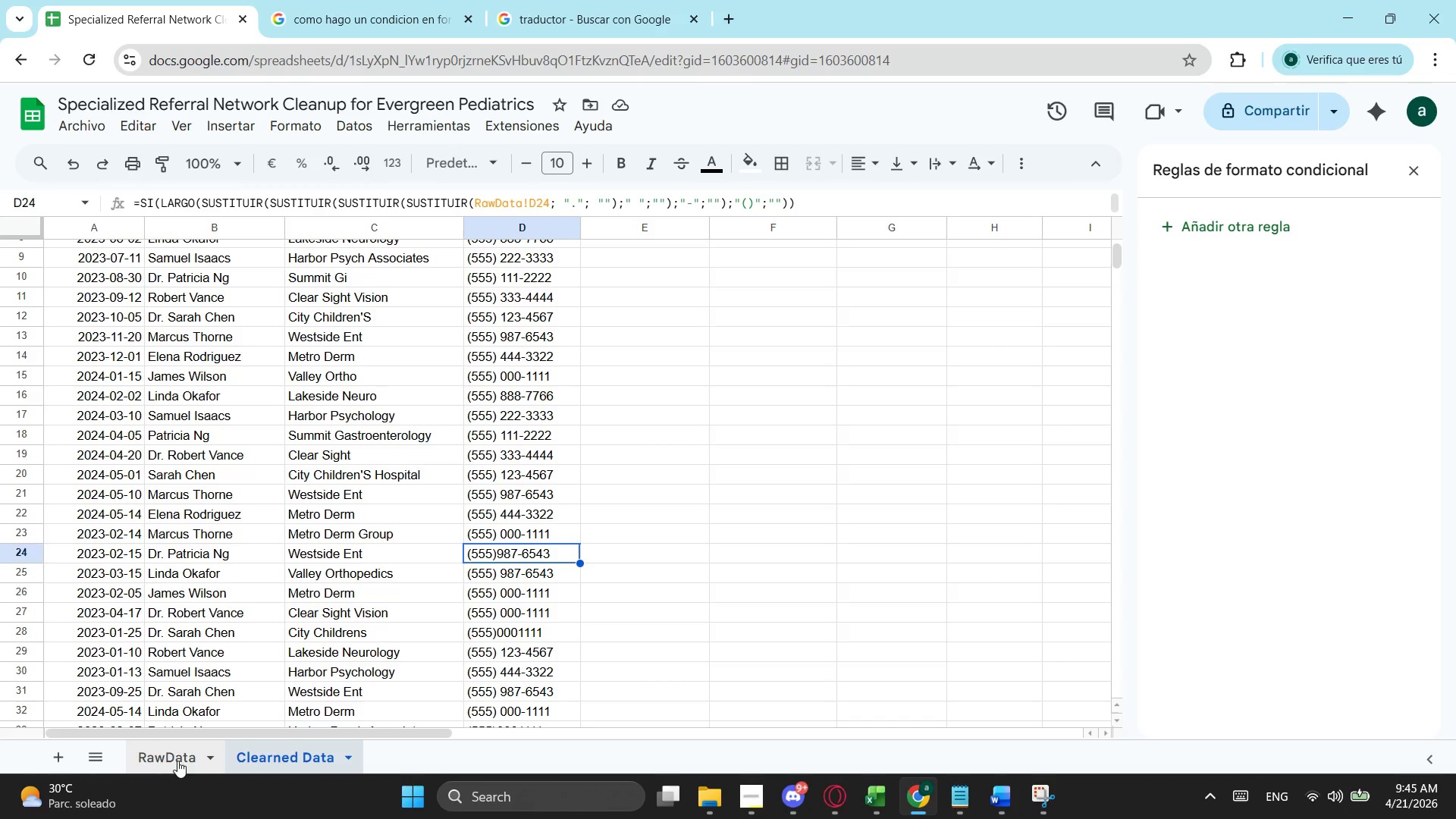 
wait(5.53)
 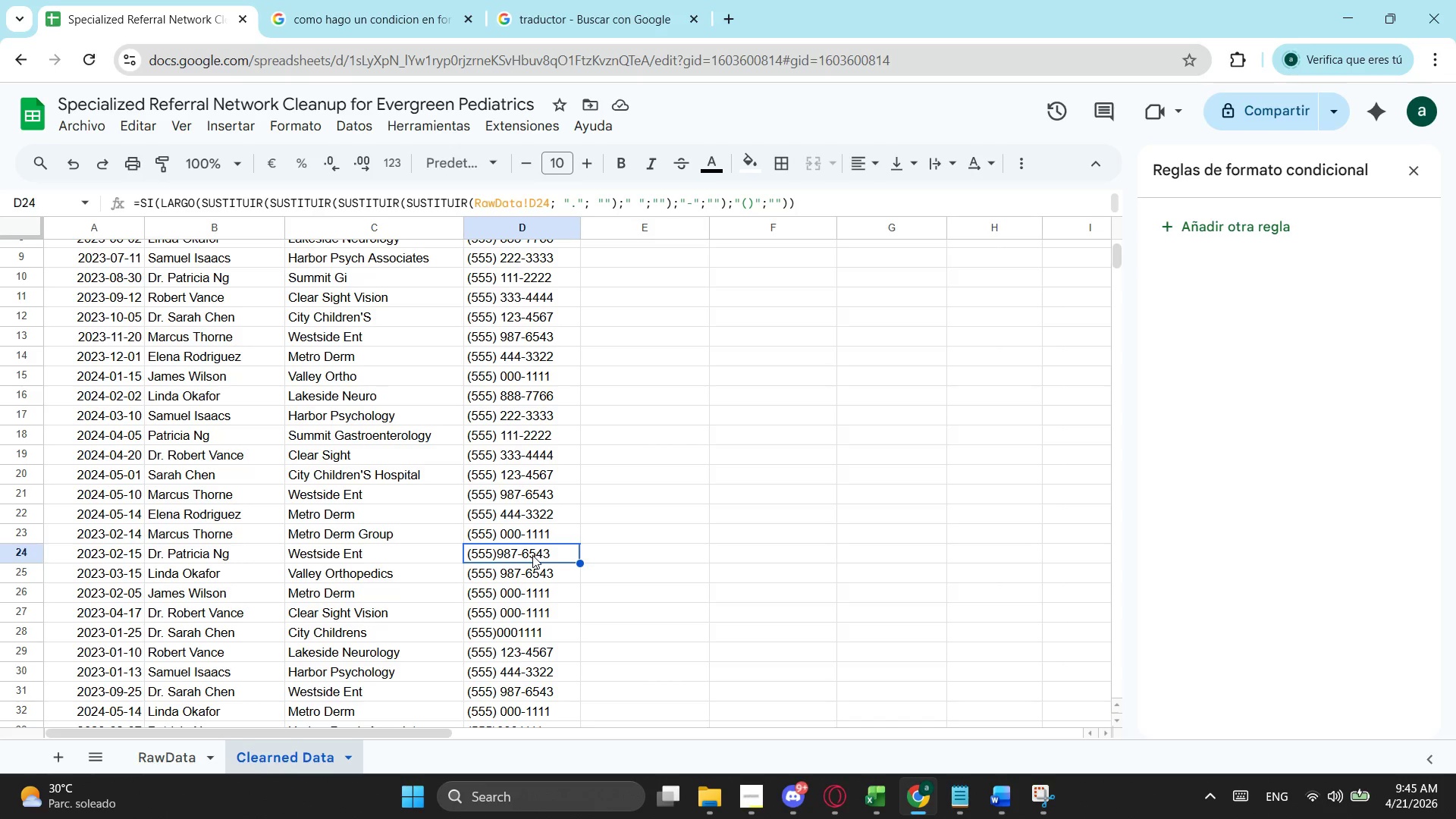 
left_click_drag(start_coordinate=[177, 761], to_coordinate=[591, 580])
 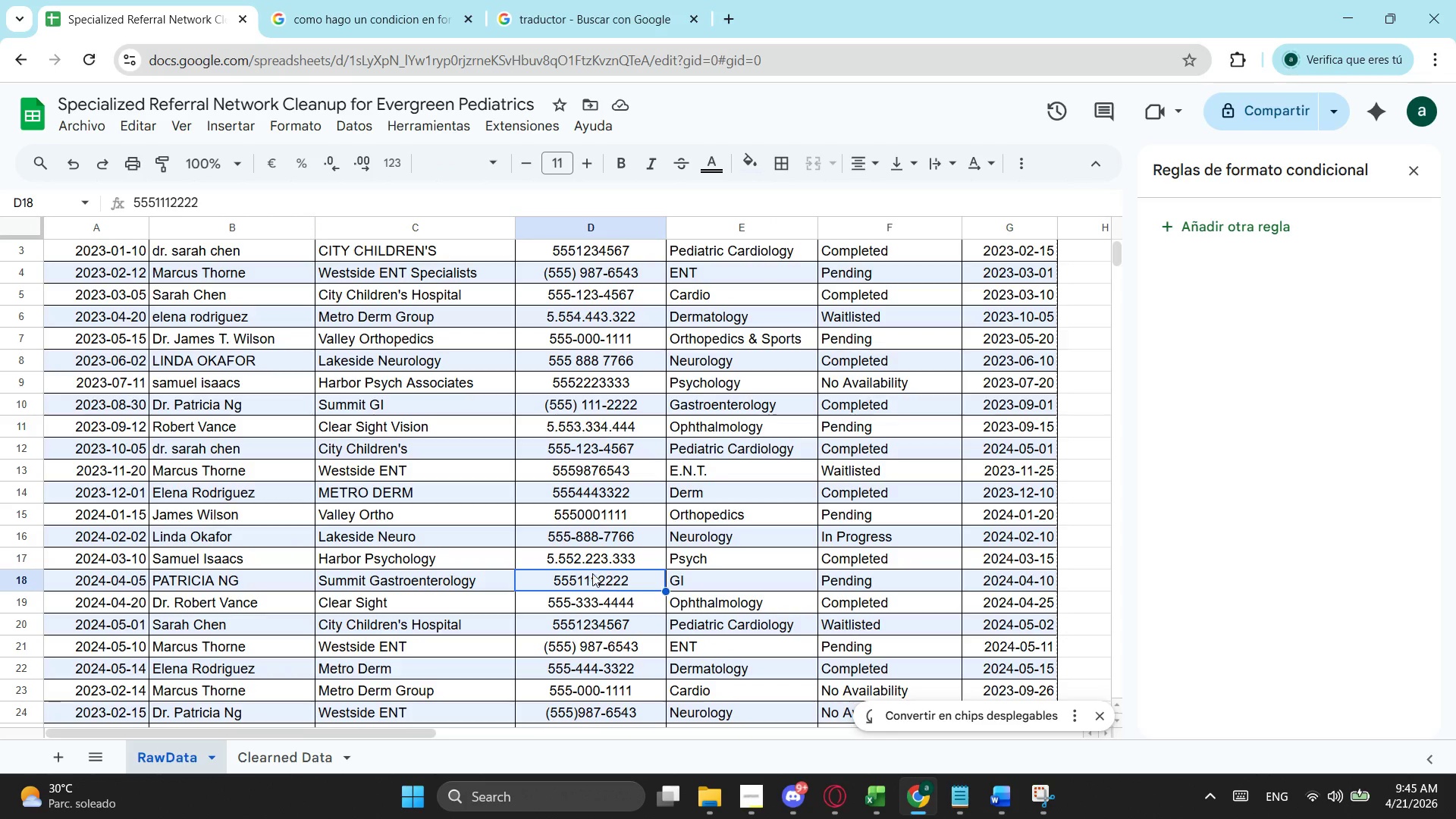 
left_click([591, 580])
 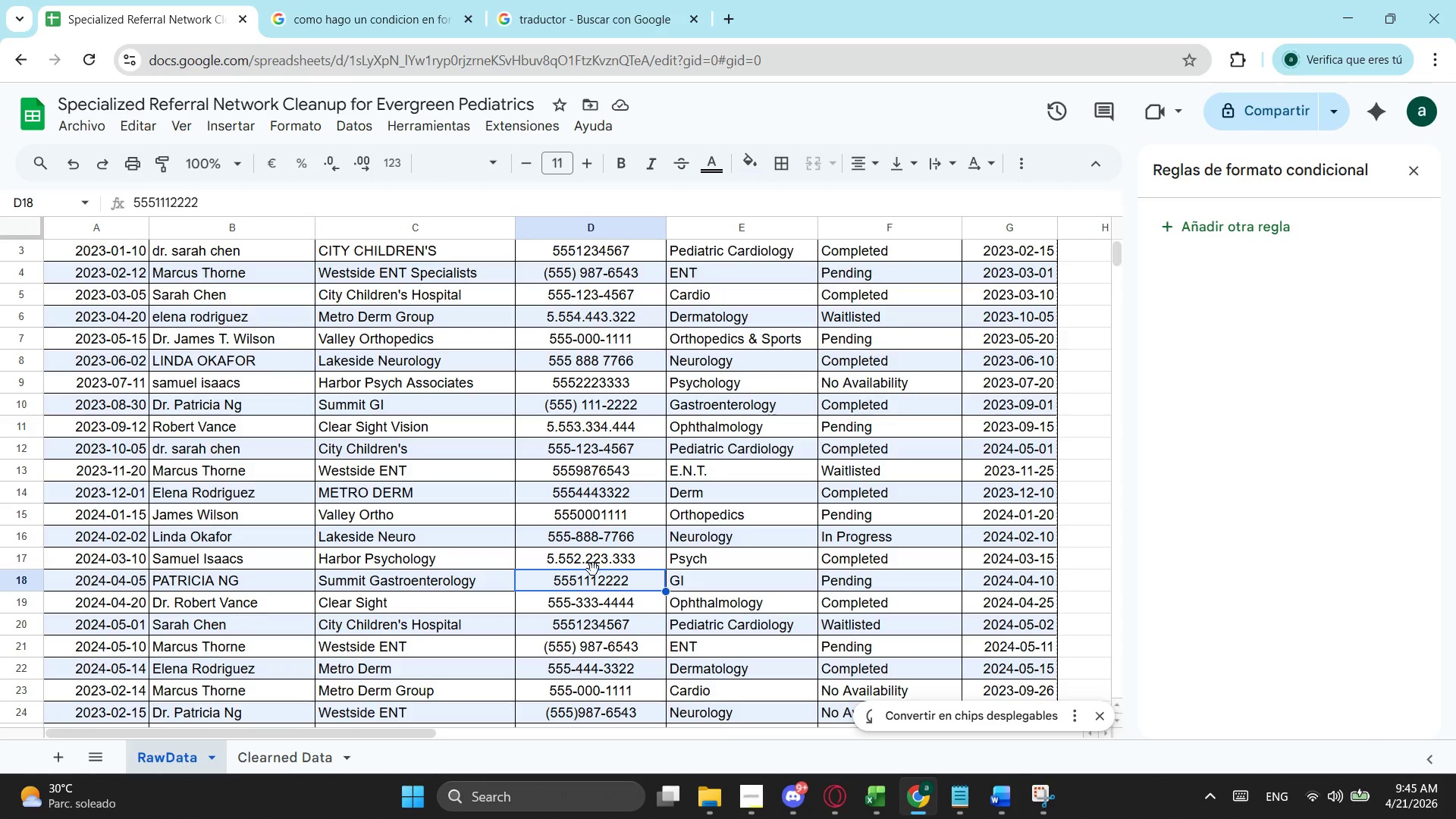 
left_click([588, 638])
 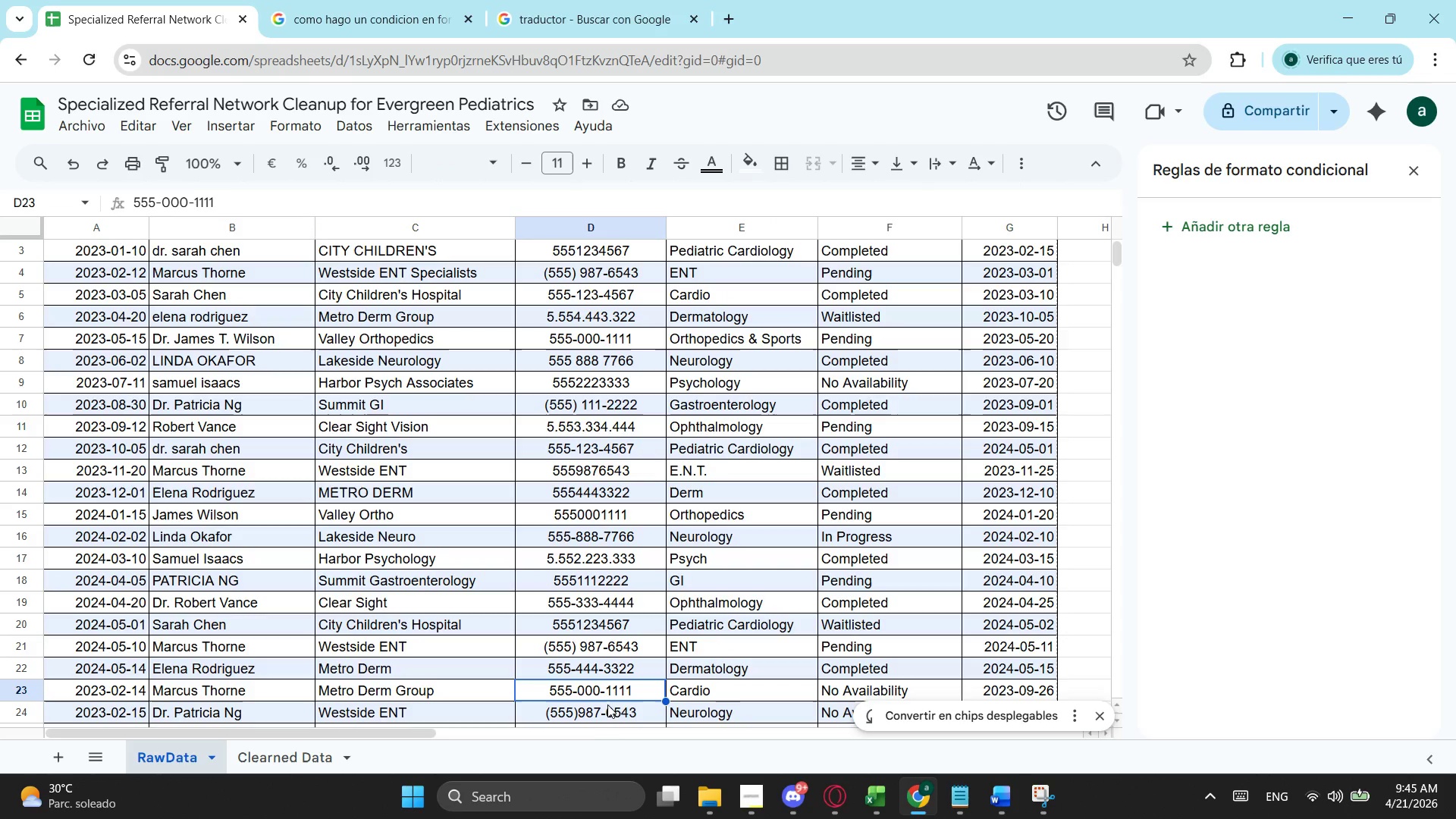 
left_click([622, 717])
 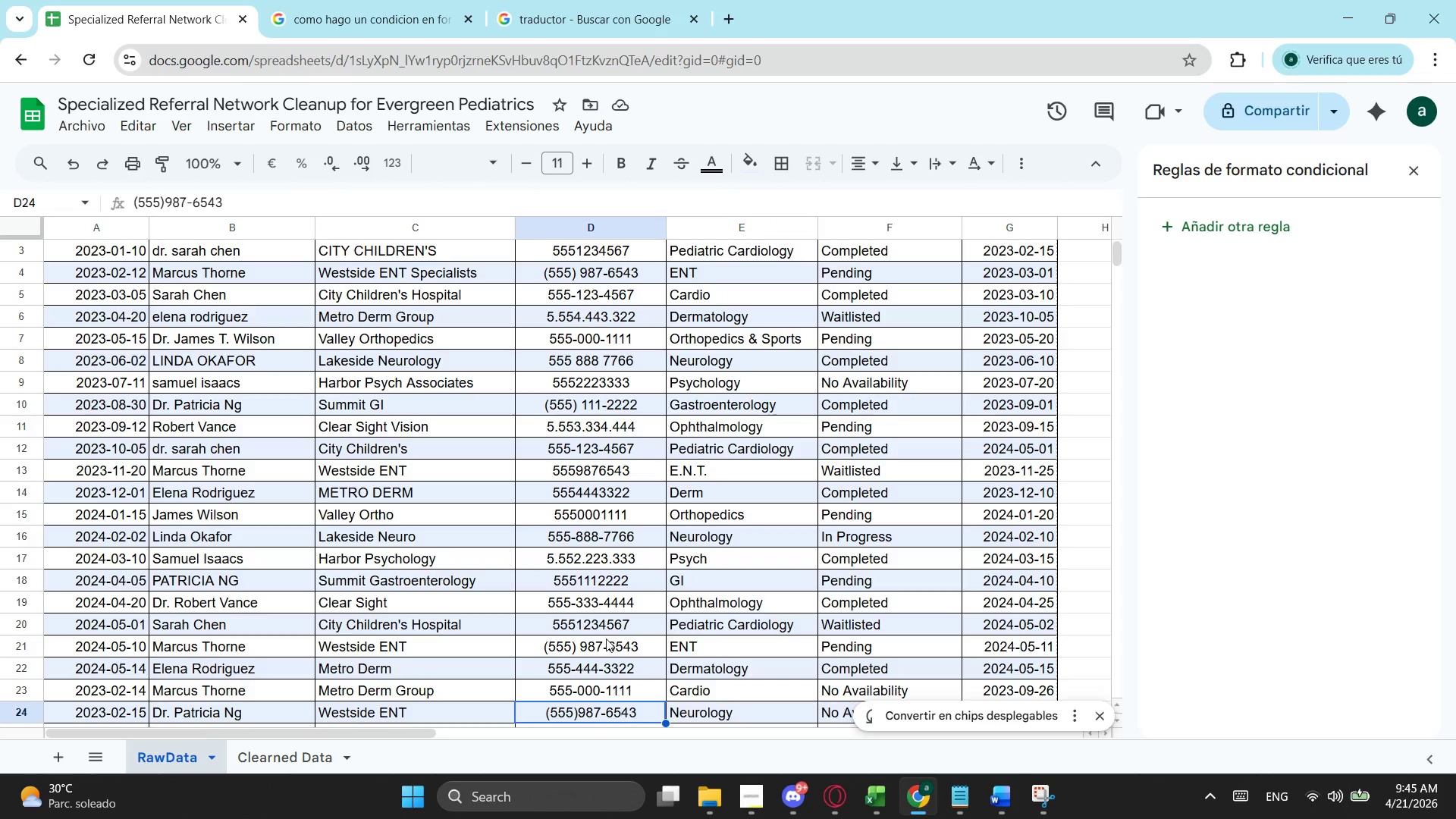 
scroll: coordinate [607, 598], scroll_direction: down, amount: 1.0
 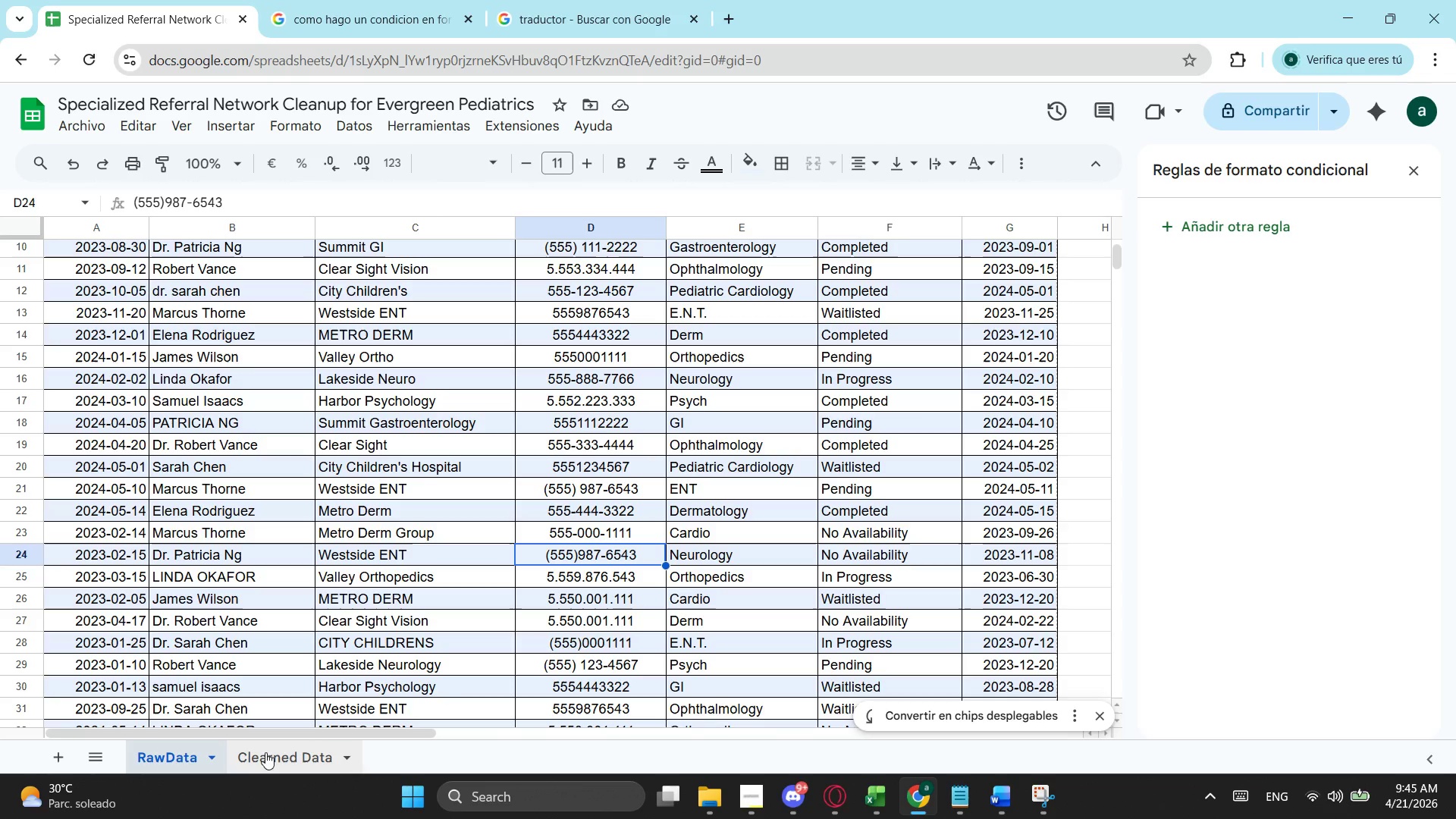 
wait(26.78)
 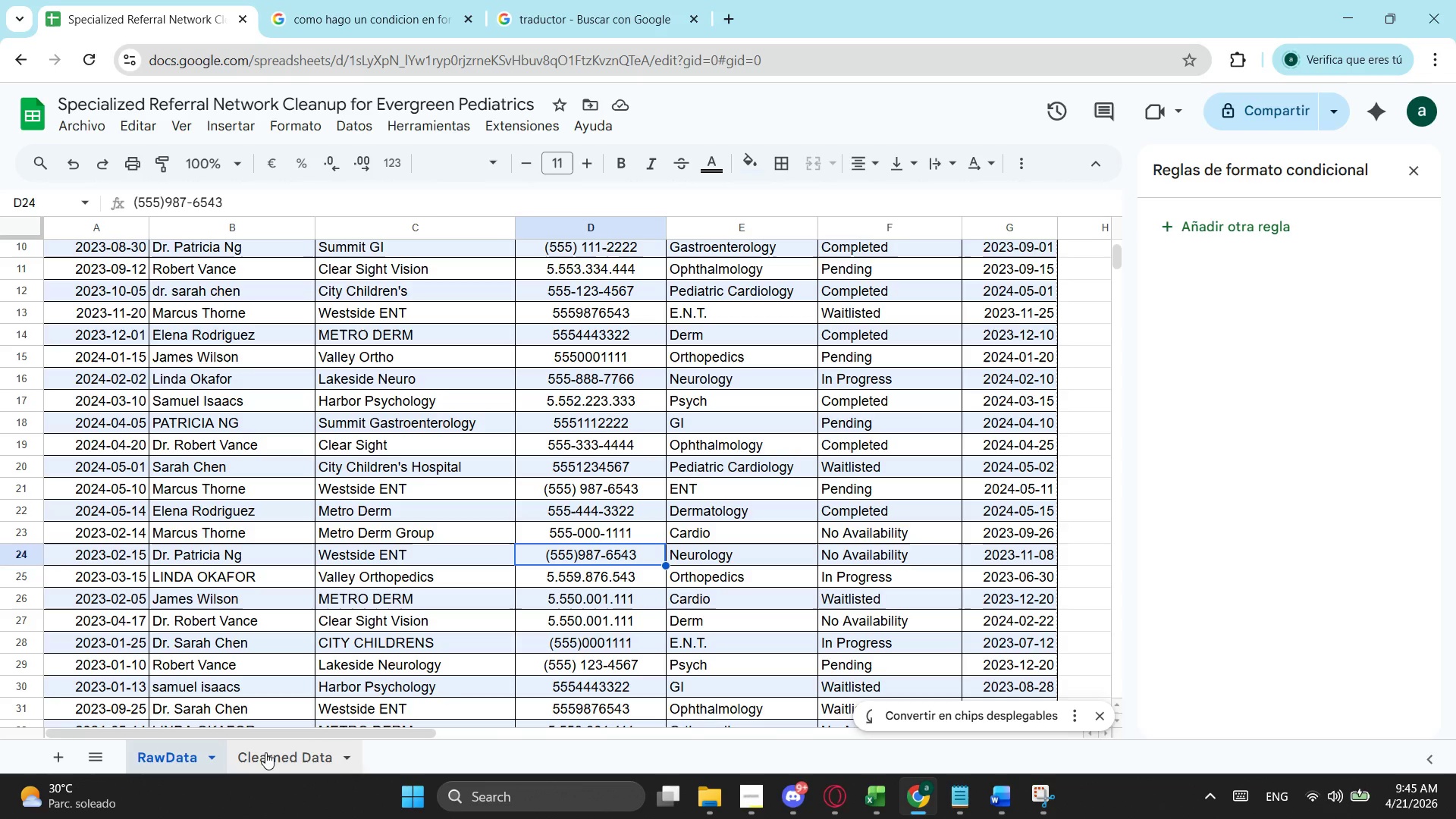 
left_click([265, 752])
 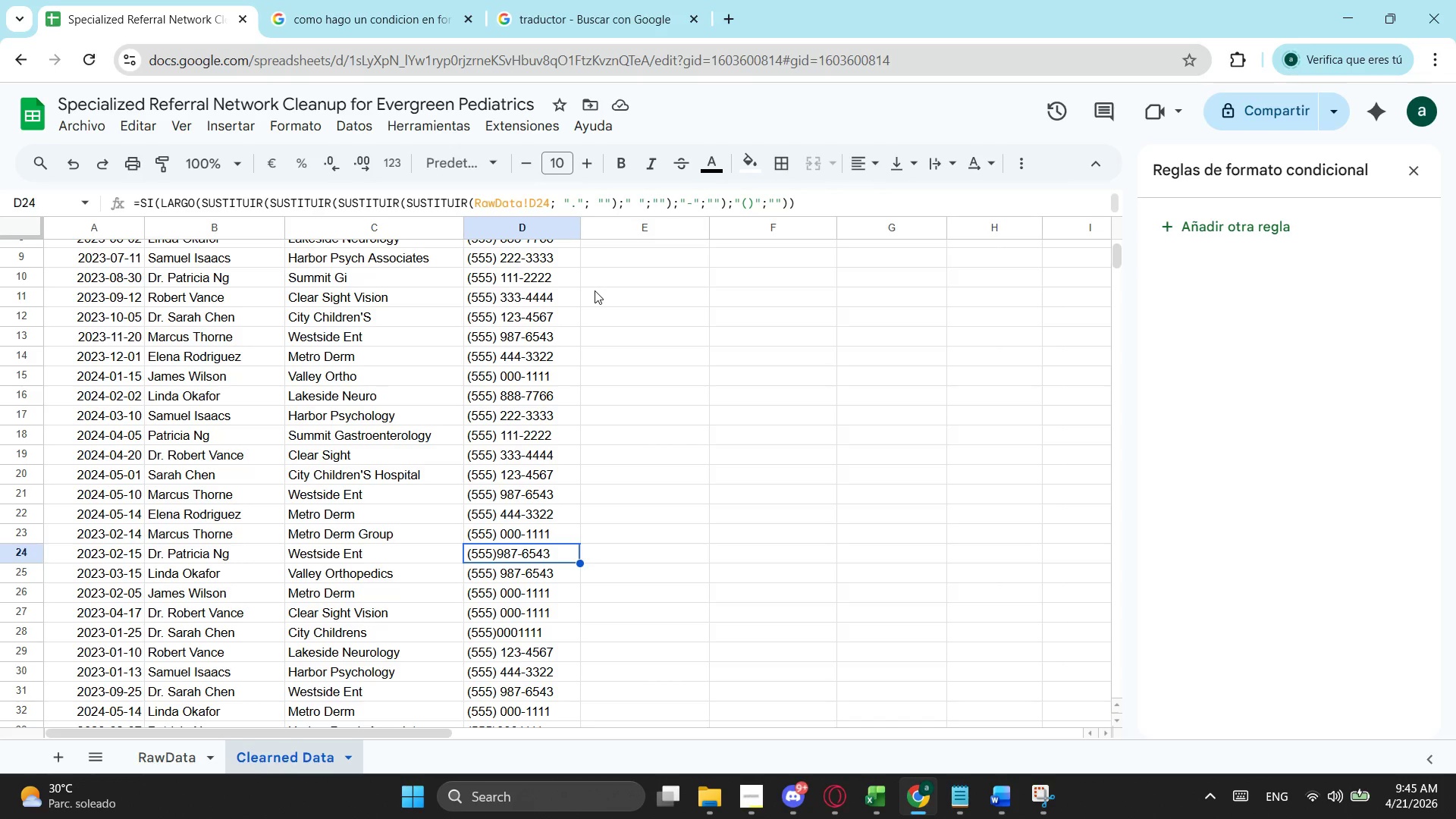 
wait(13.92)
 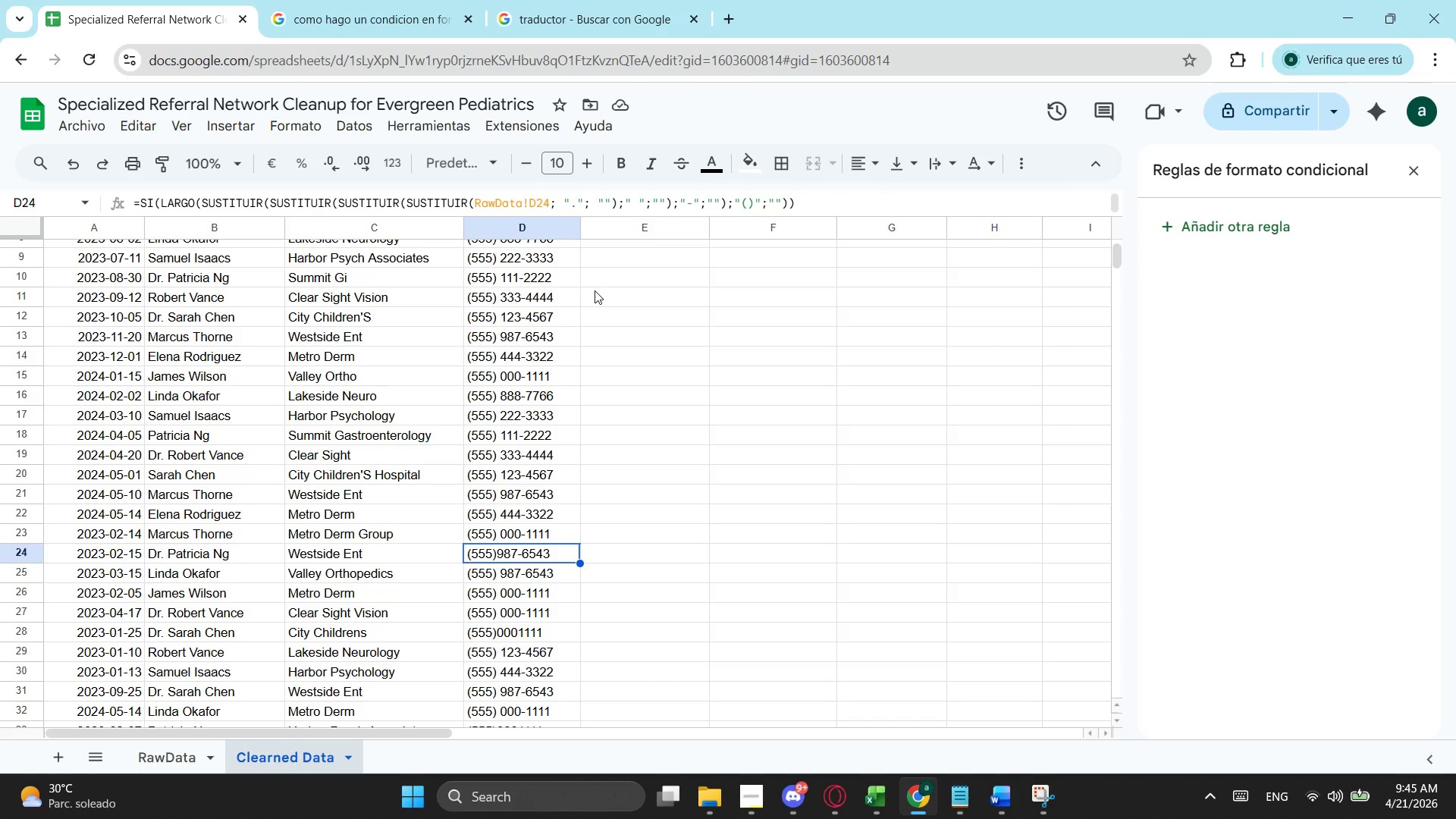 
left_click_drag(start_coordinate=[133, 200], to_coordinate=[723, 394])
 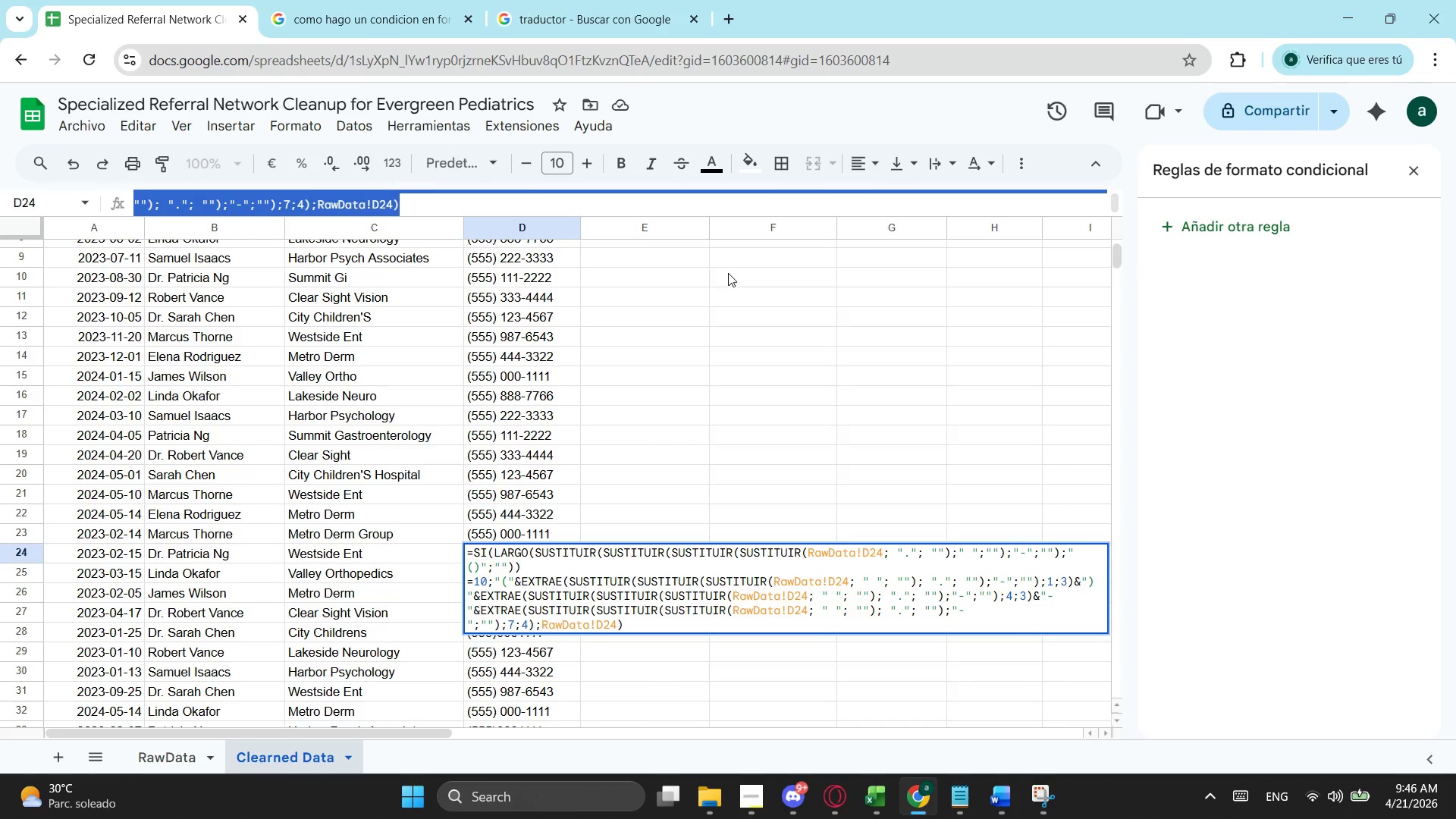 
key(Control+C)
 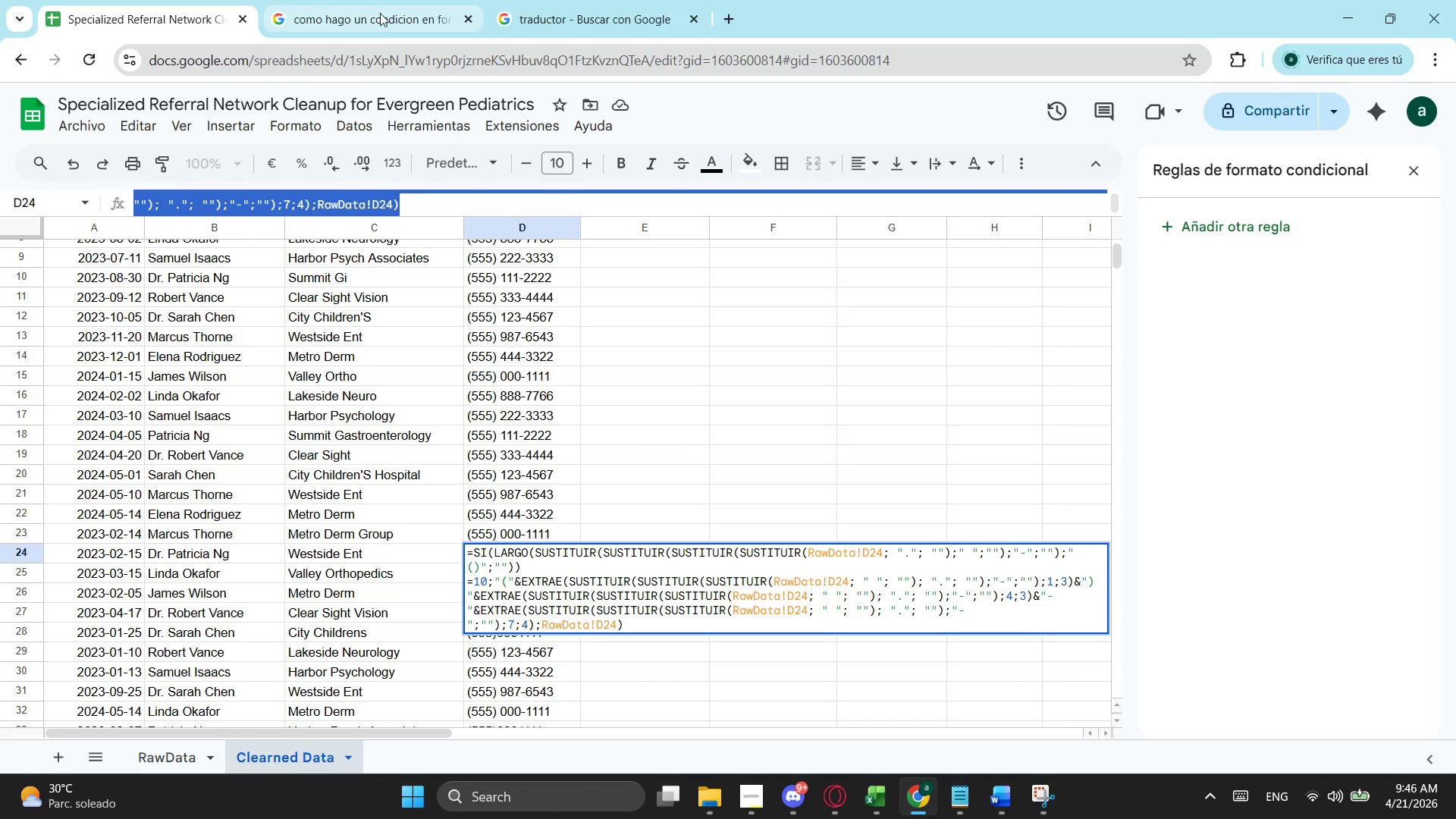 
left_click([380, 13])
 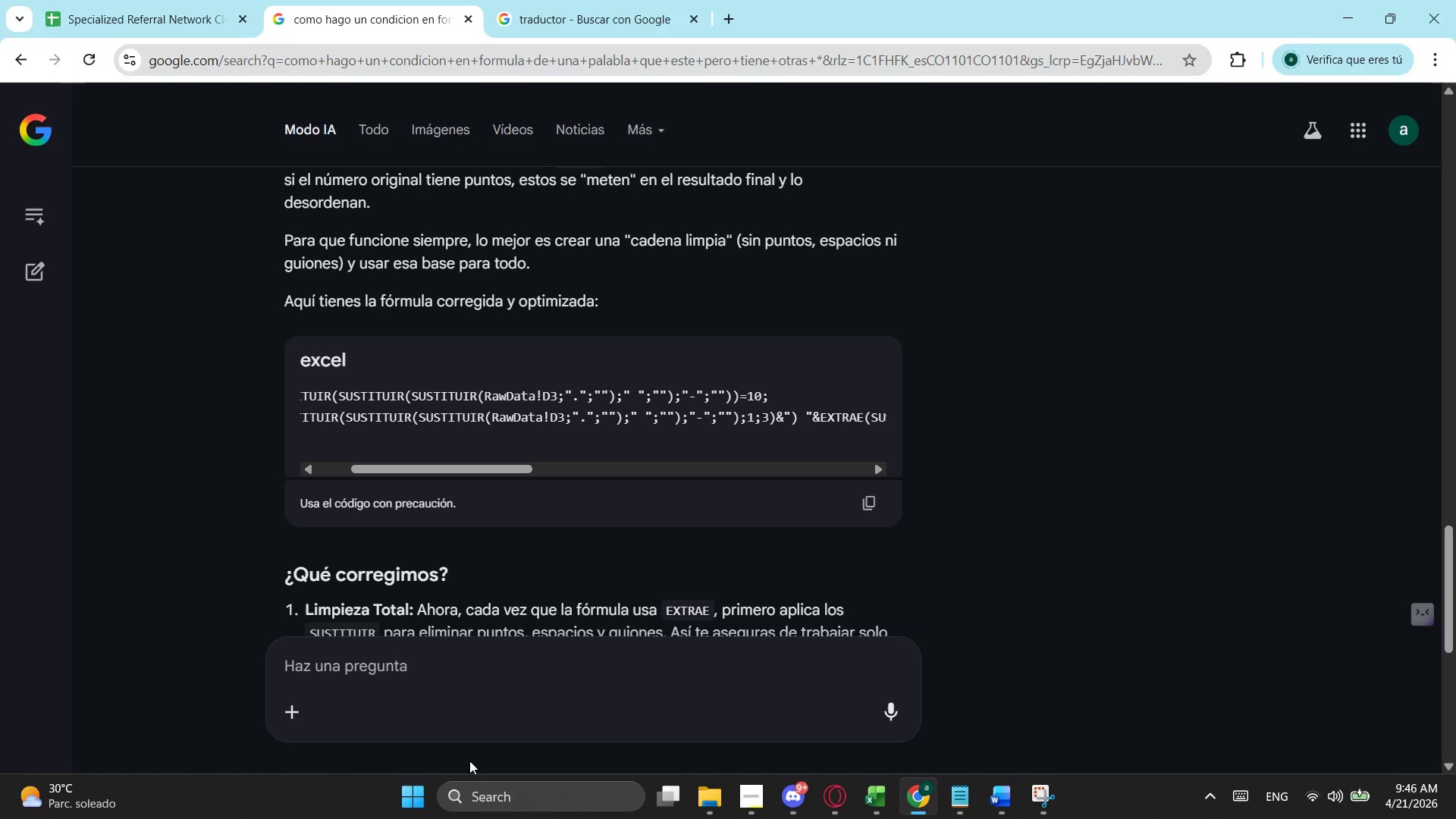 
left_click([366, 674])
 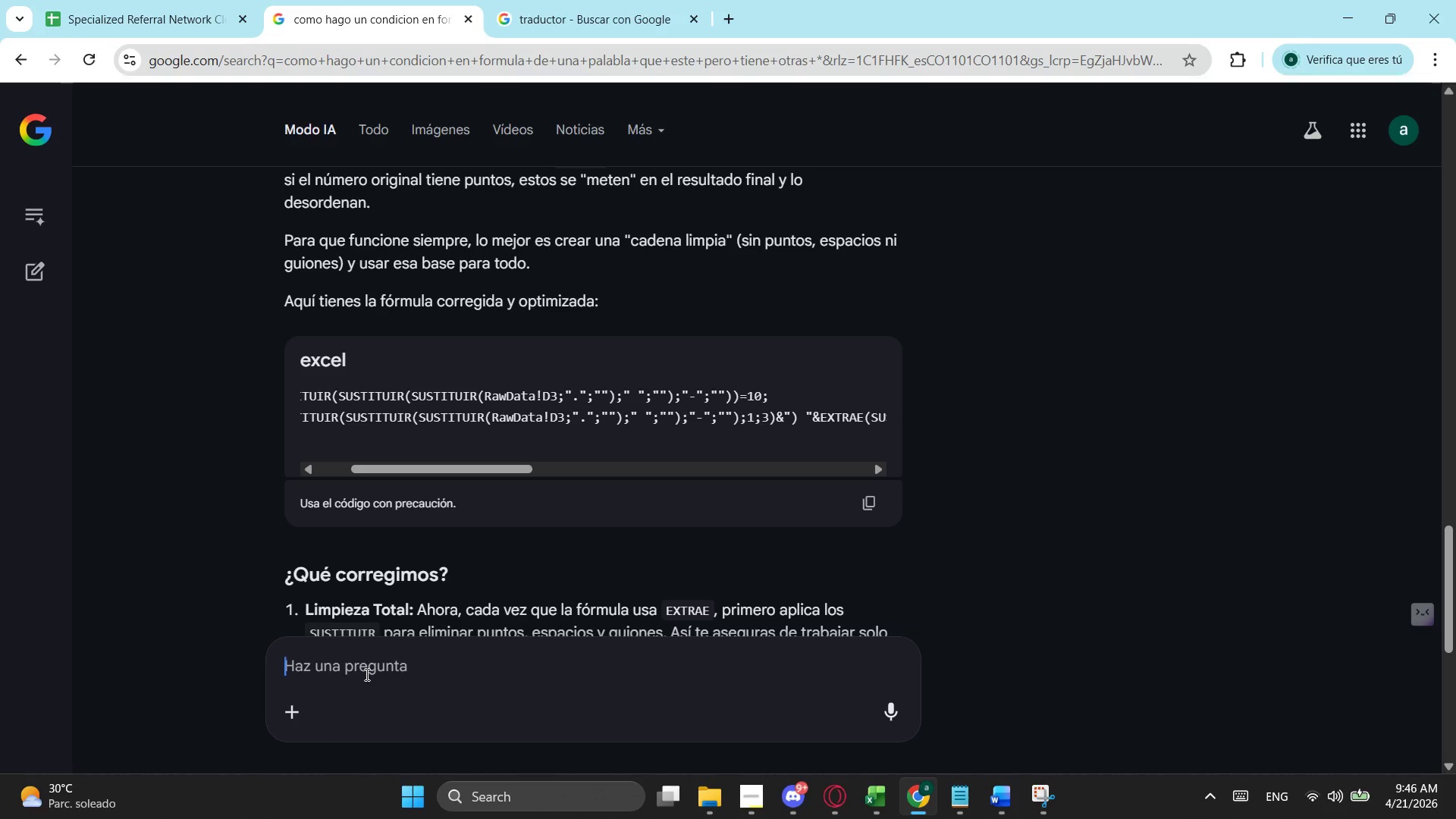 
key(Control+V)
 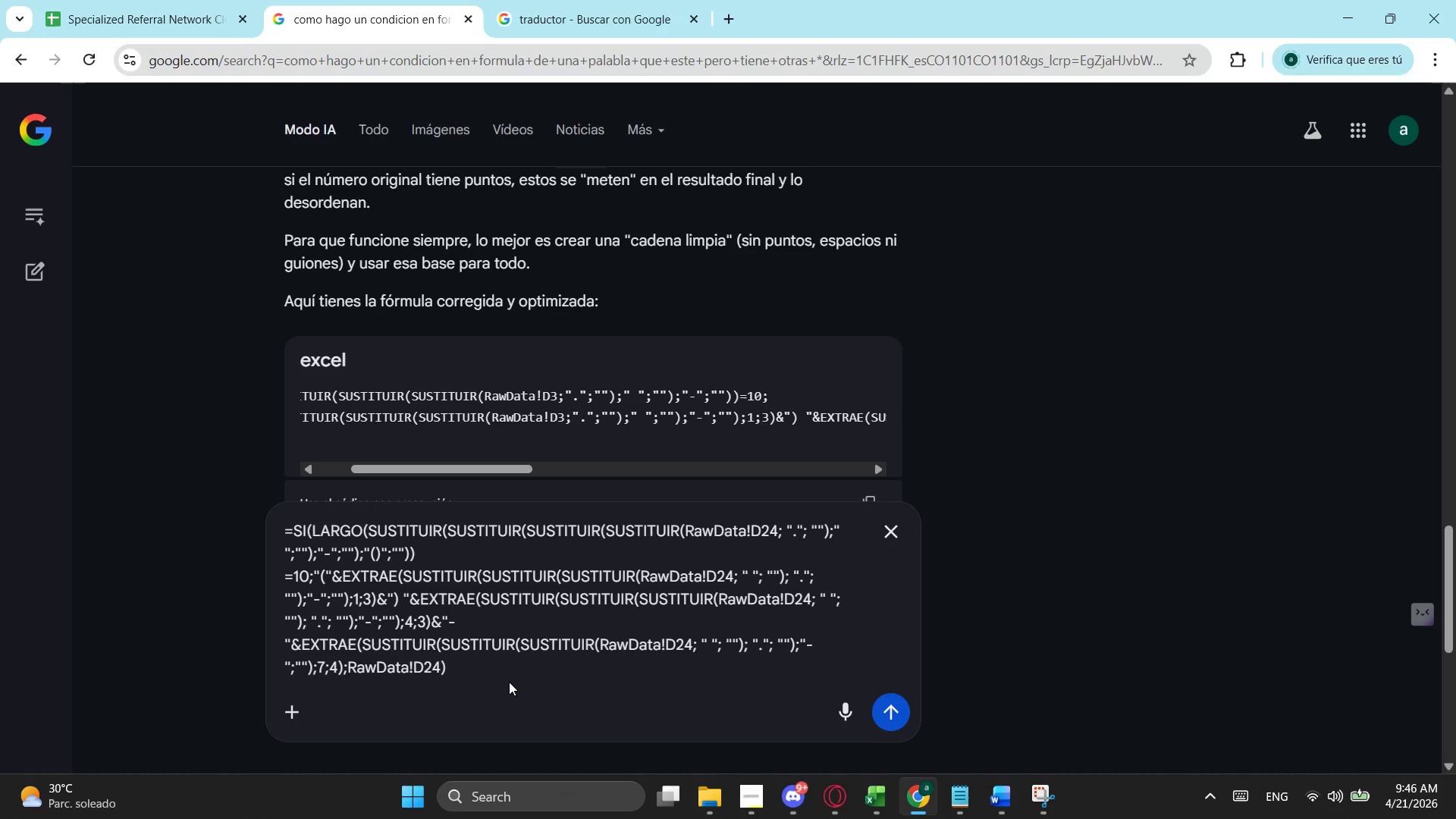 
type(   estou)
key(Backspace)
type(y usando este el unico error que veo es que )
 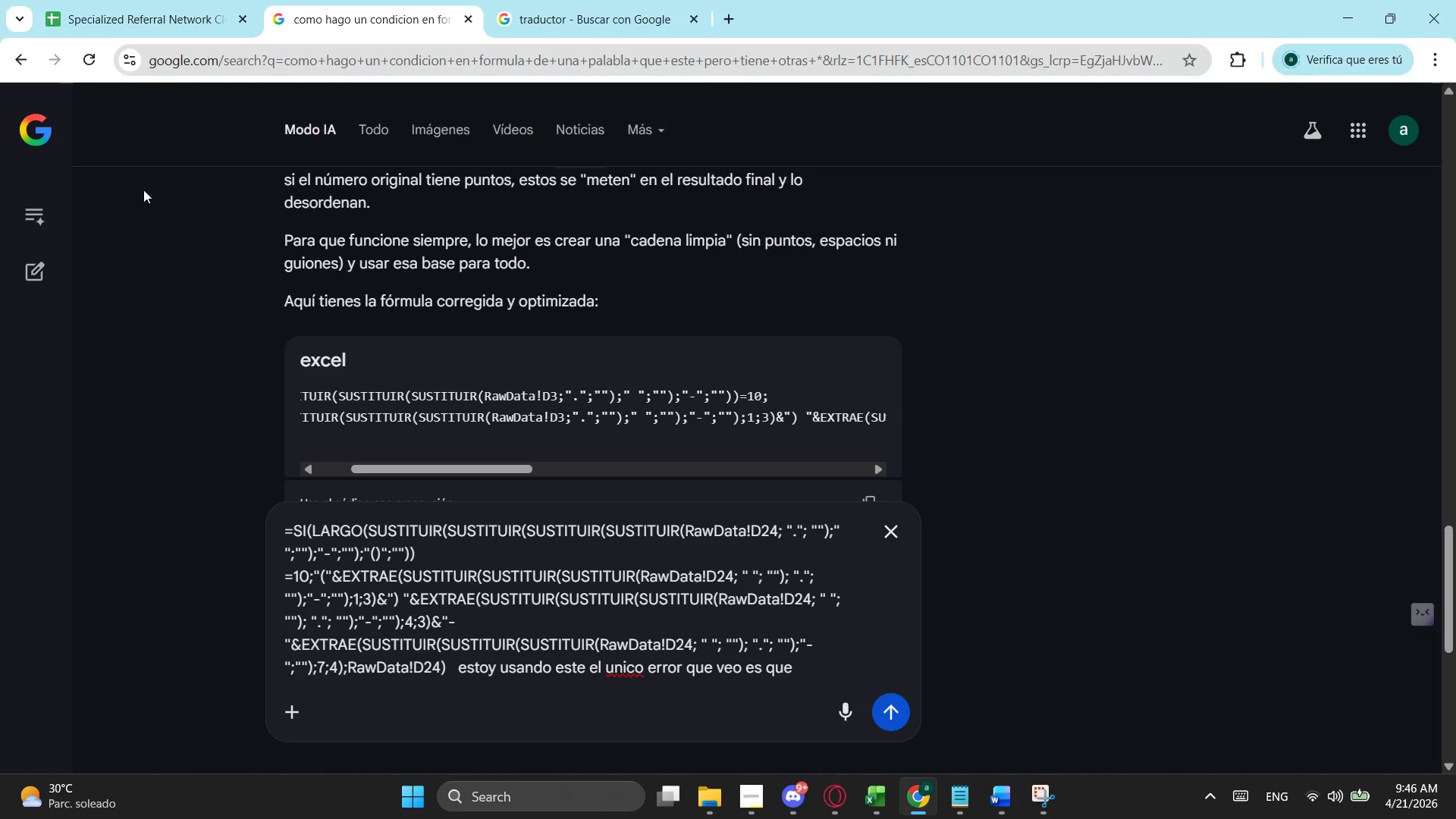 
left_click([127, 0])
 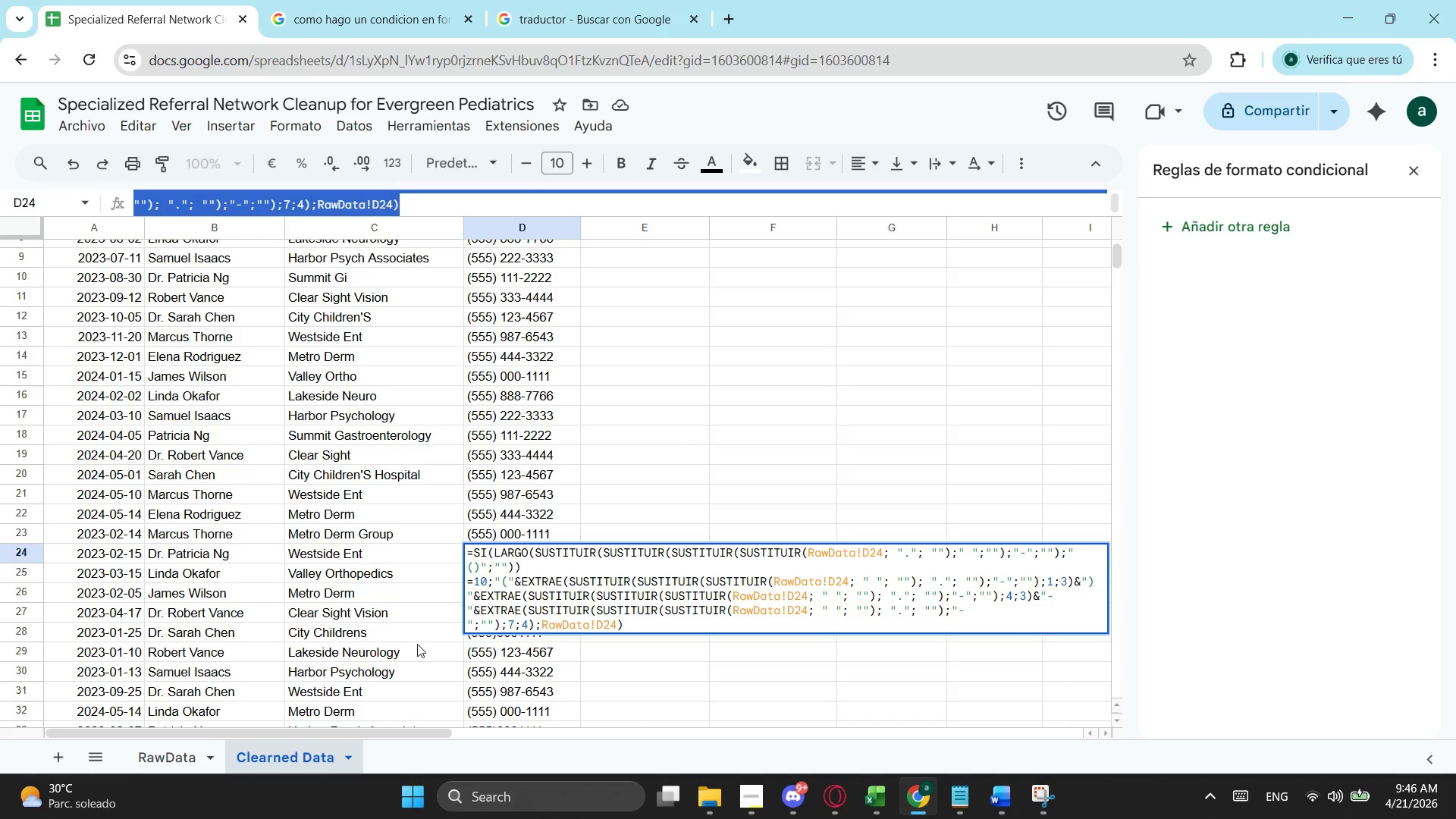 
left_click([413, 646])
 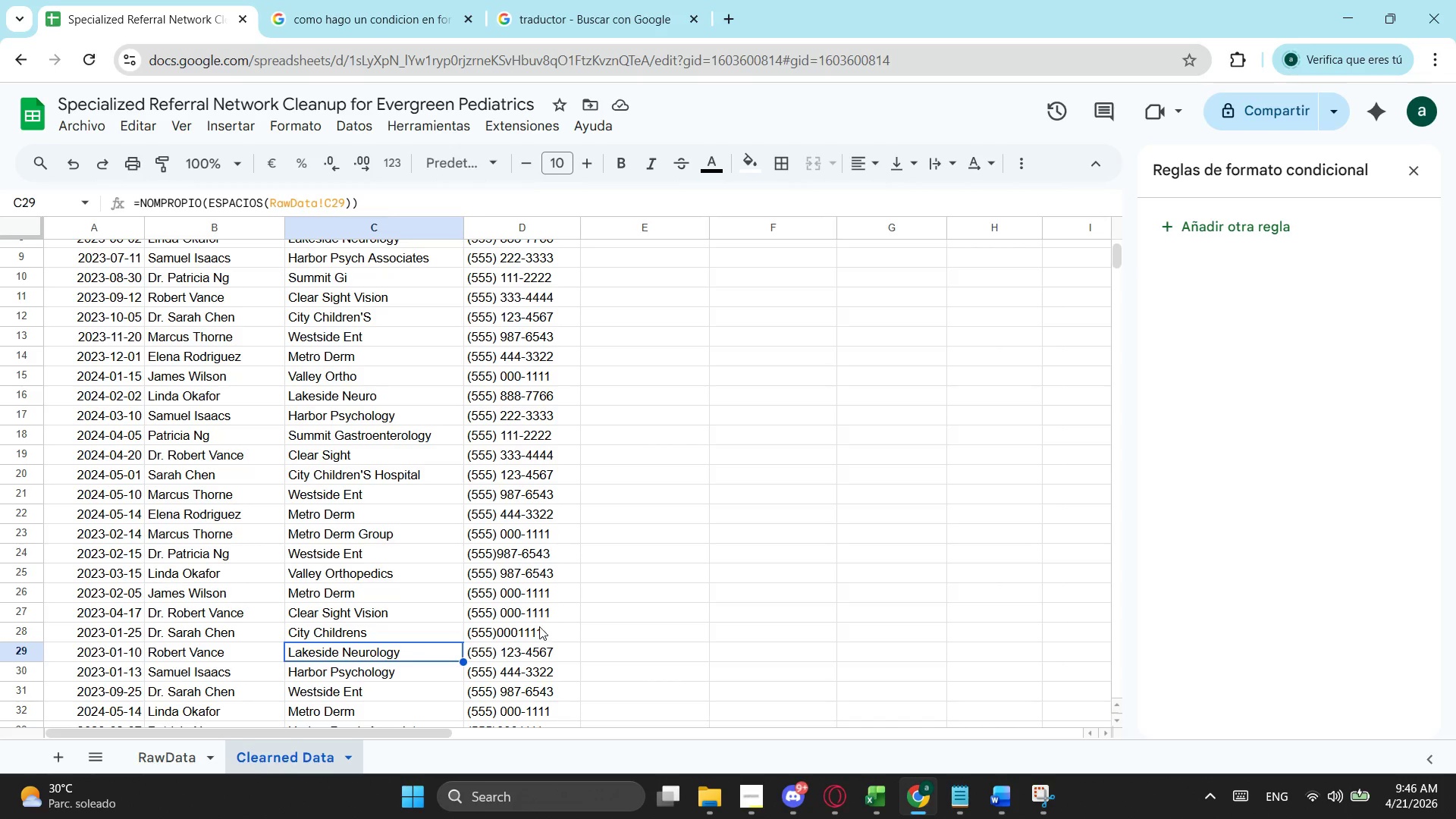 
left_click([538, 626])
 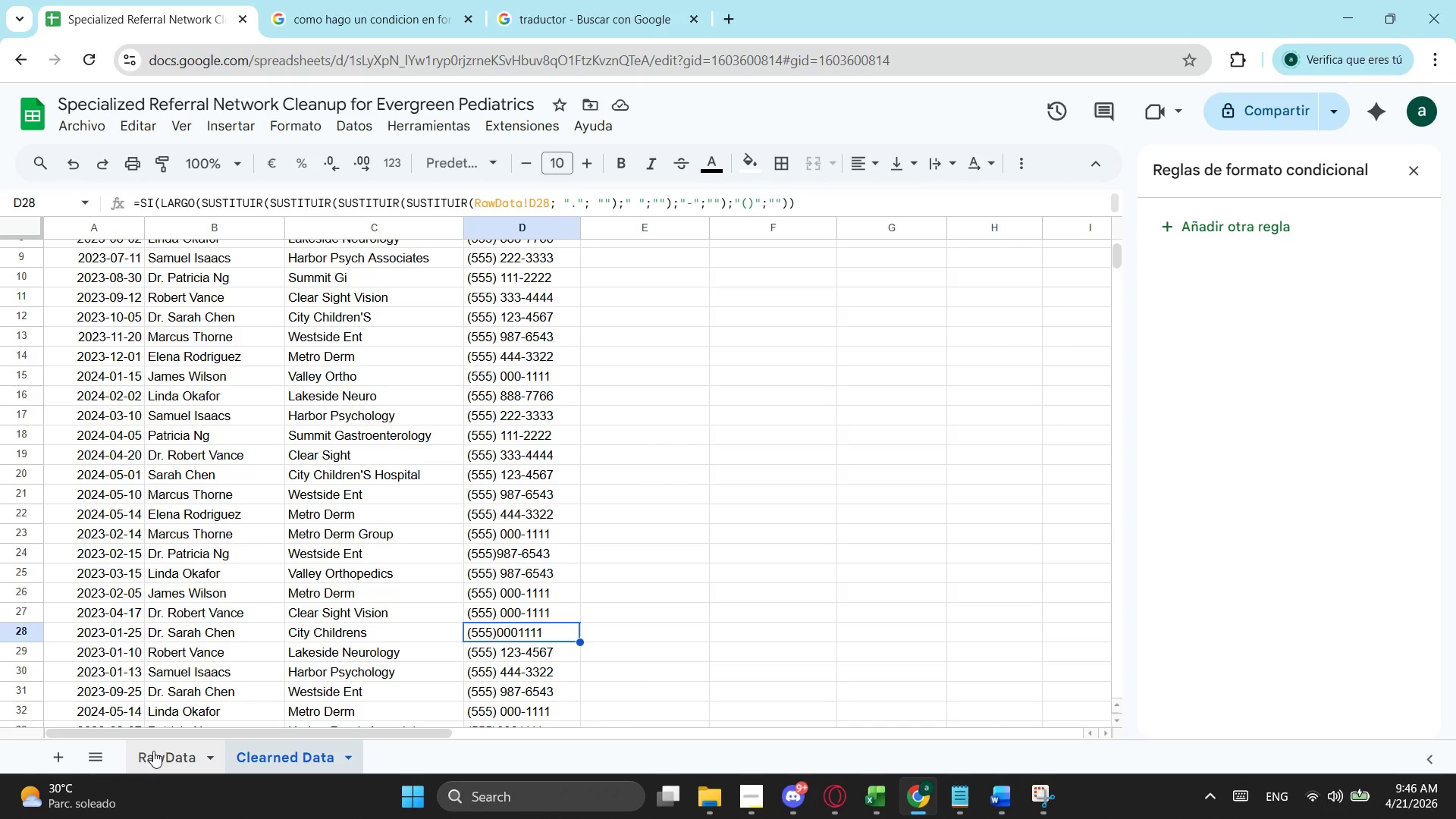 
left_click([153, 751])
 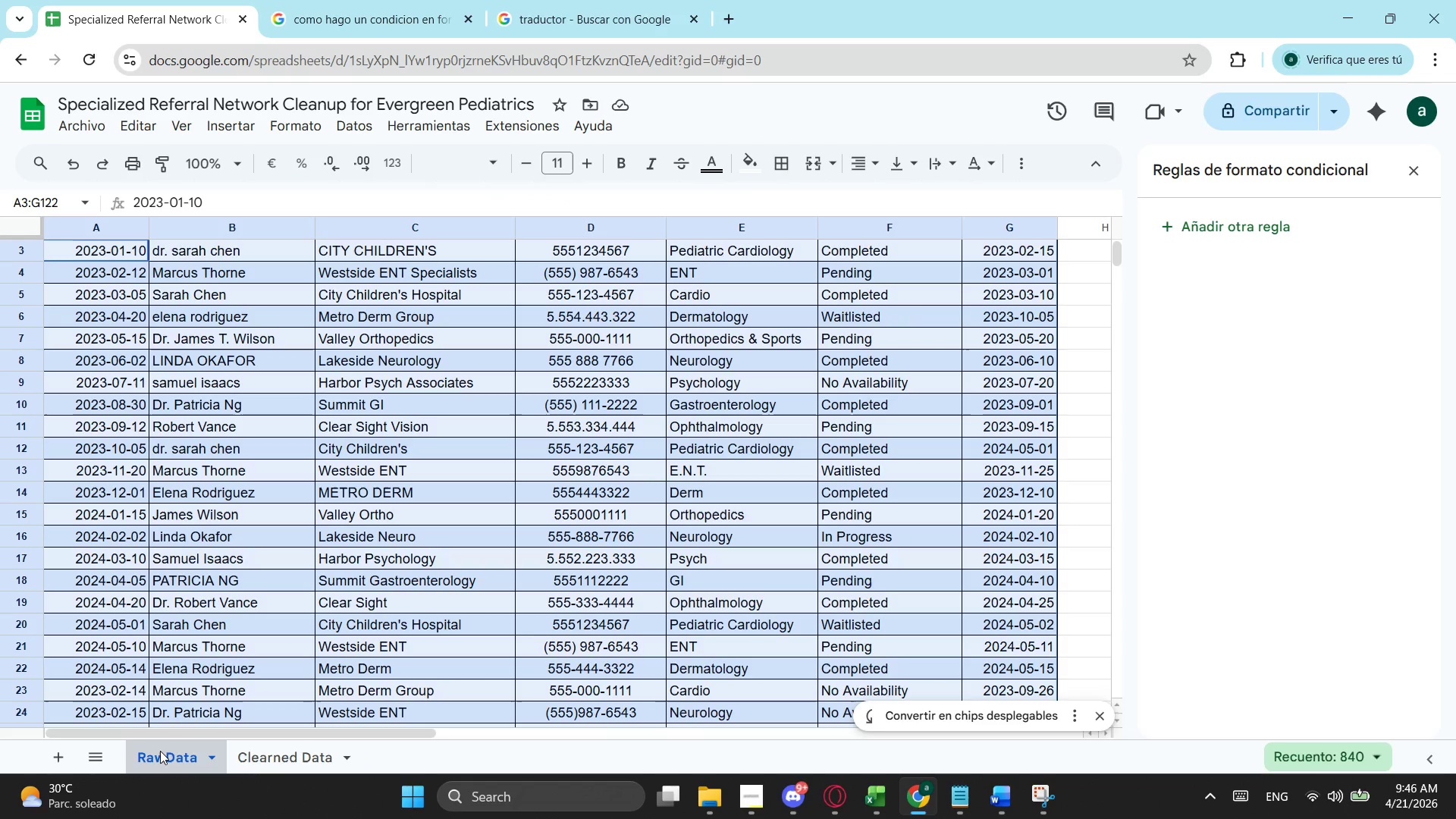 
left_click([288, 752])
 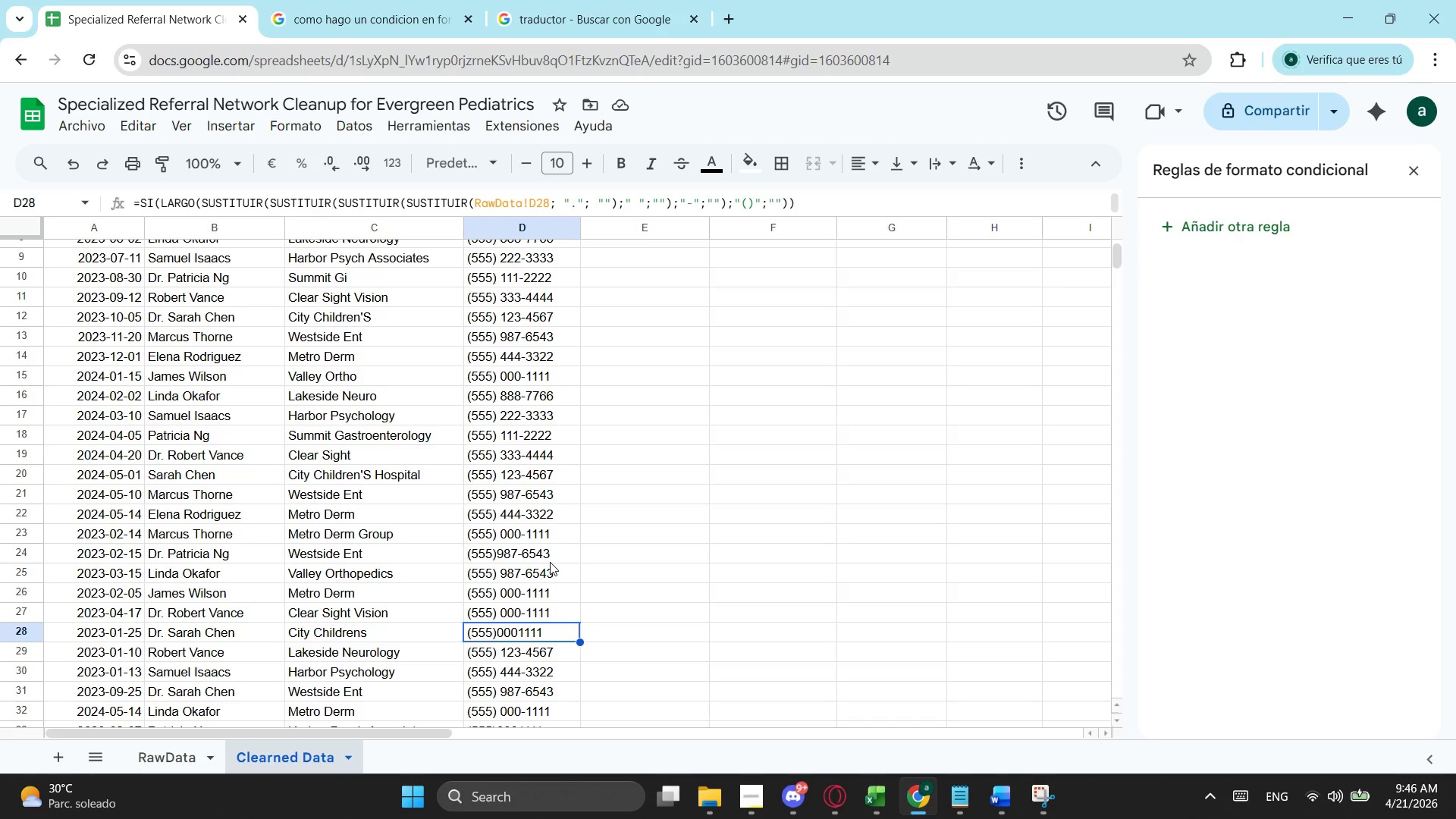 
wait(5.47)
 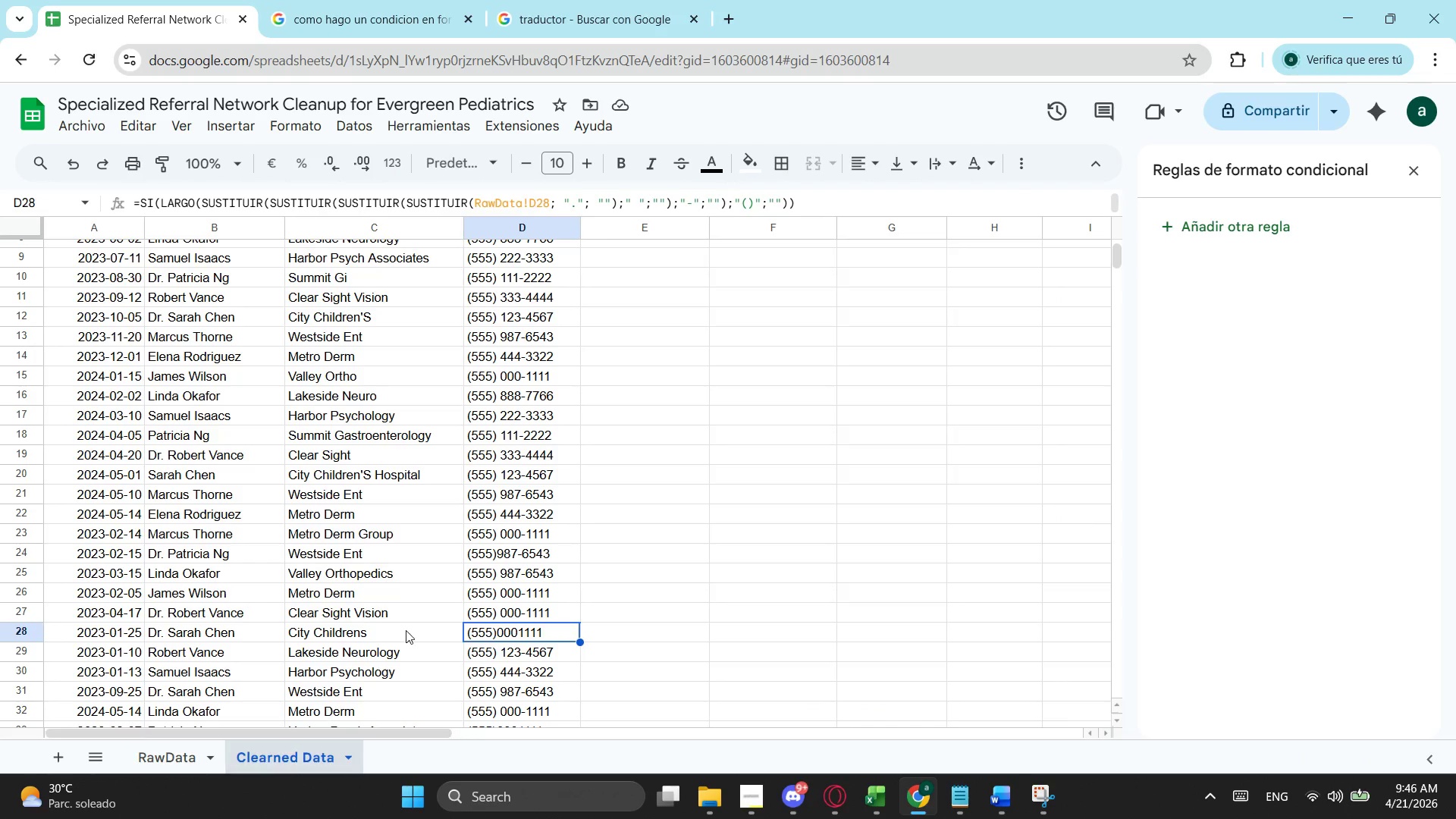 
left_click([172, 761])
 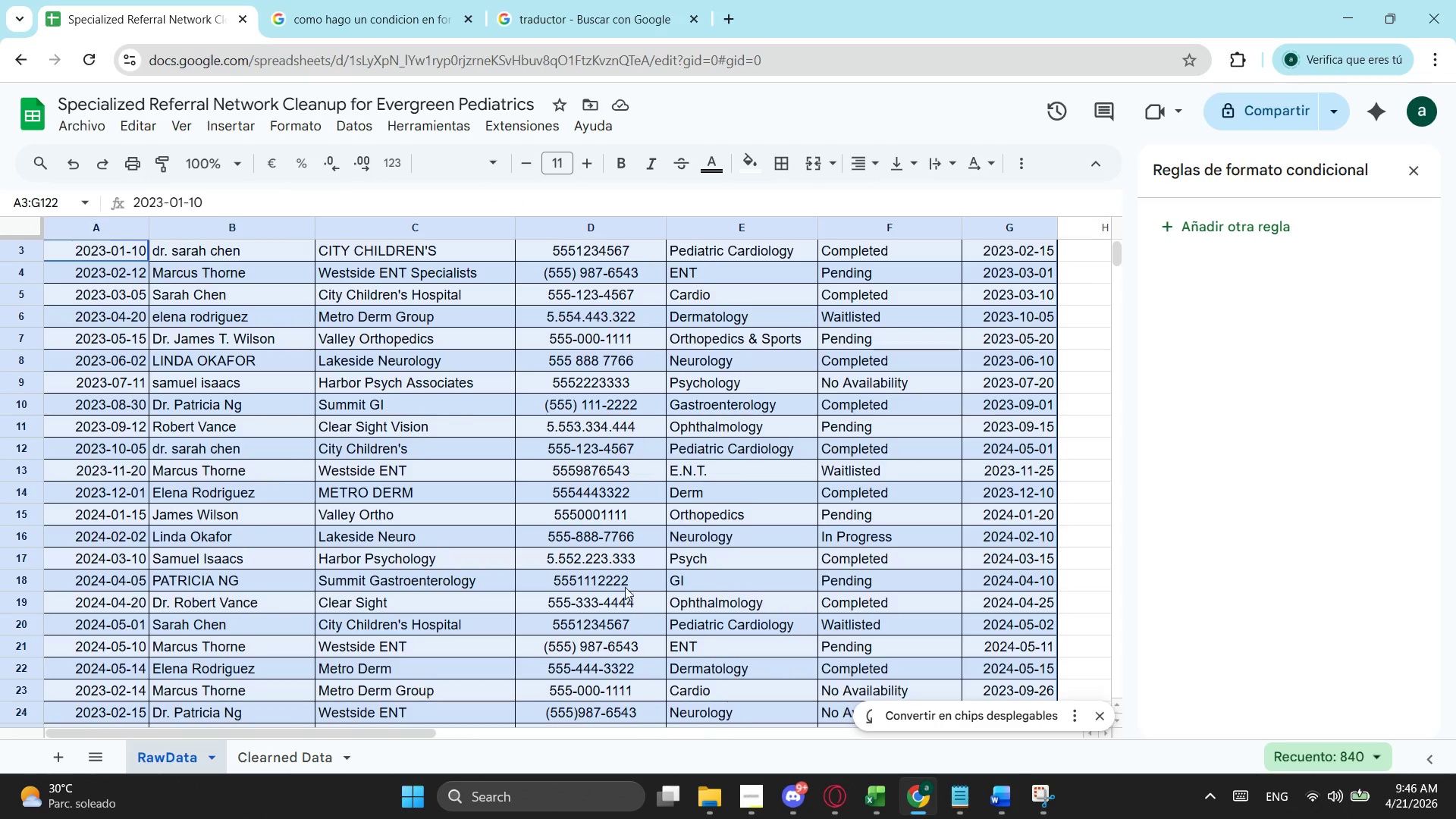 
scroll: coordinate [625, 587], scroll_direction: down, amount: 1.0
 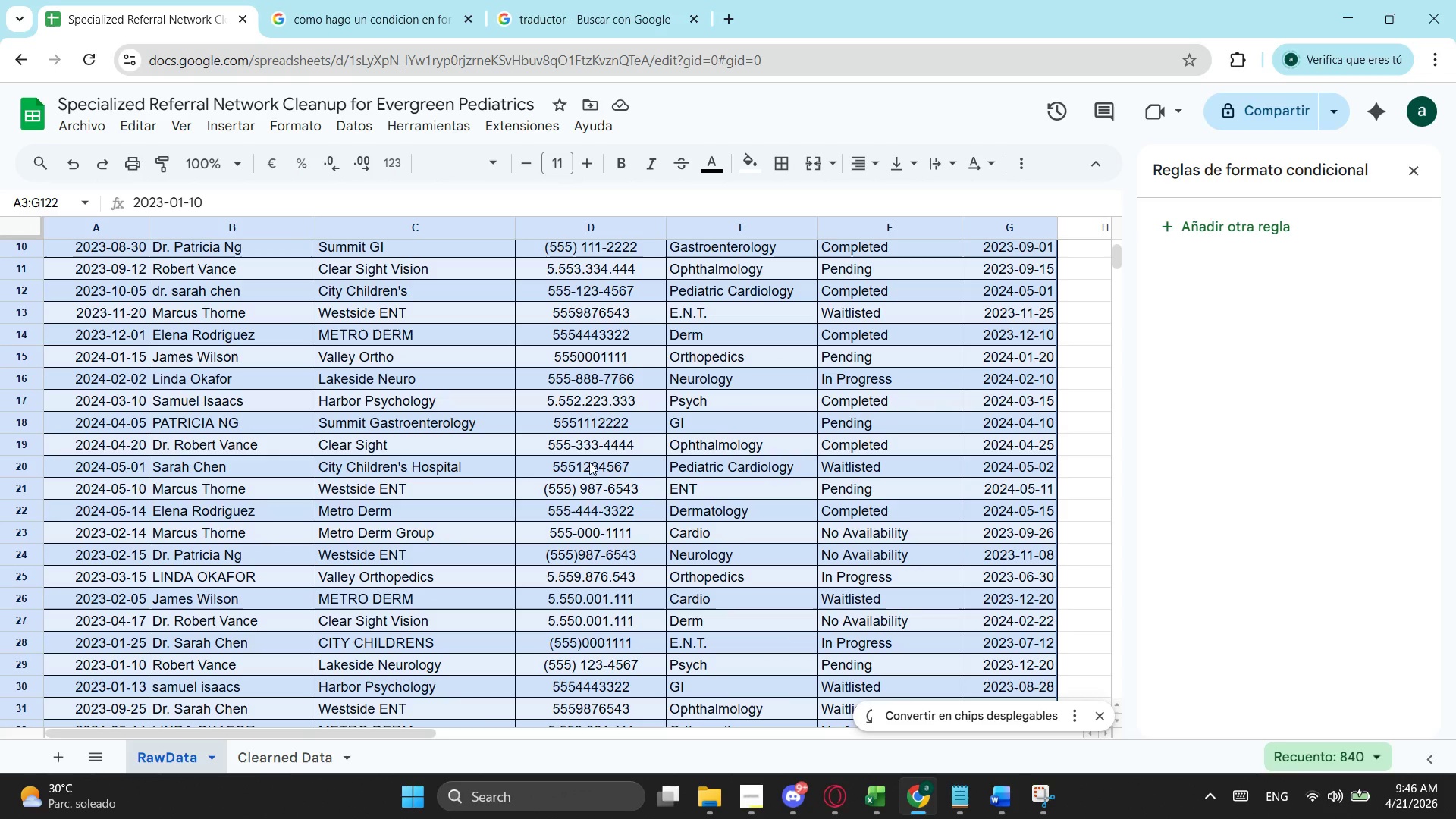 
left_click([610, 570])
 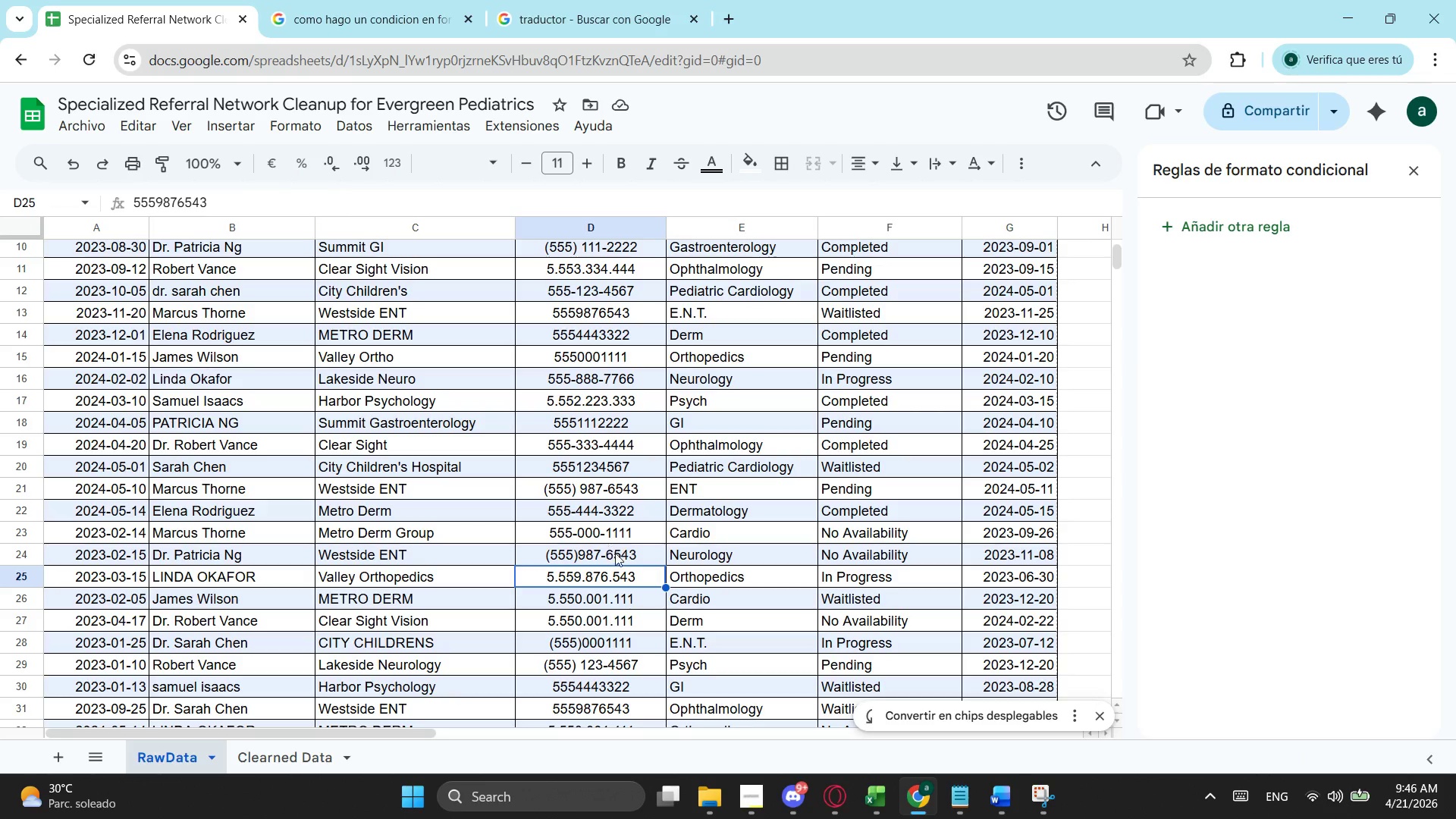 
left_click([618, 553])
 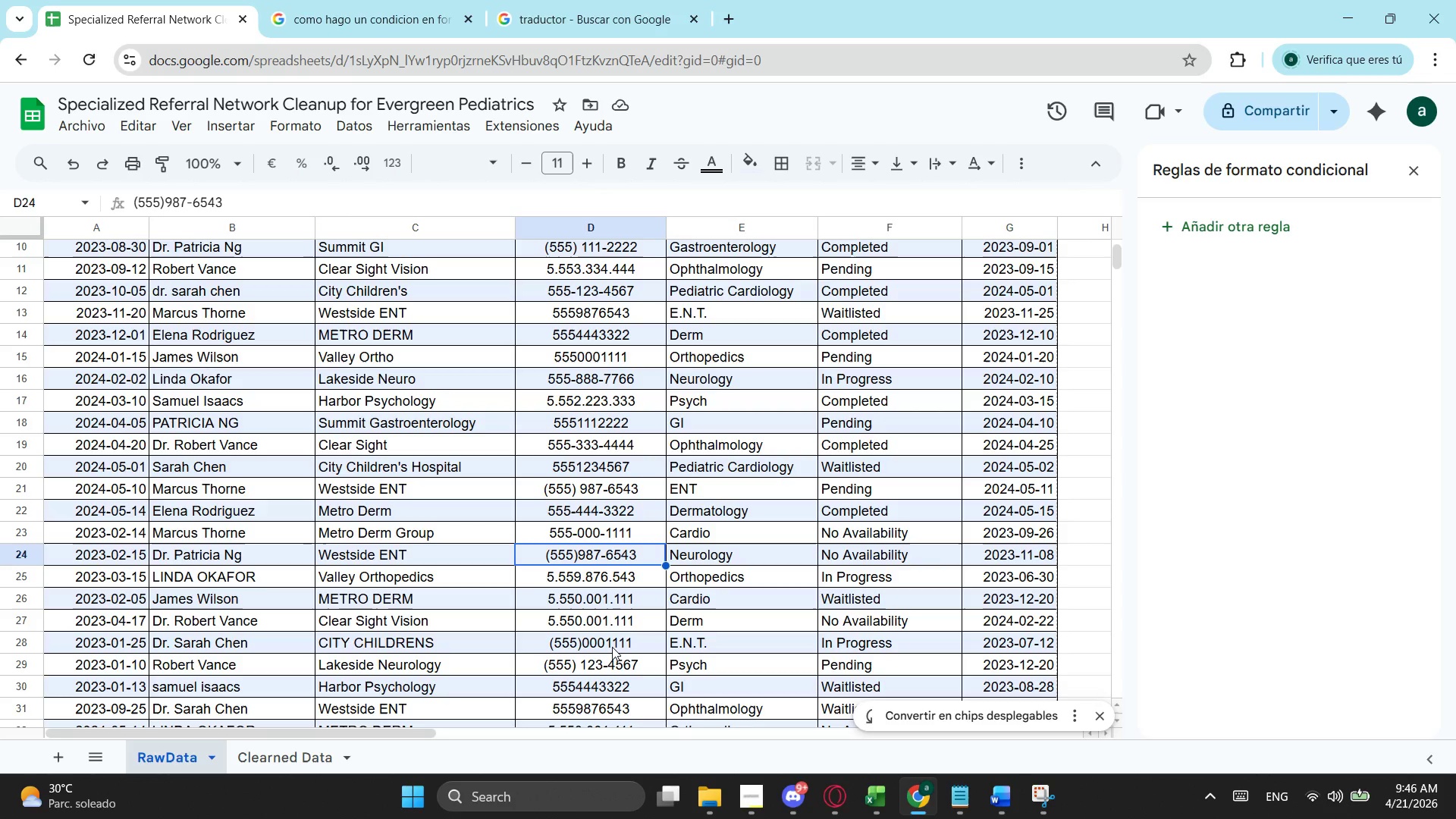 
wait(8.78)
 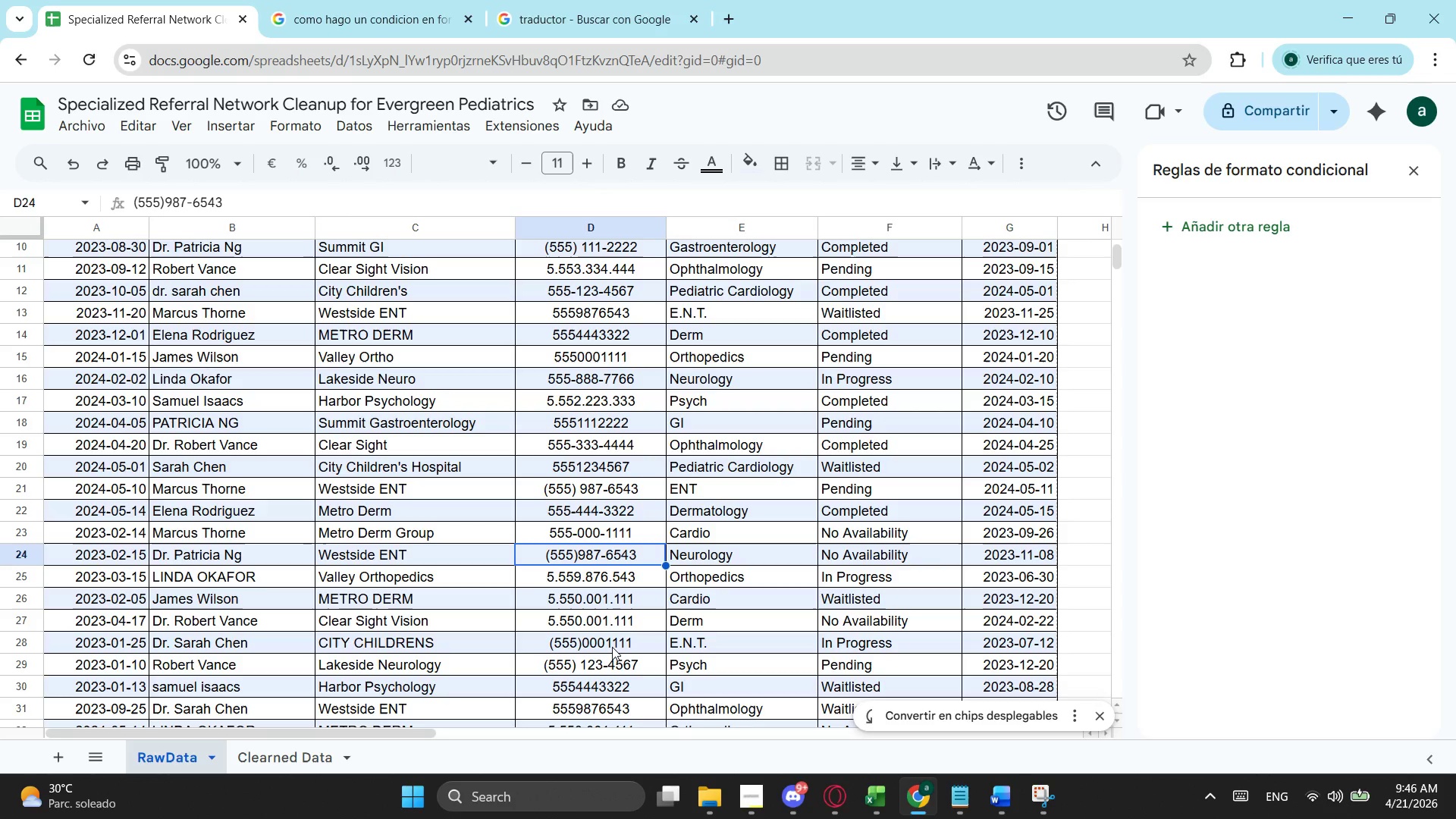 
left_click([635, 552])
 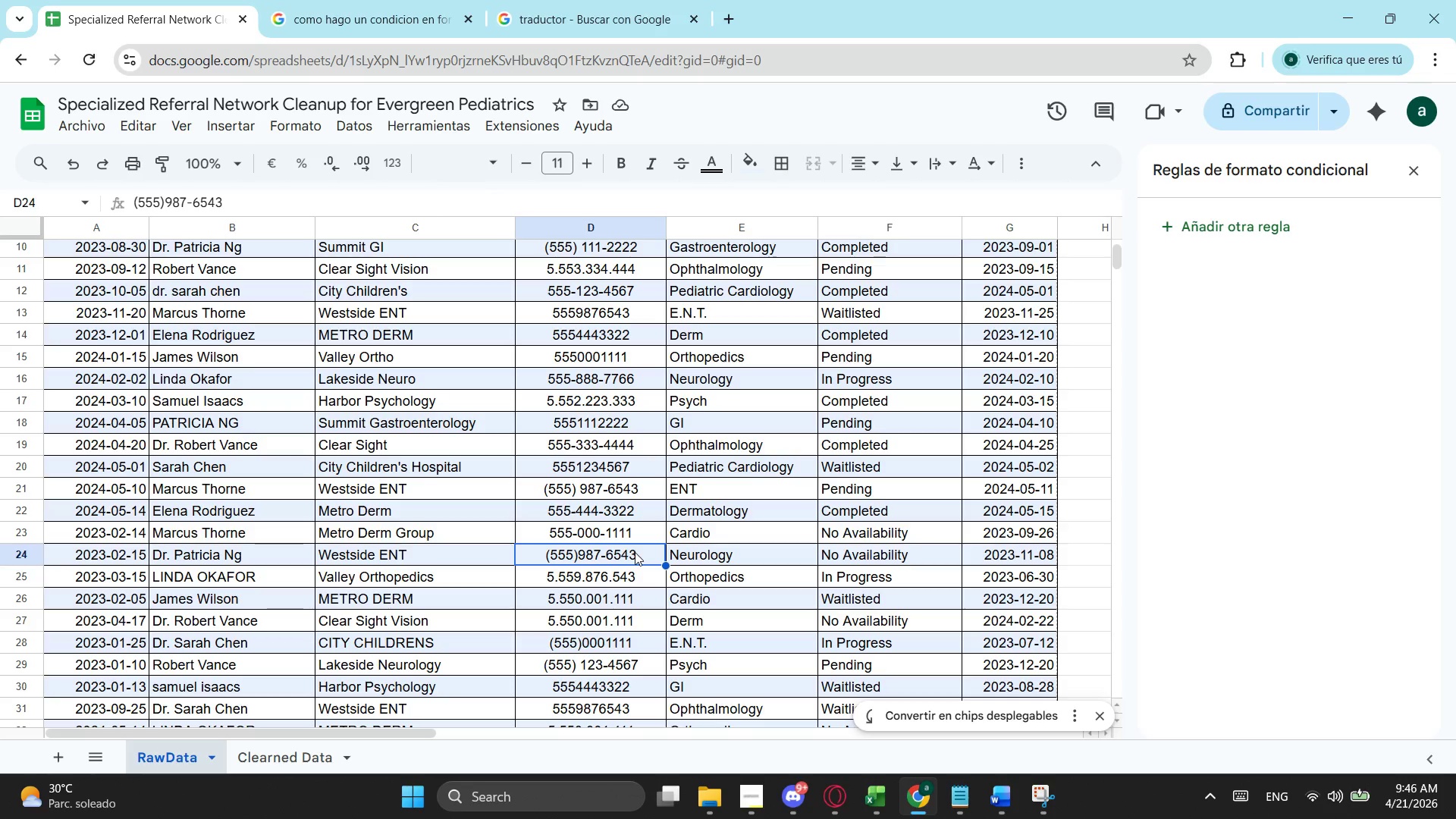 
key(Control+ControlLeft)
 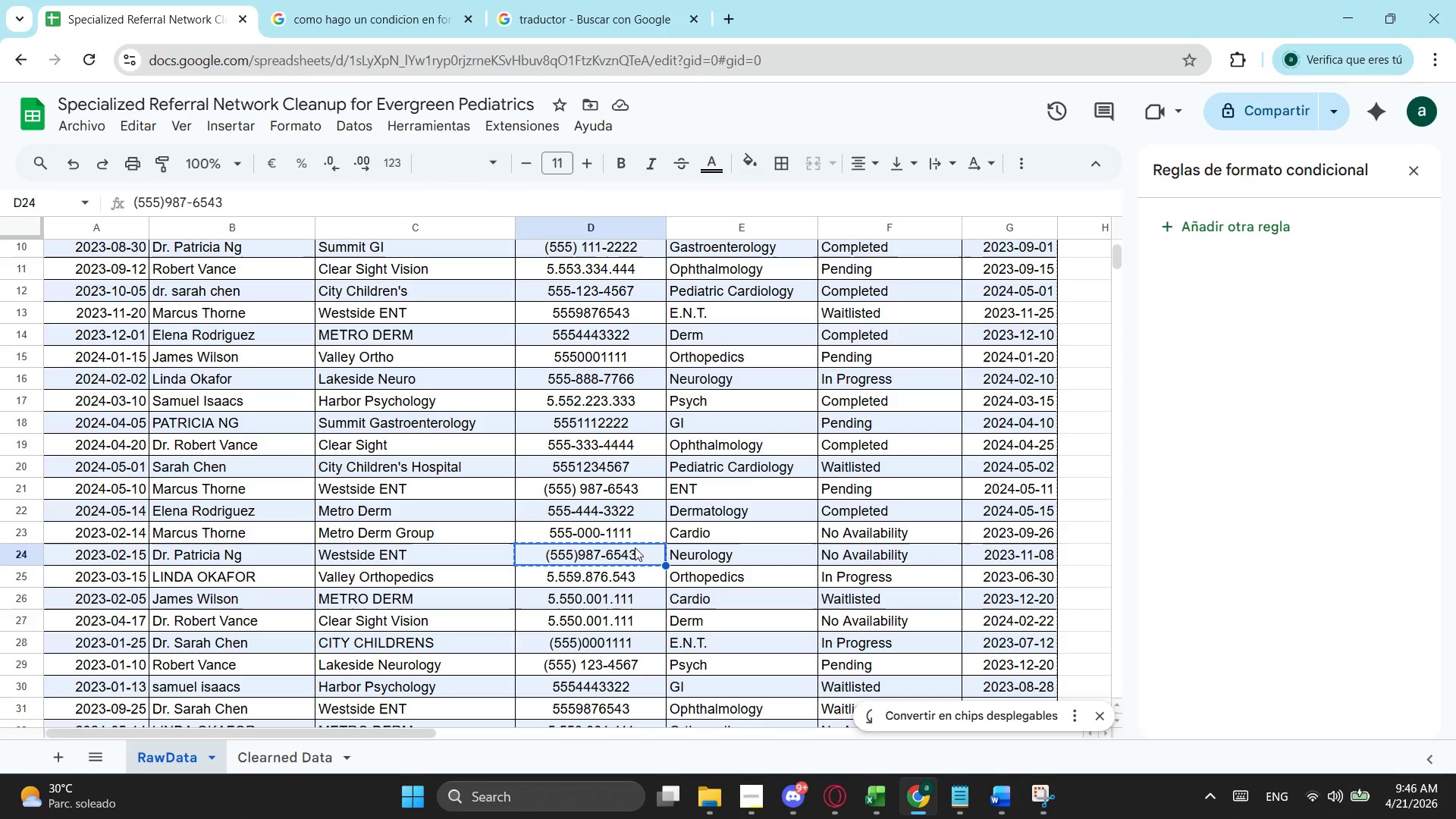 
key(Control+C)
 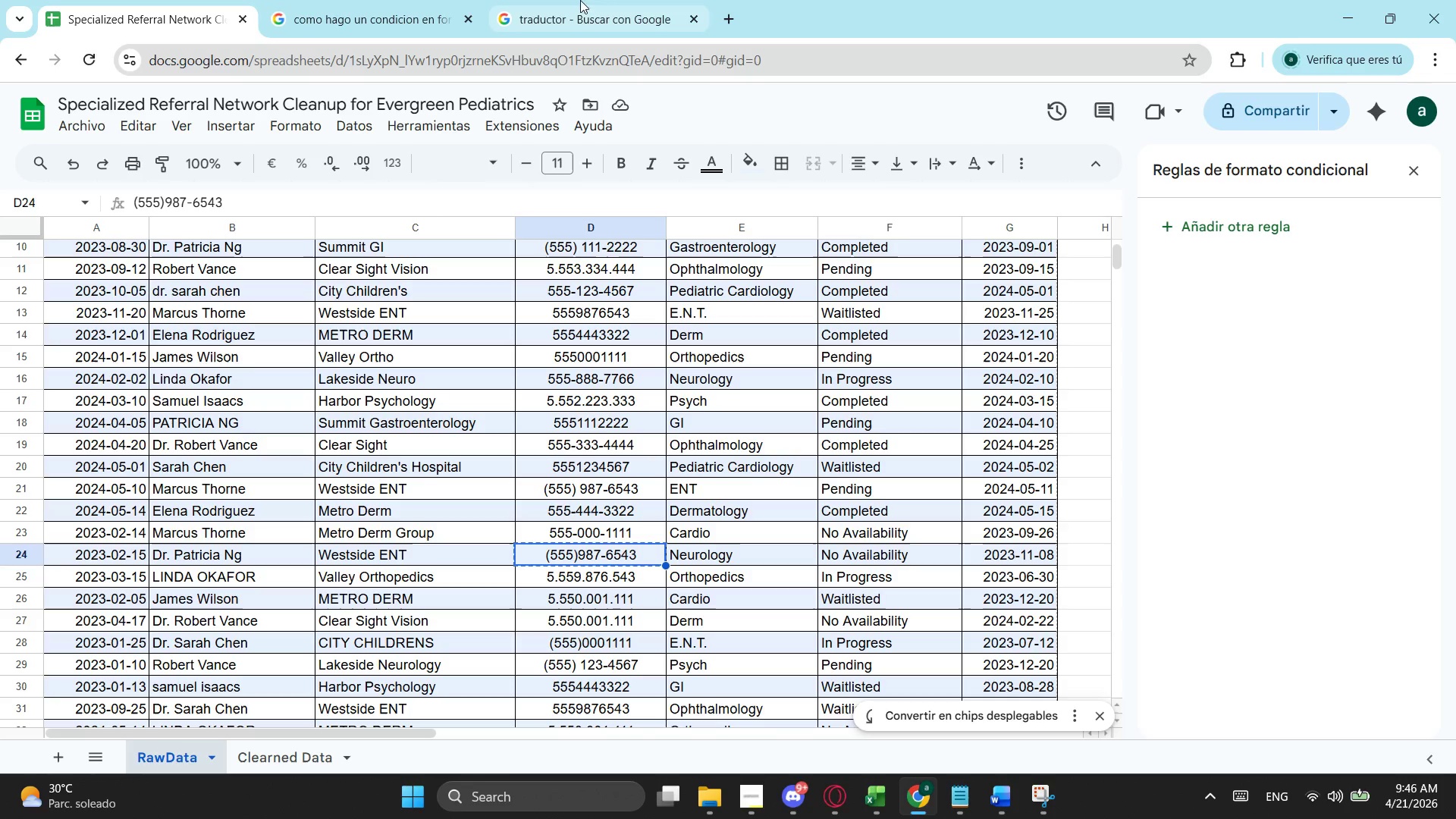 
left_click([556, 0])
 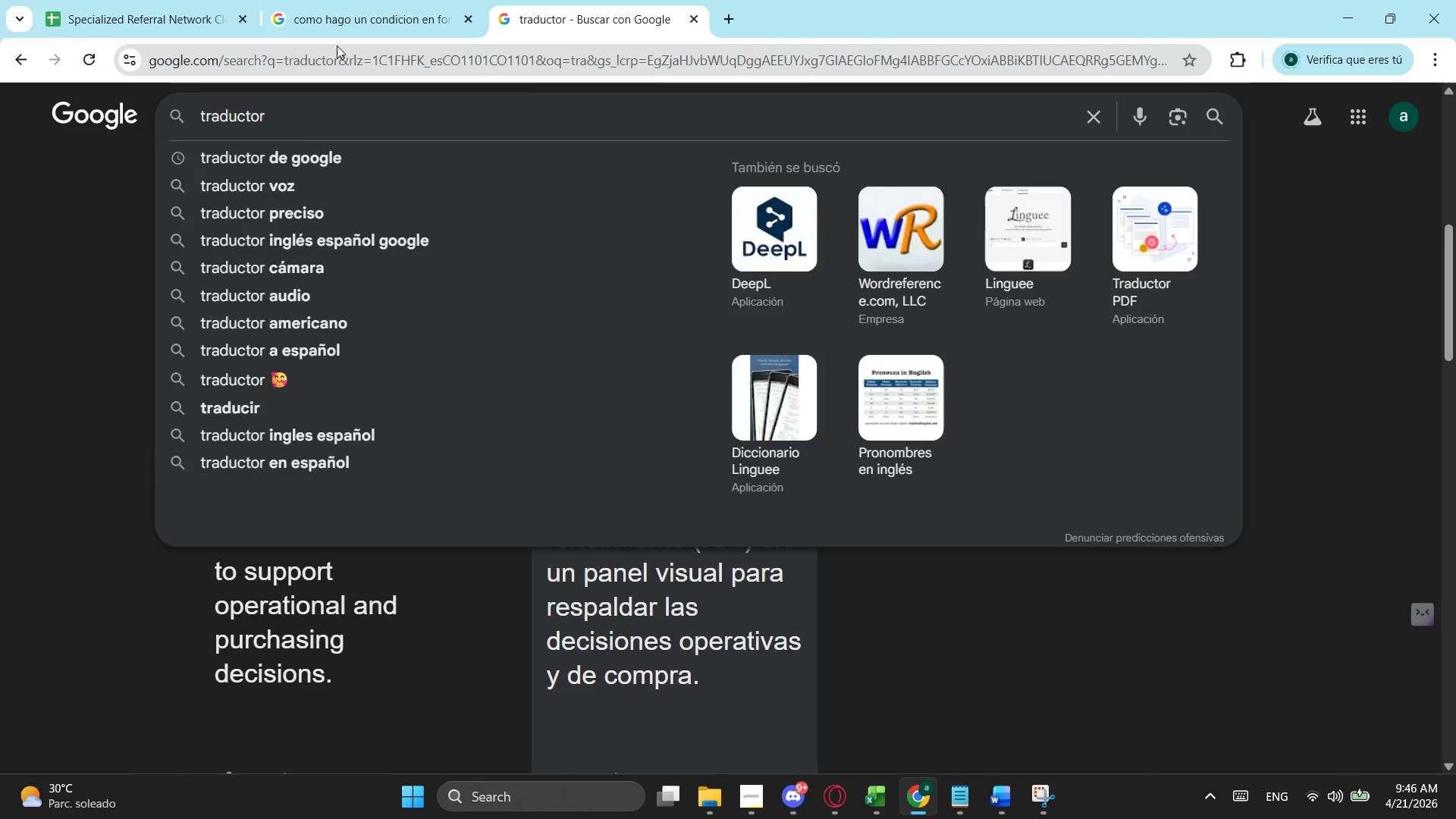 
left_click([331, 0])
 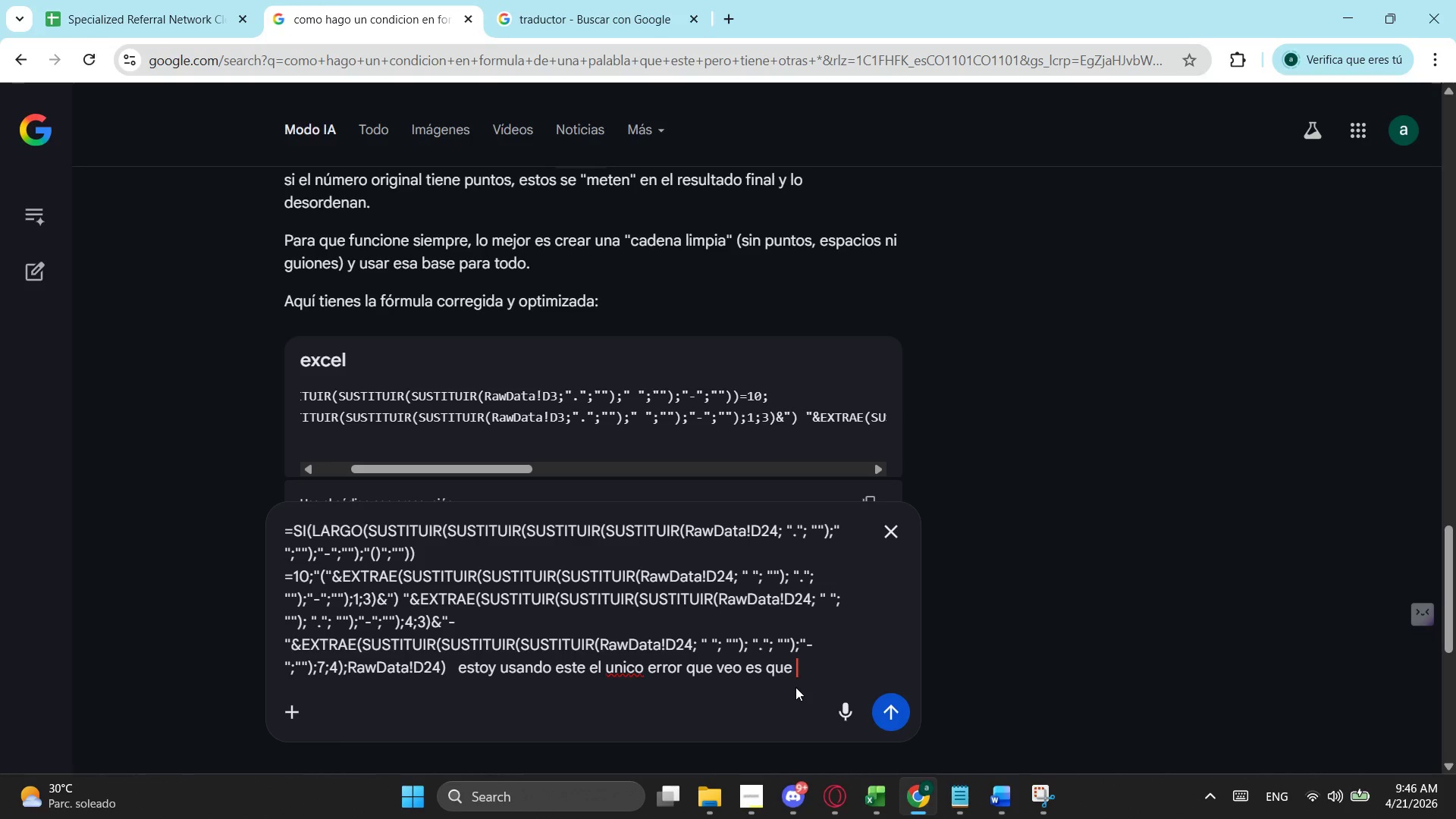 
type(est )
key(Backspace)
type(e numero )
 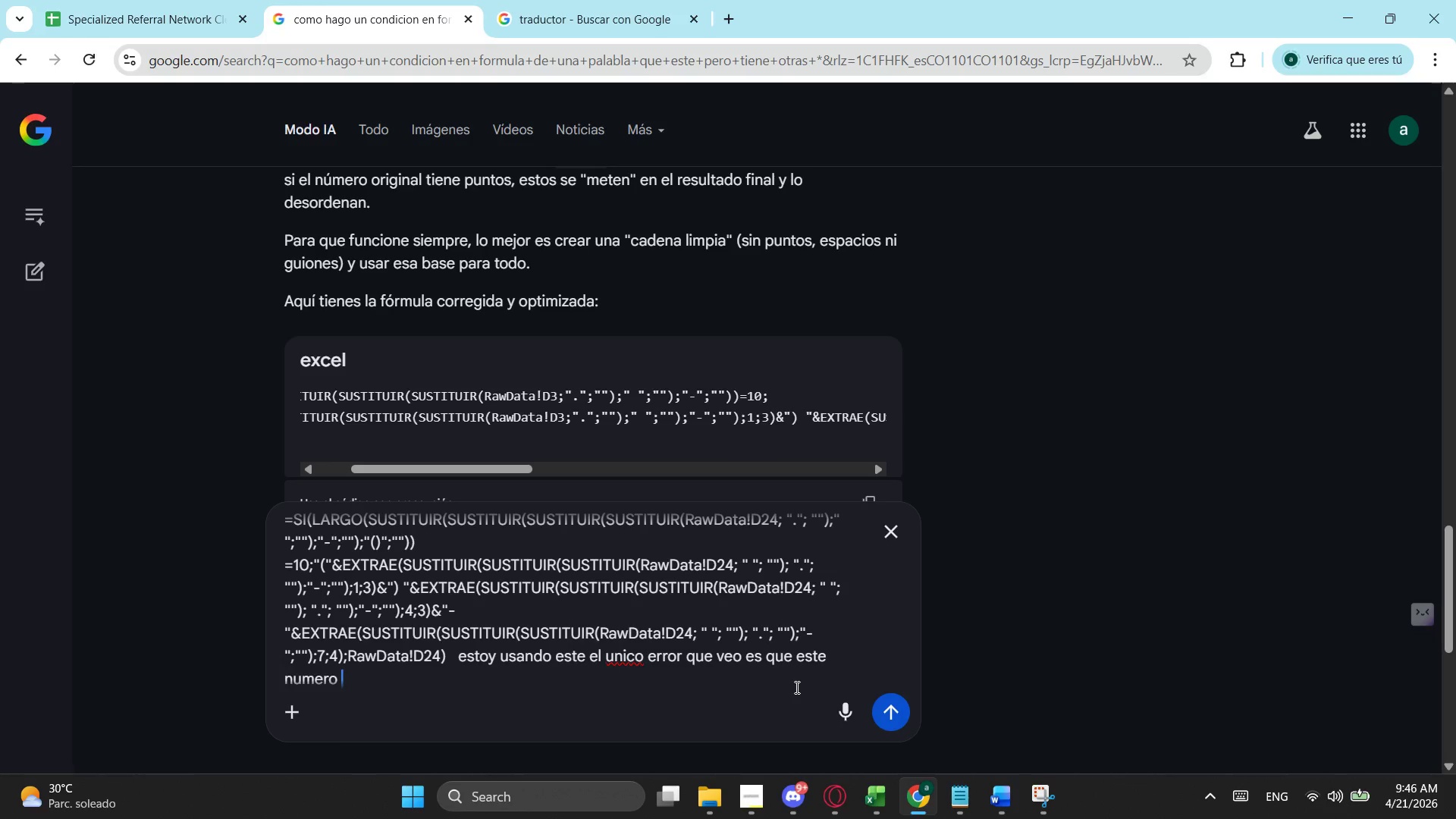 
key(Control+V)
 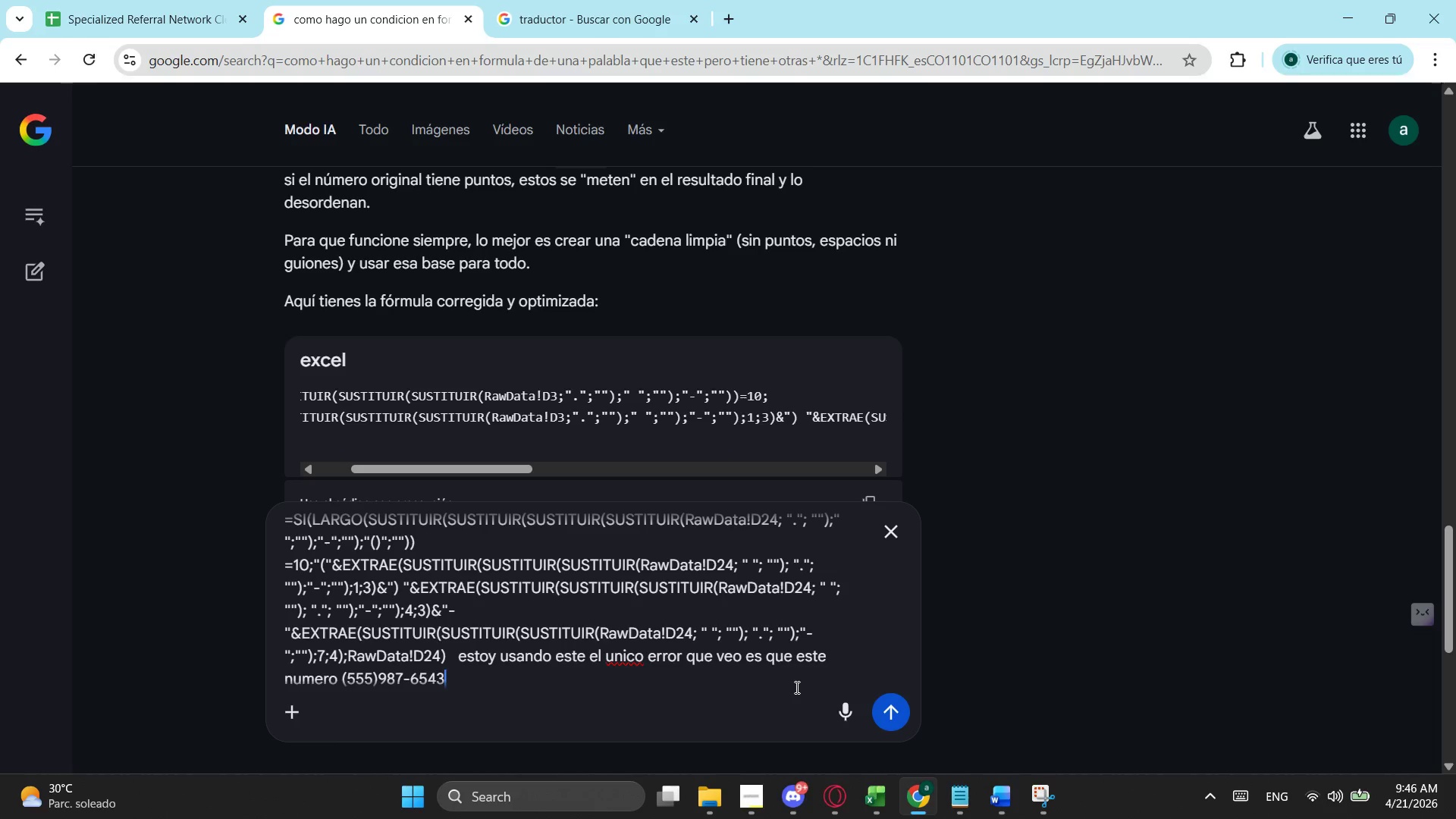 
key(Space)
 